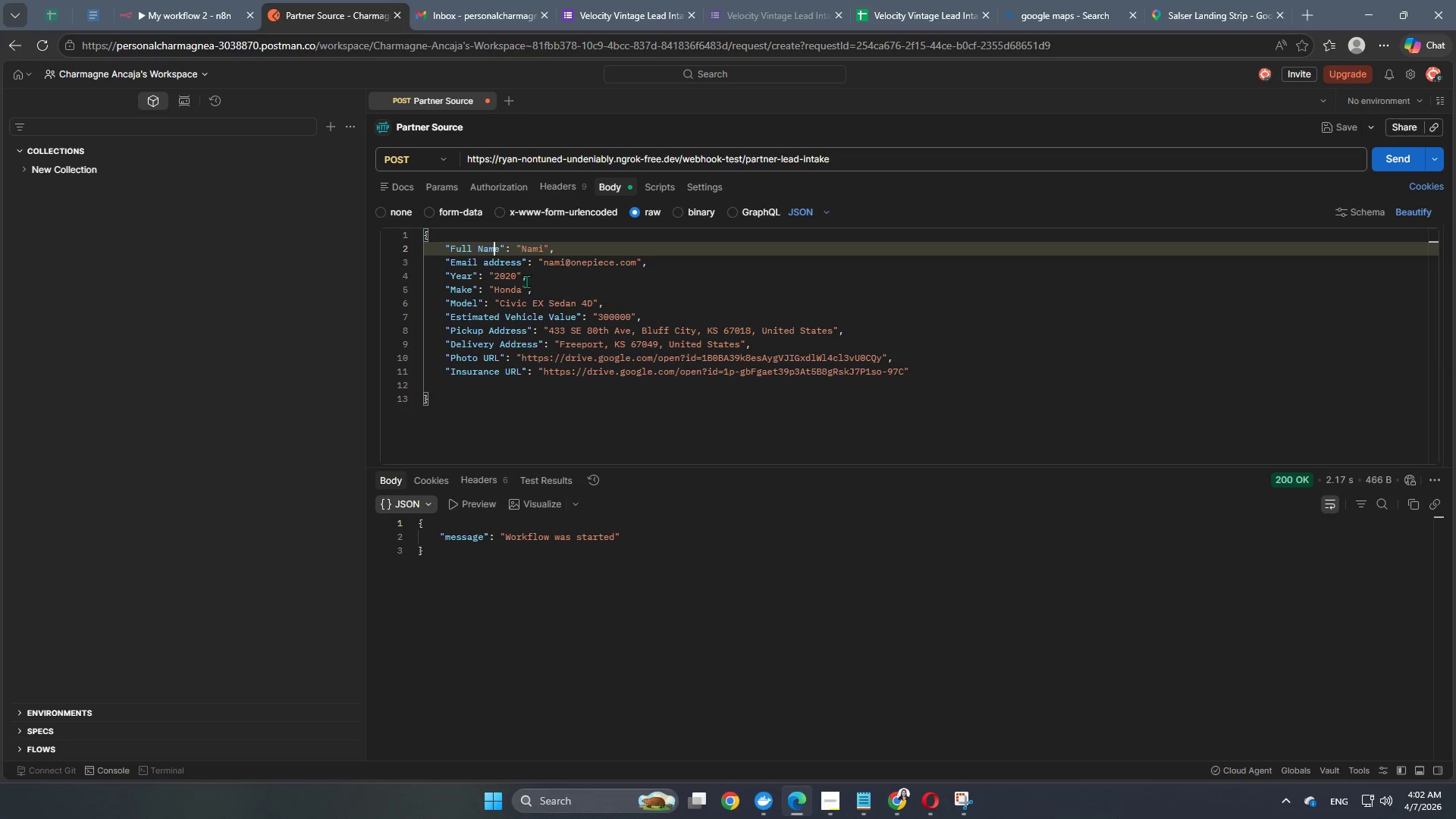 
left_click([489, 263])
 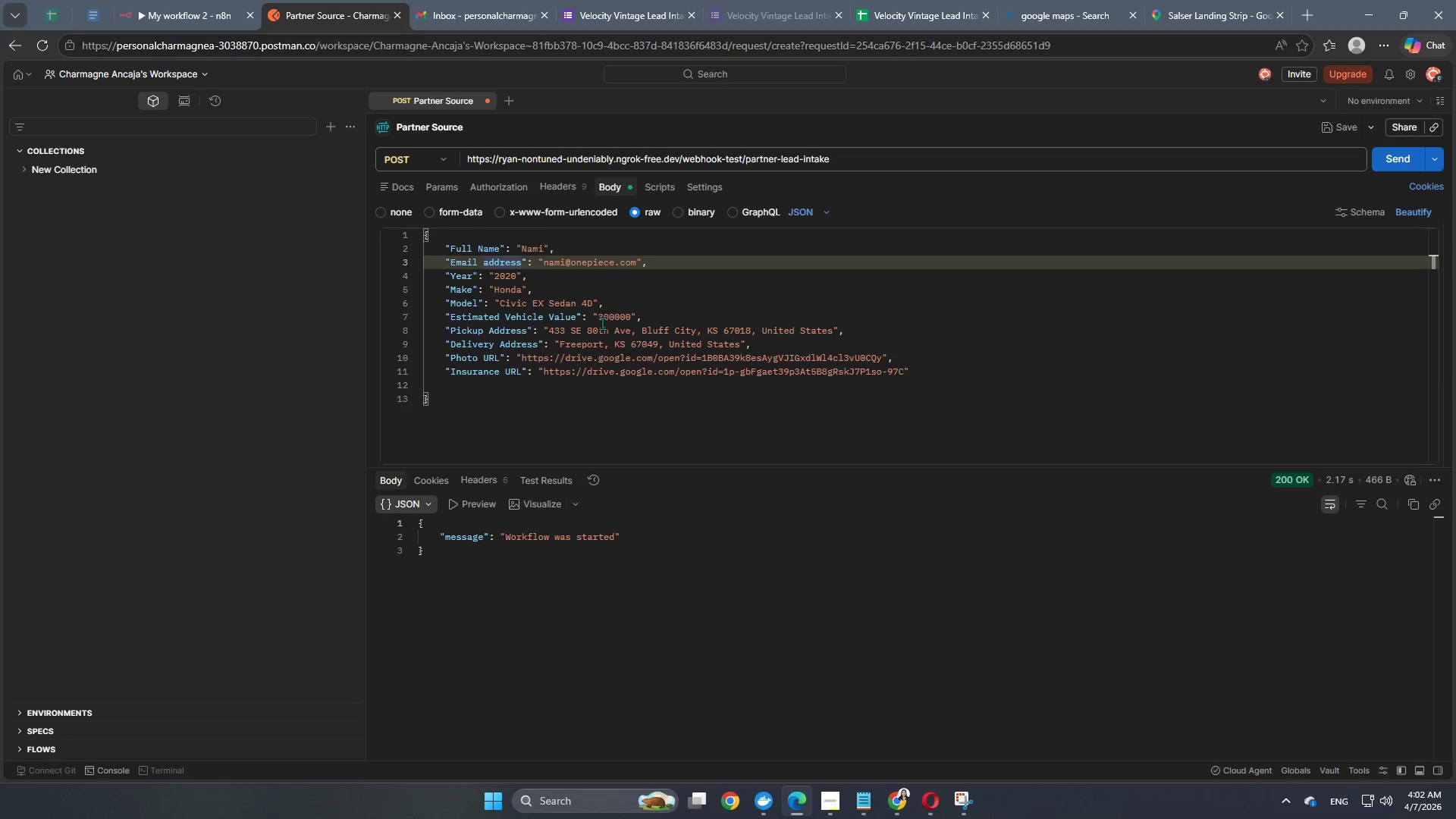 
key(Backspace)
 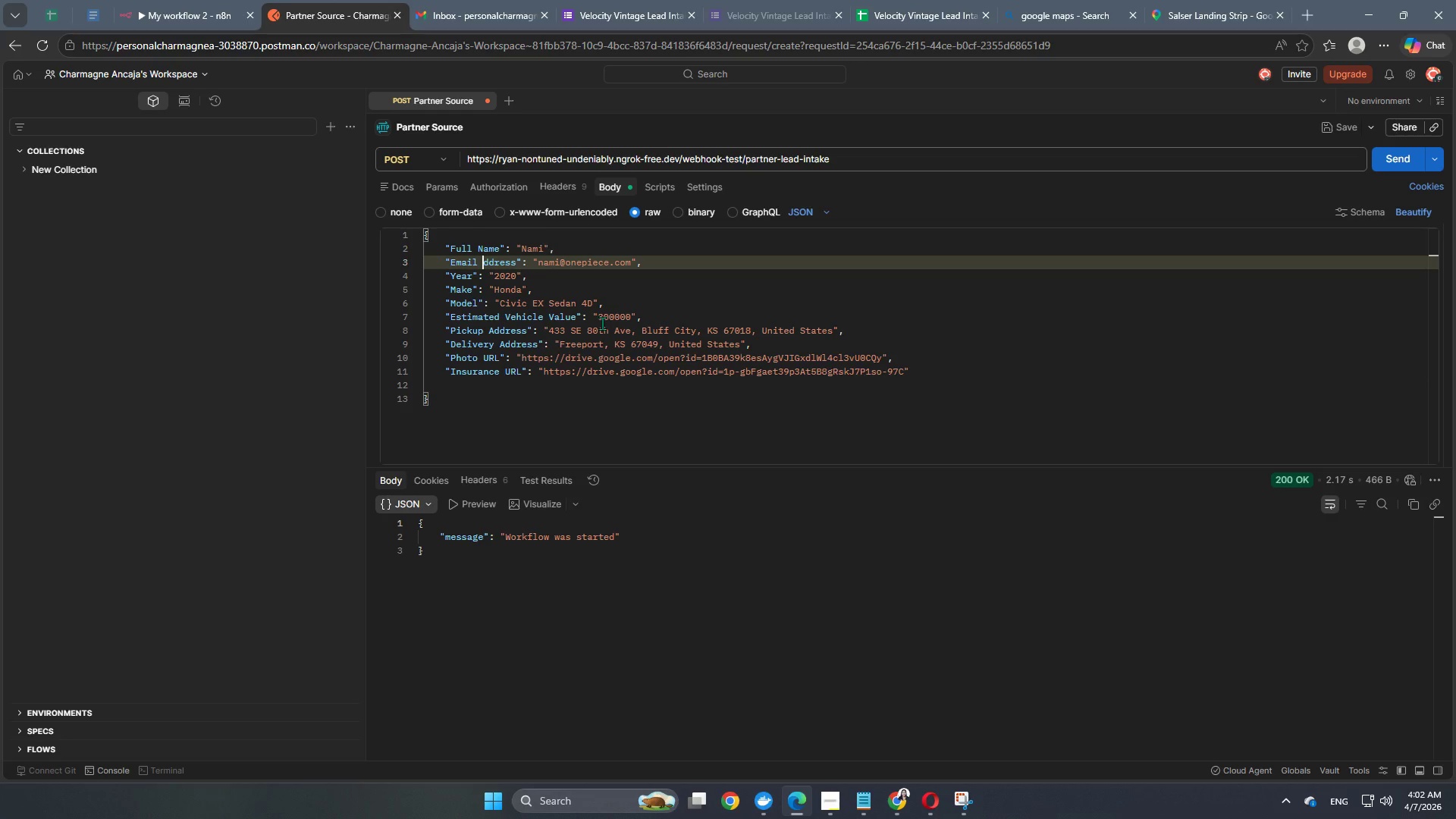 
key(Shift+A)
 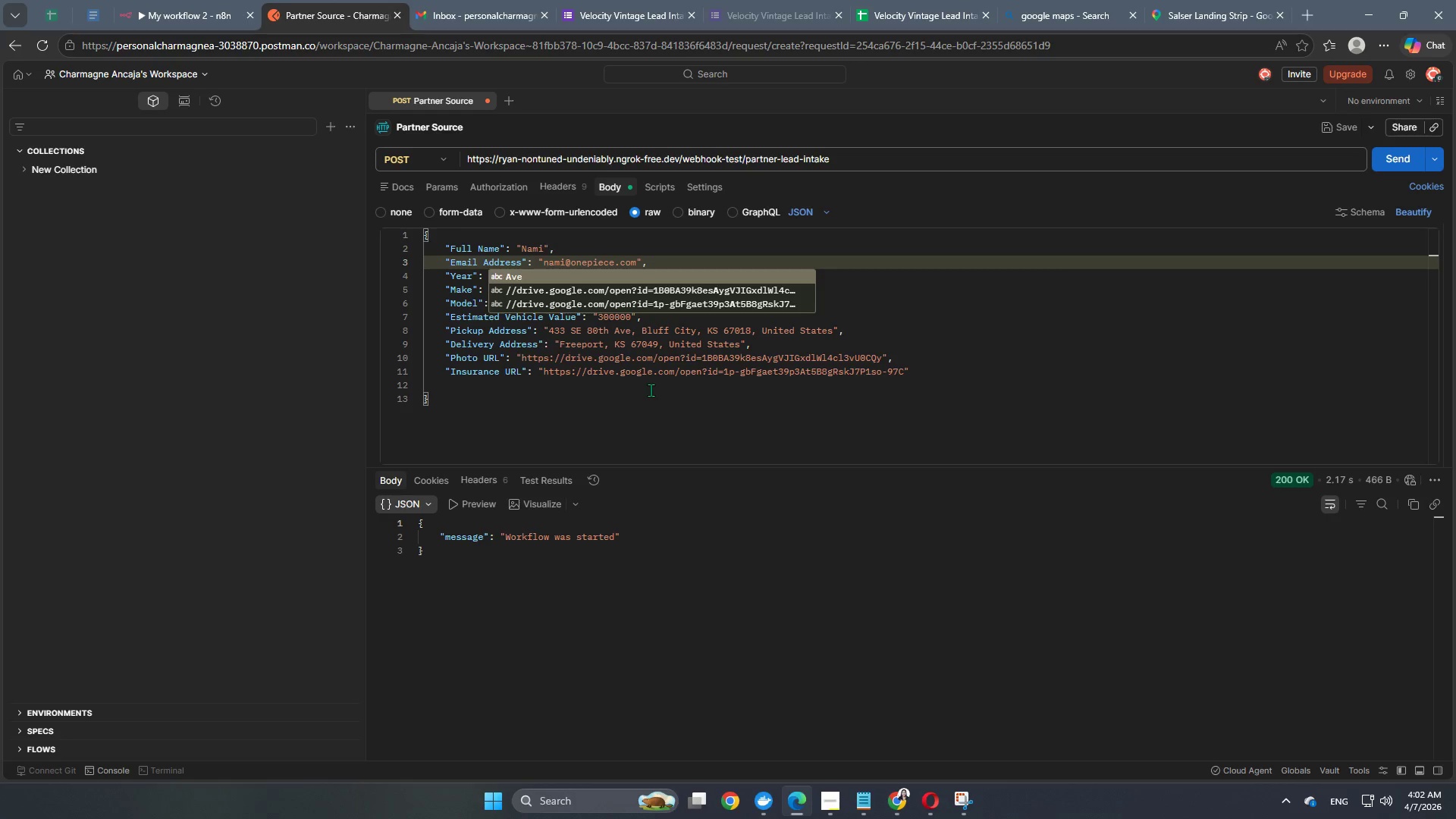 
left_click([662, 380])
 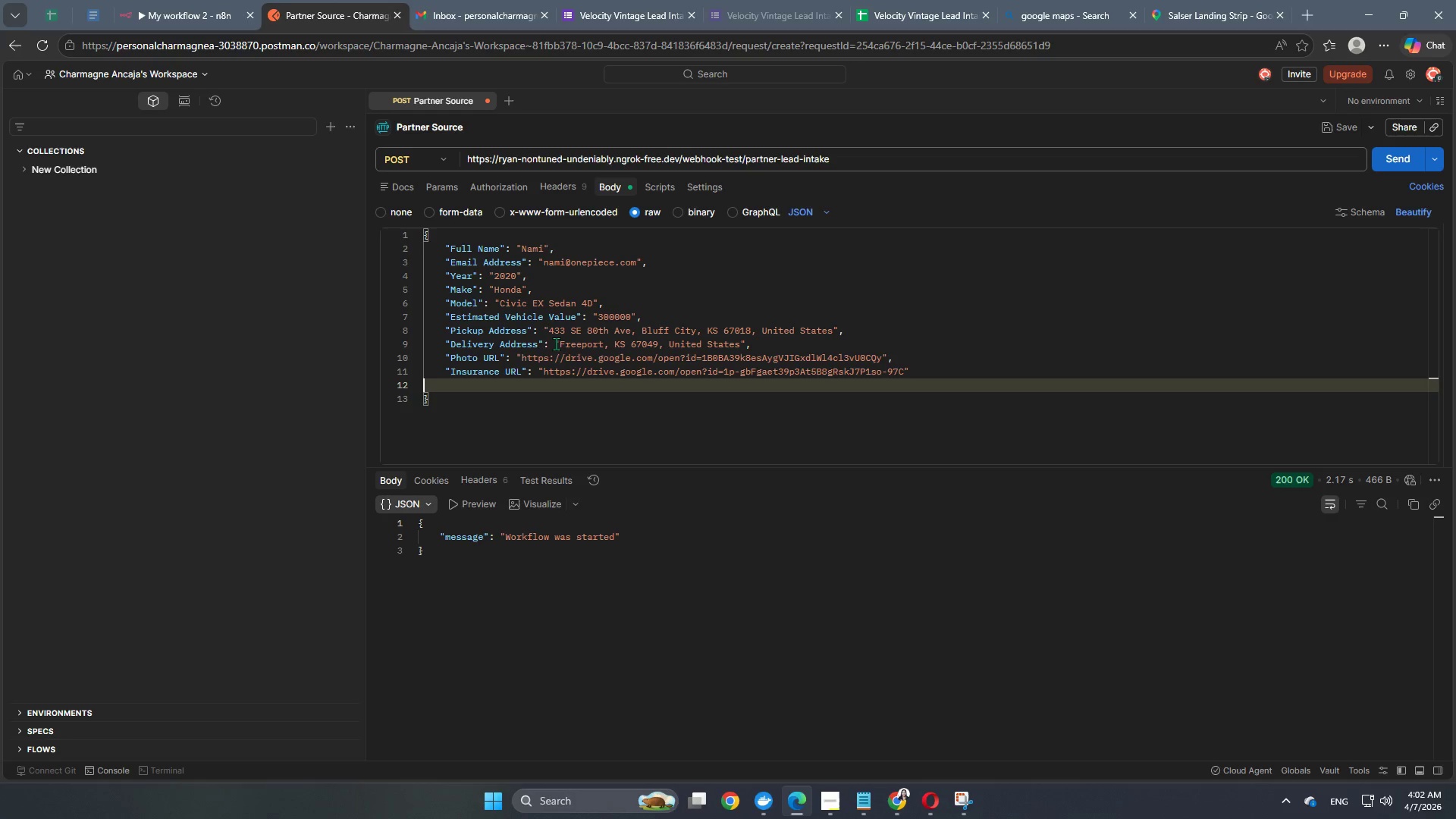 
wait(16.41)
 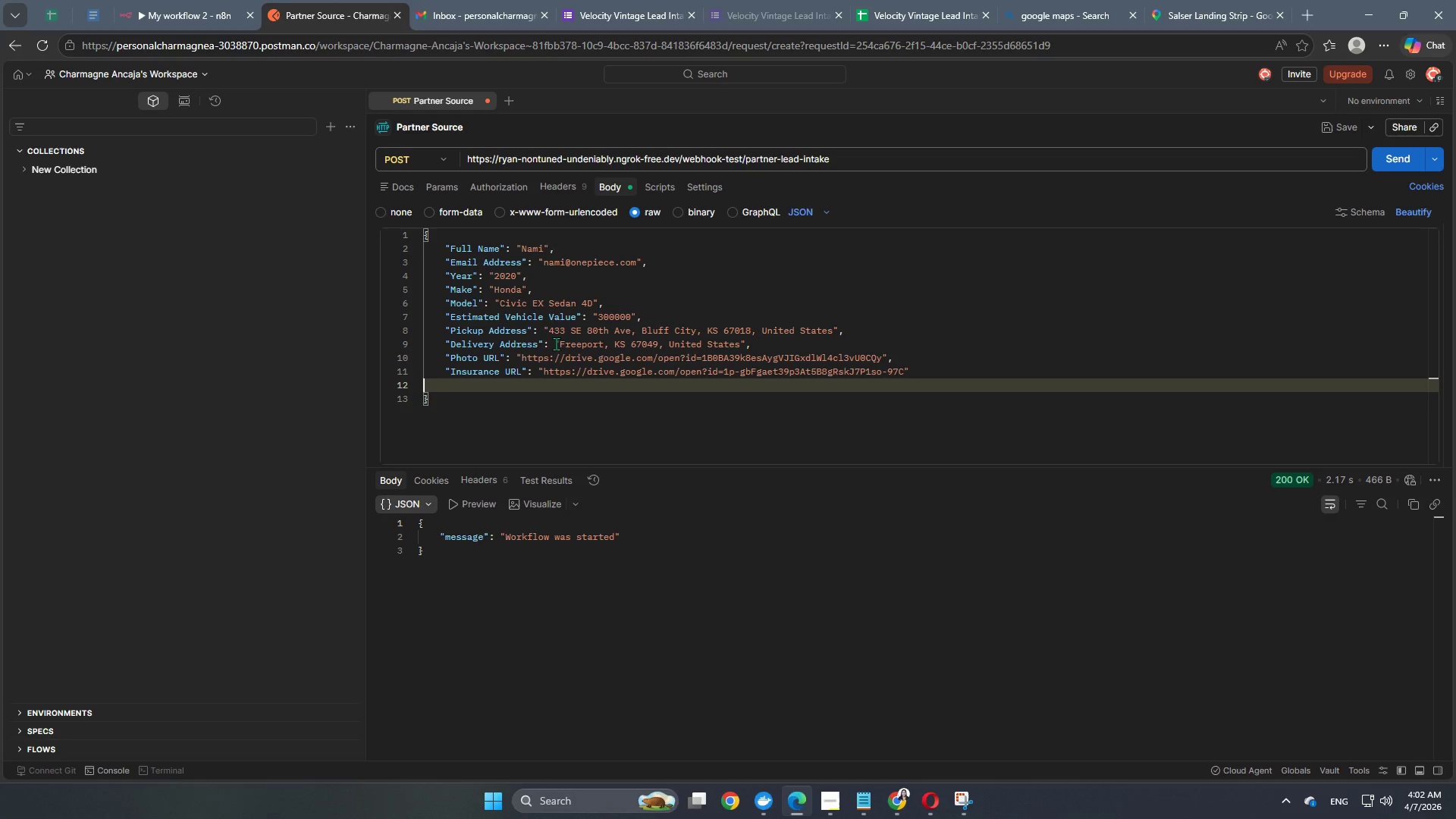 
left_click([194, 17])
 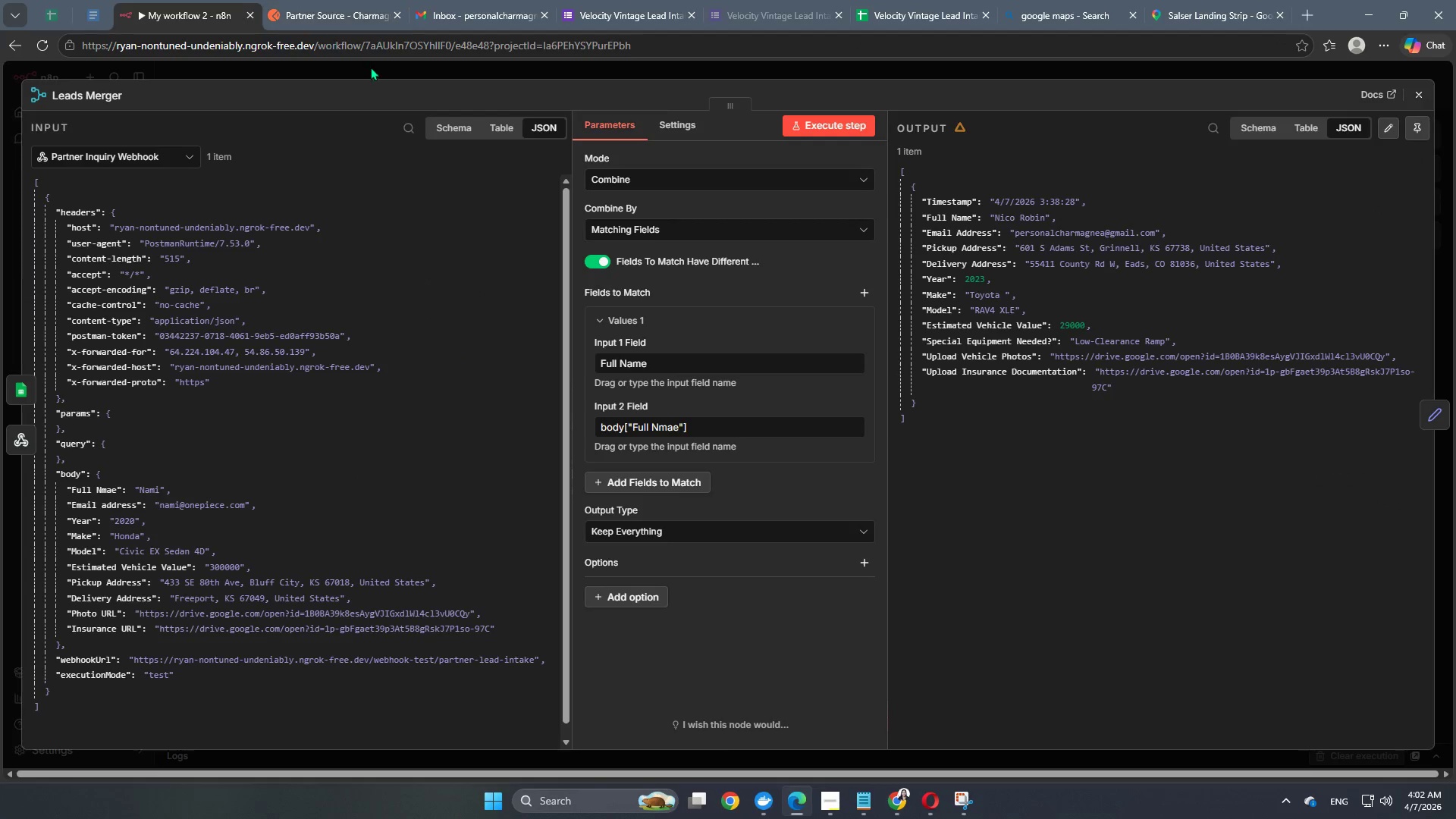 
left_click([391, 66])
 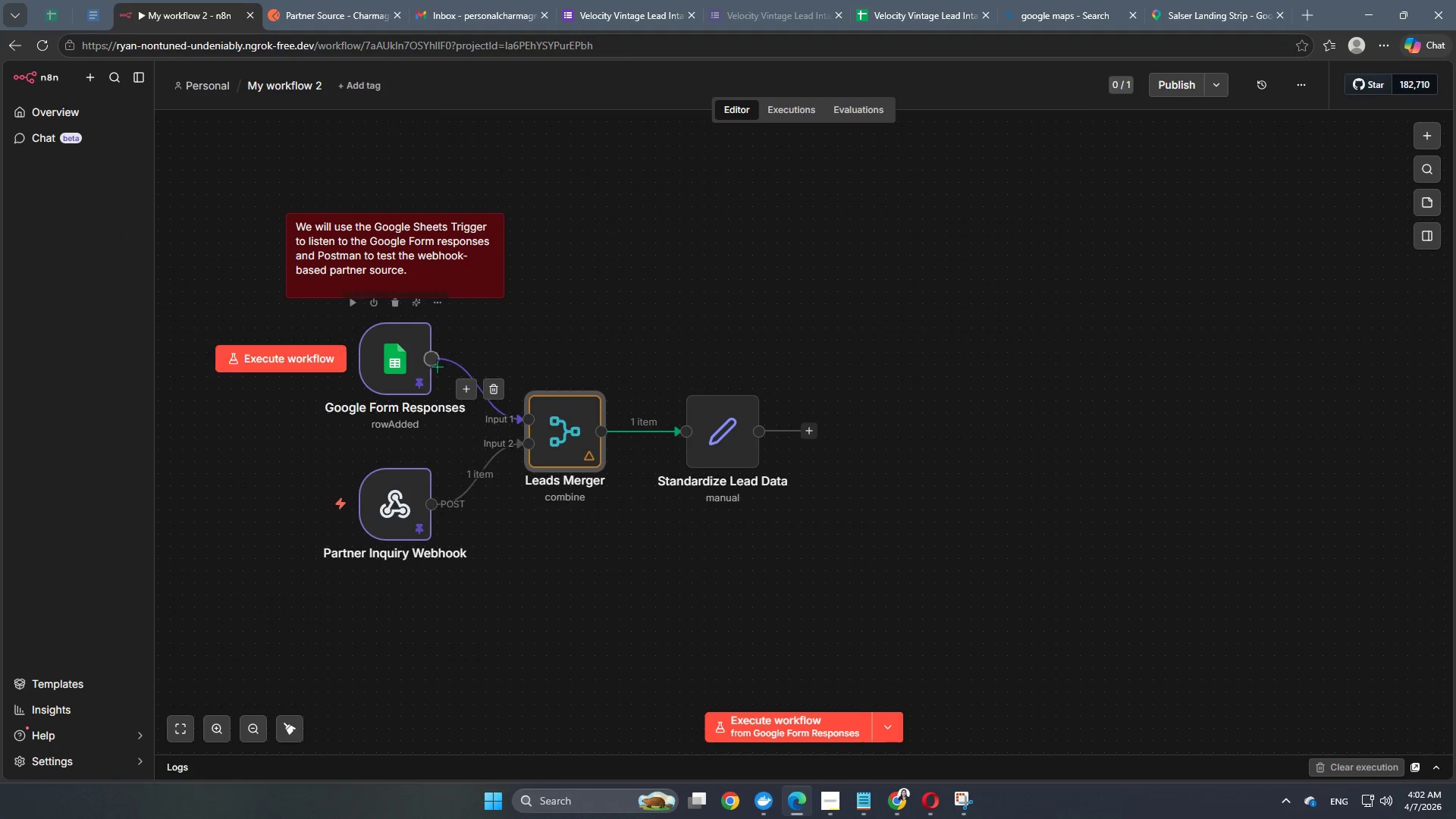 
double_click([422, 366])
 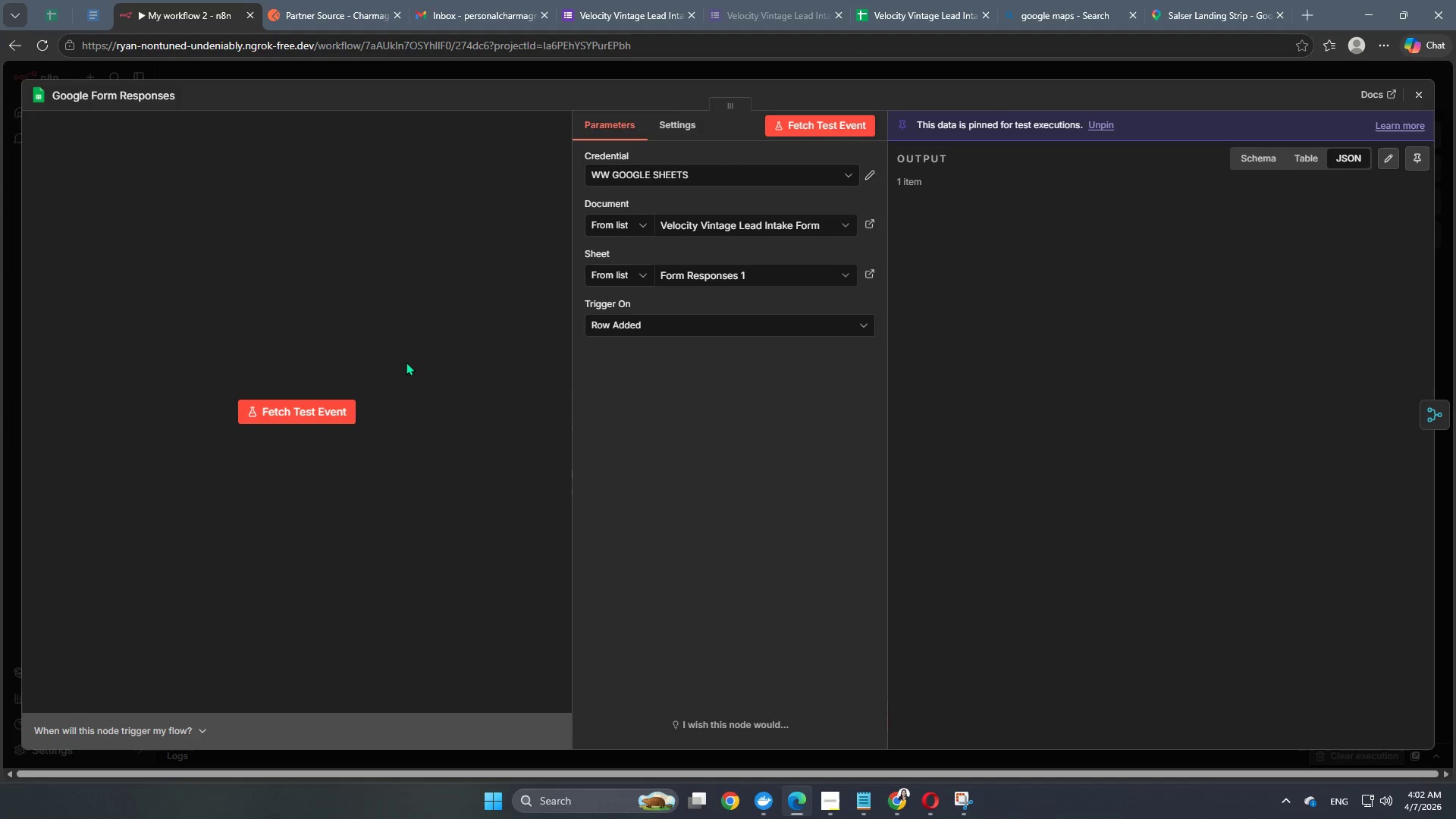 
left_click([404, 360])
 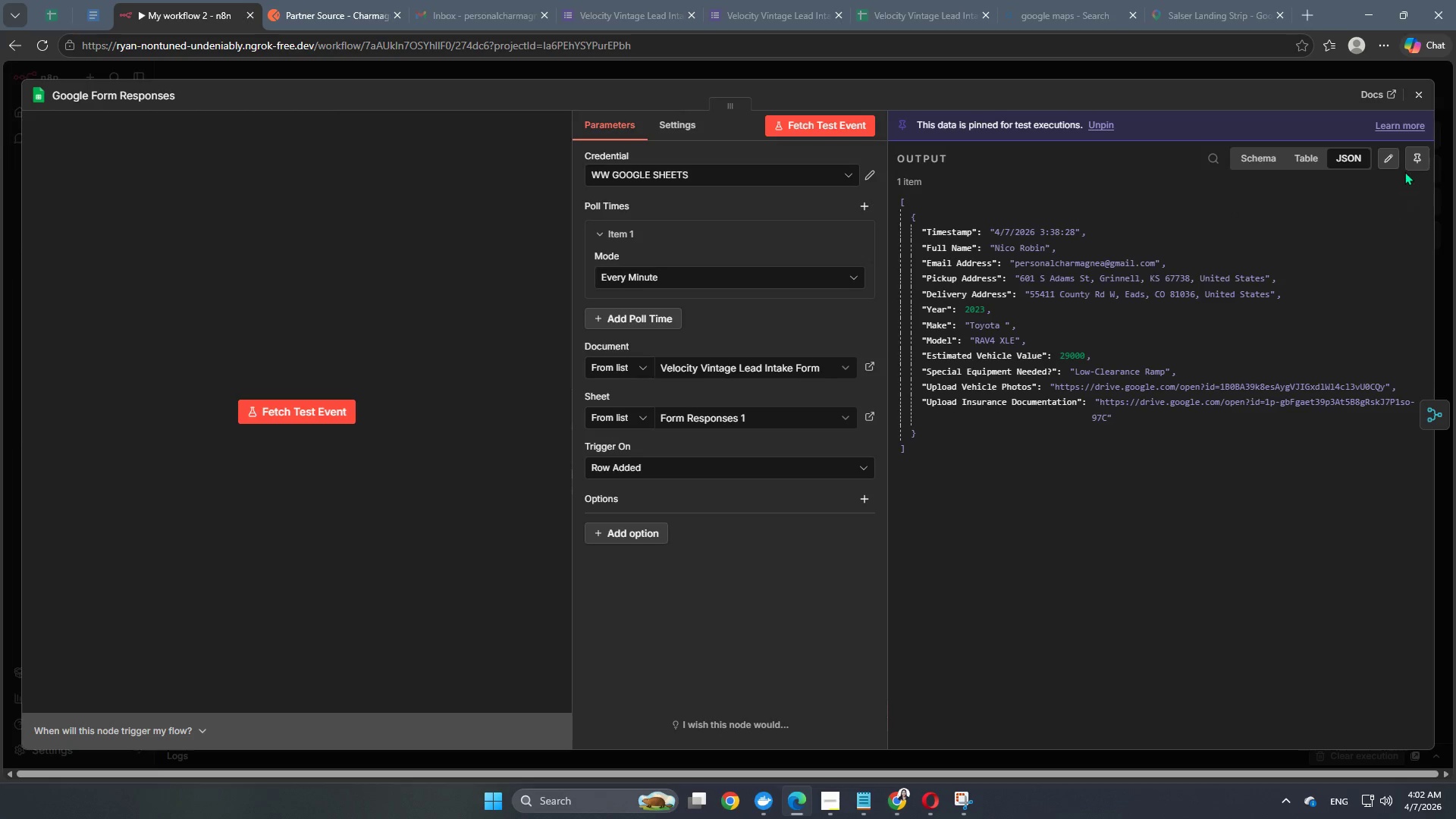 
left_click([1409, 168])
 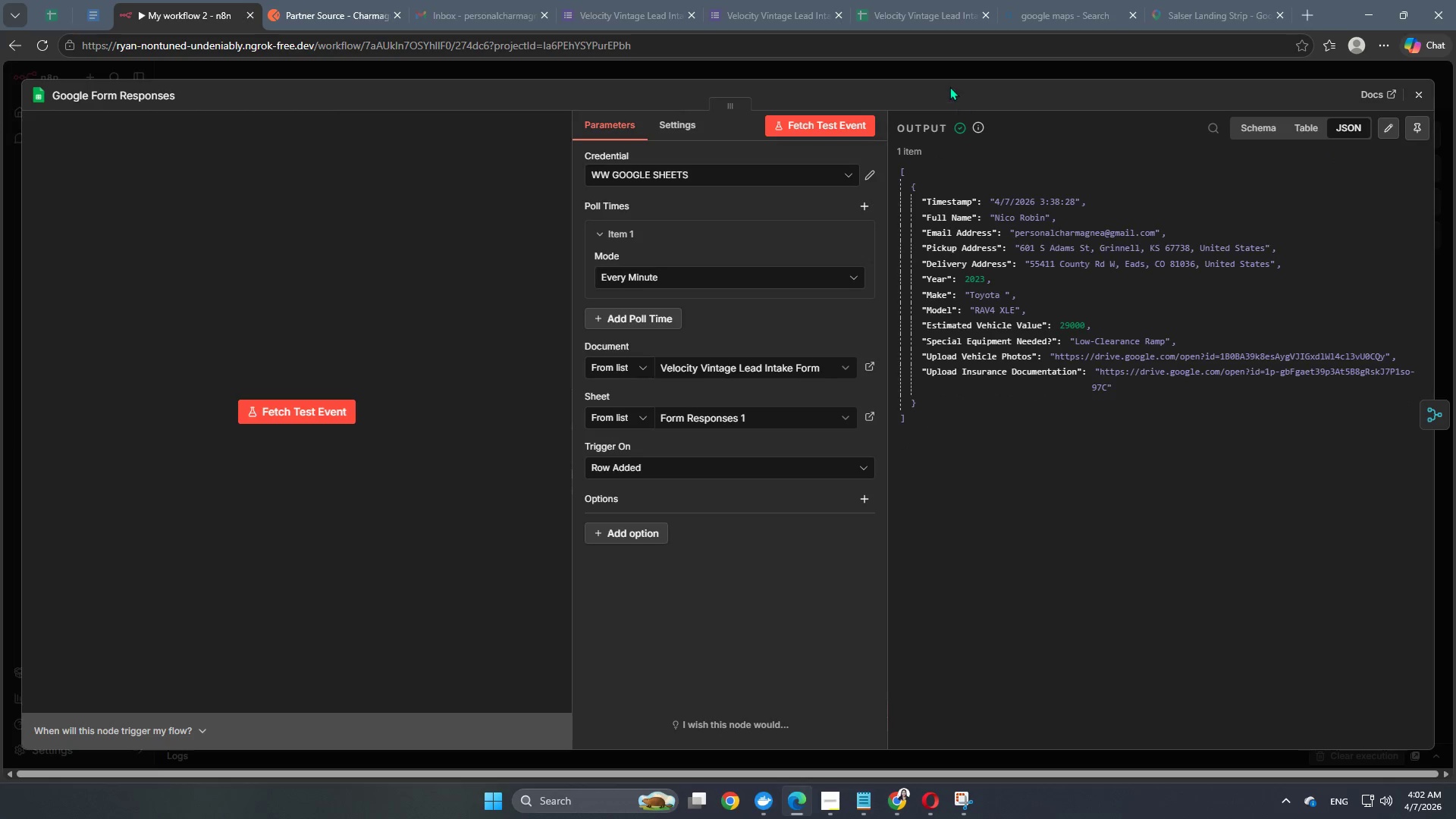 
left_click([961, 76])
 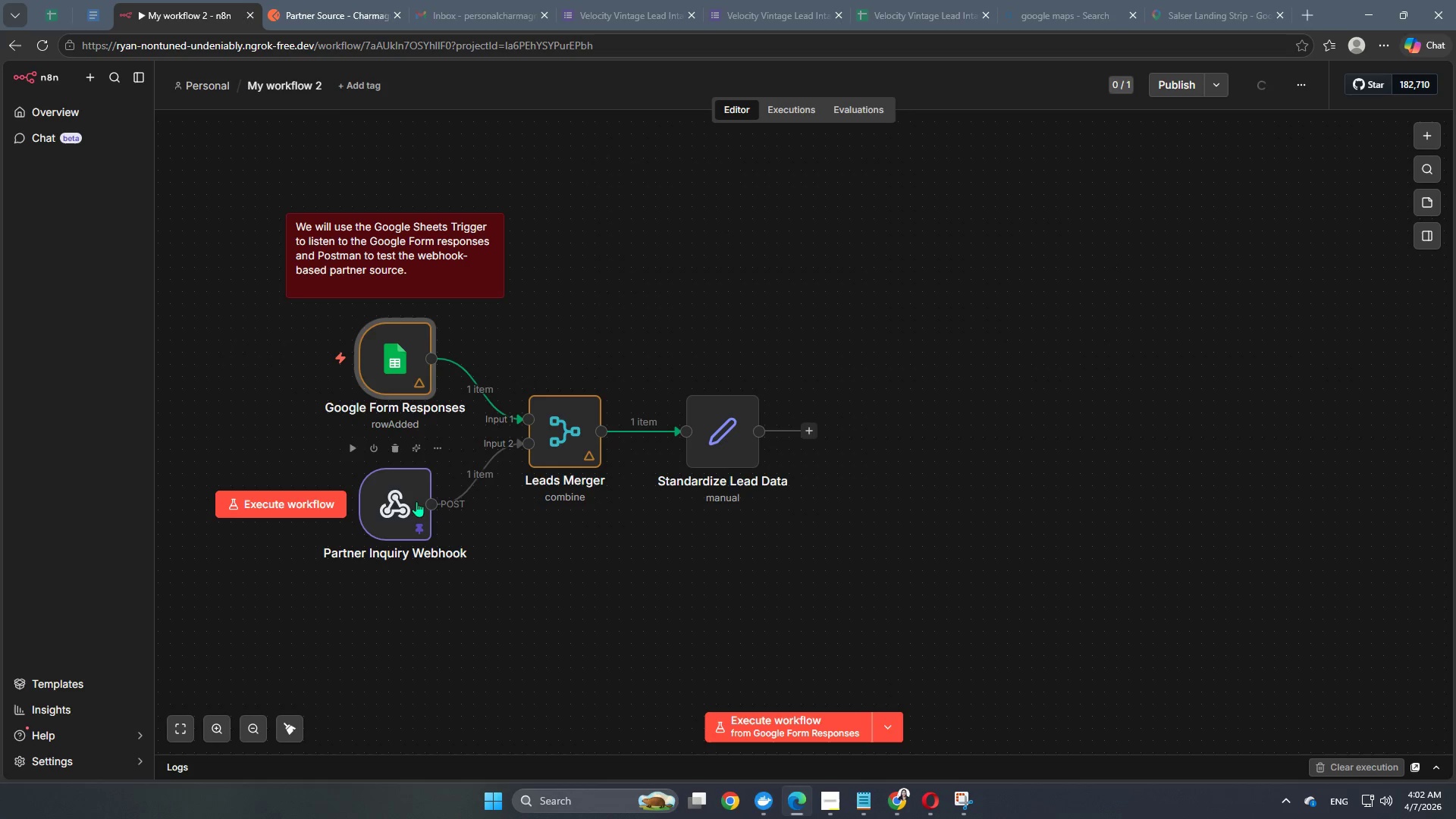 
double_click([416, 501])
 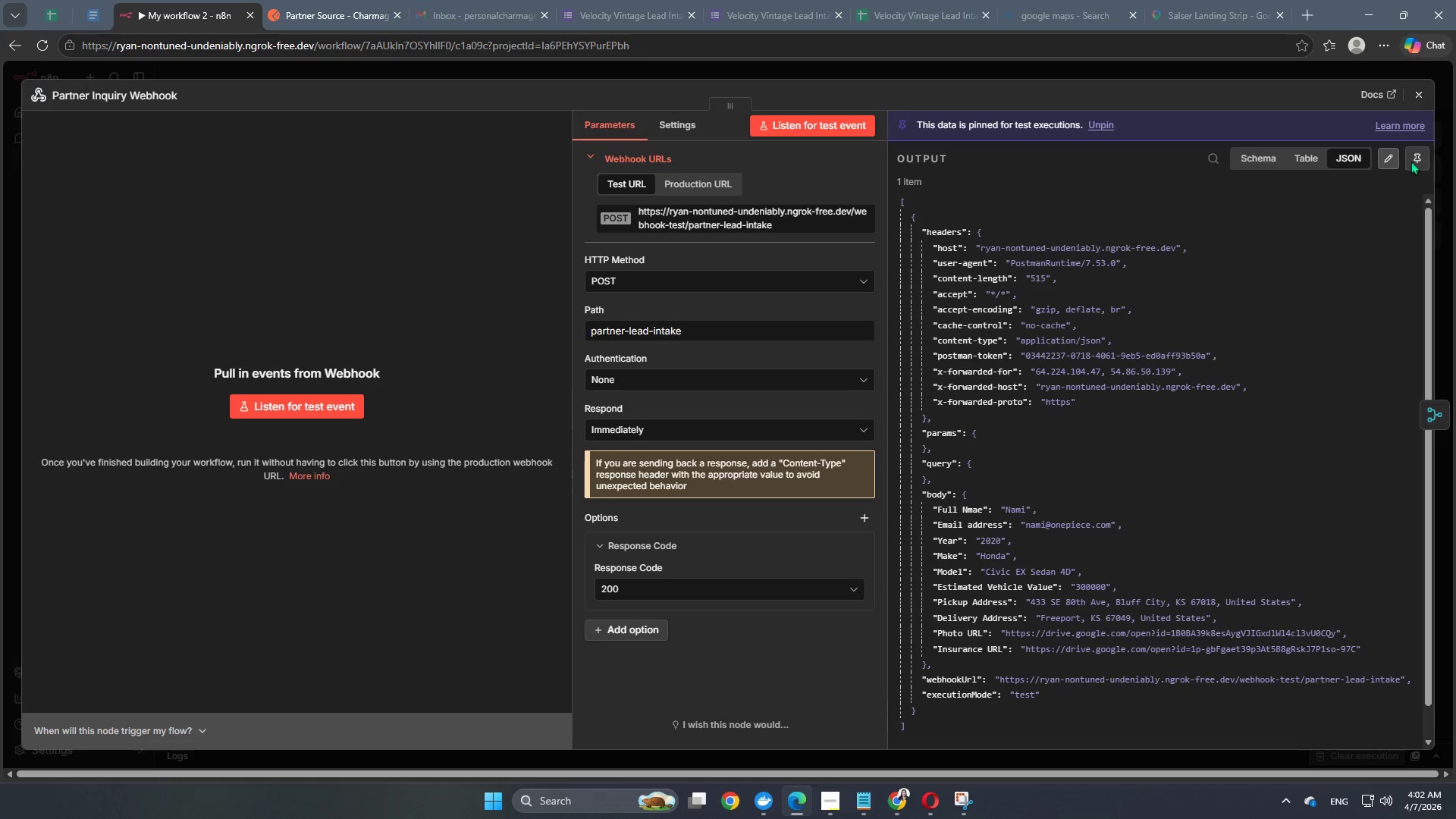 
left_click([1417, 162])
 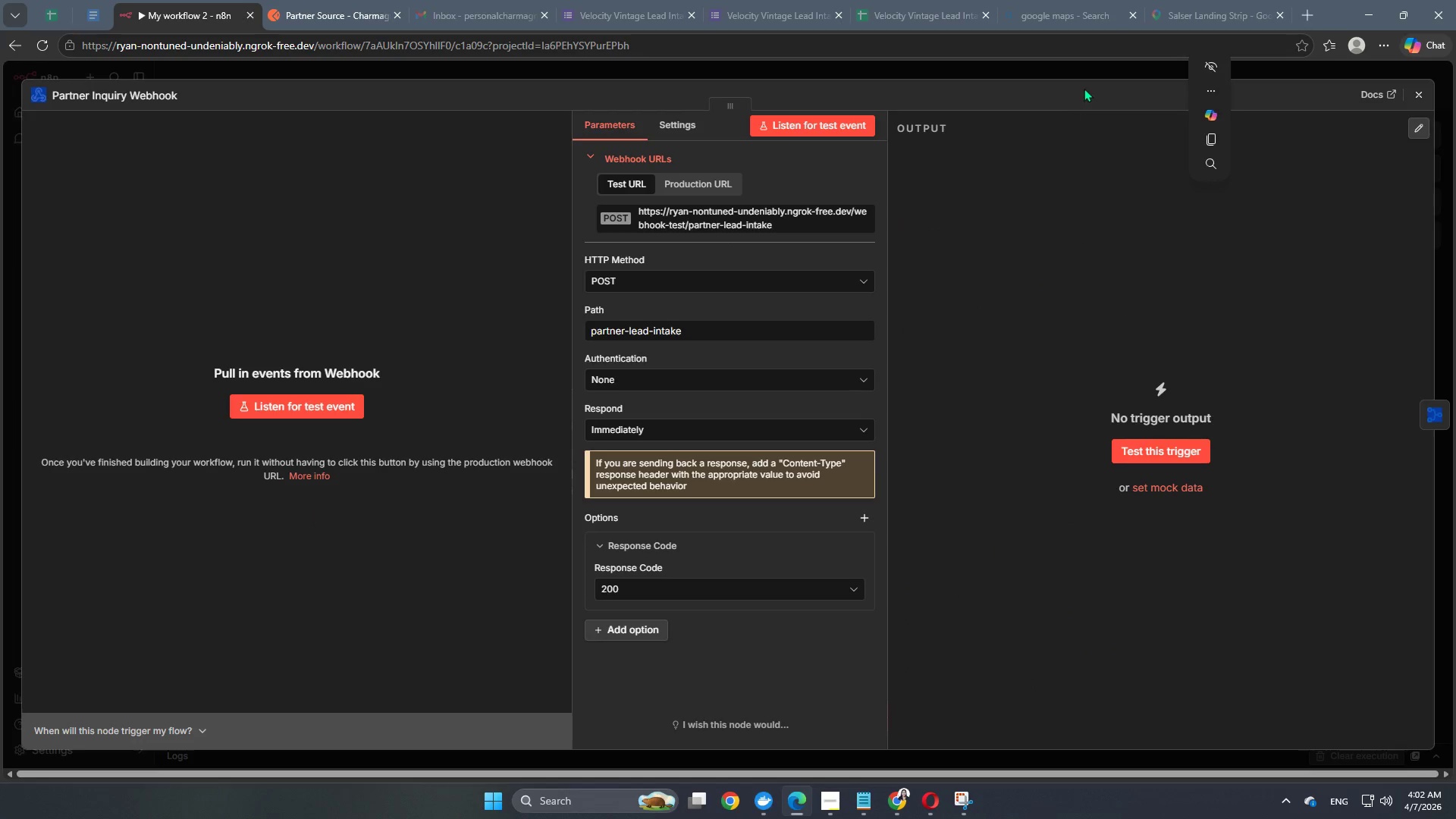 
left_click([1129, 74])
 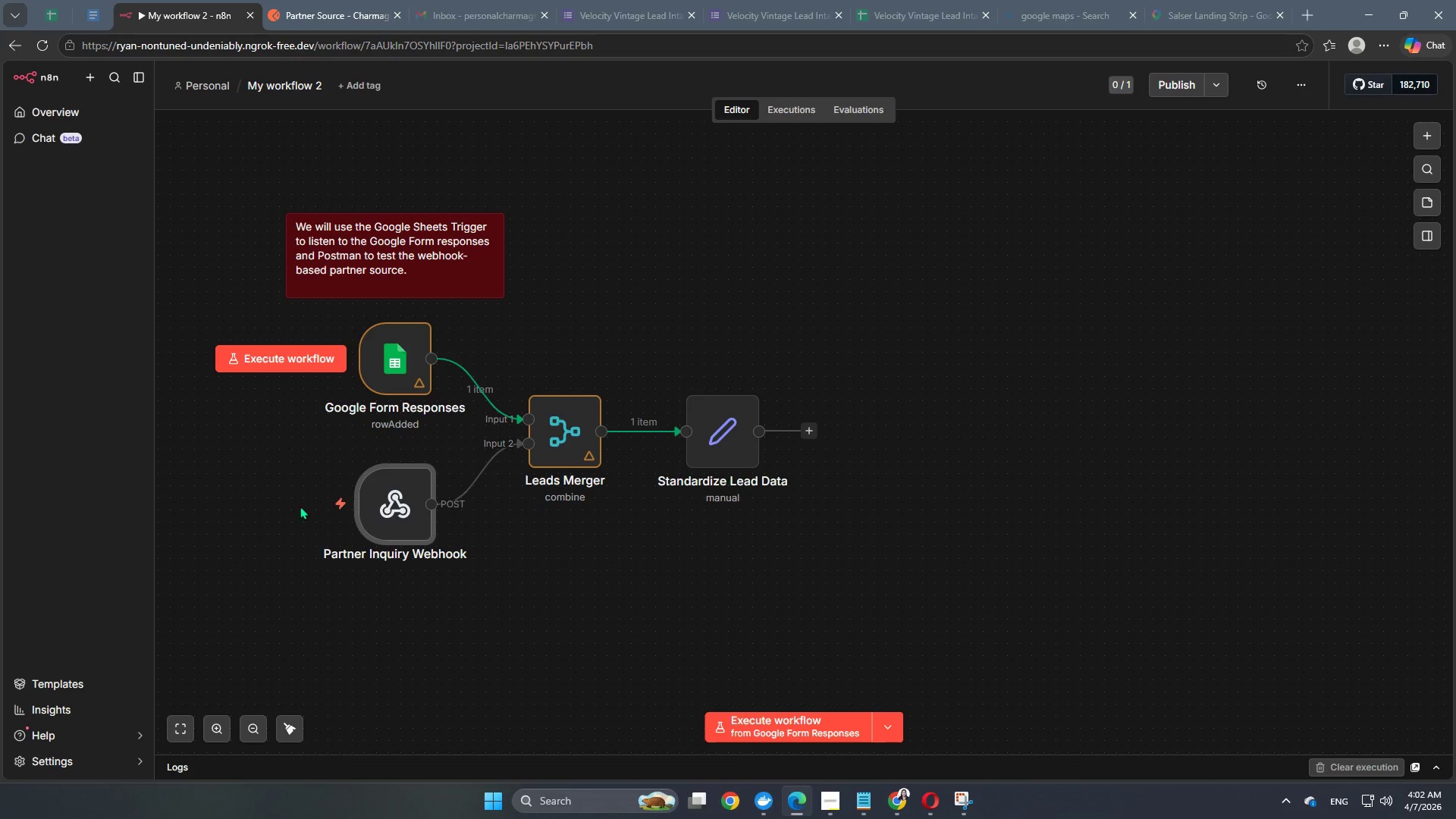 
wait(5.3)
 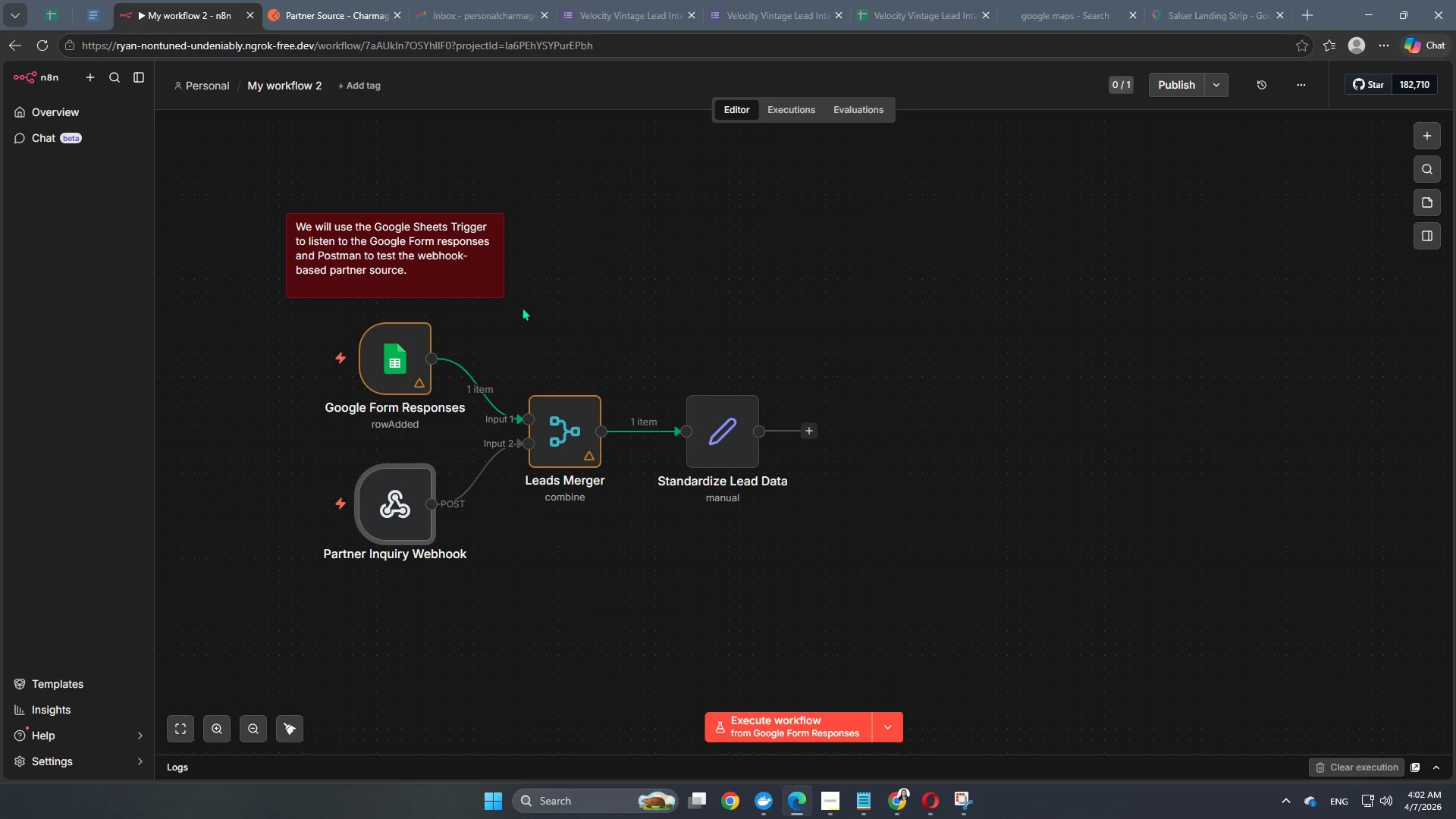 
left_click([302, 367])
 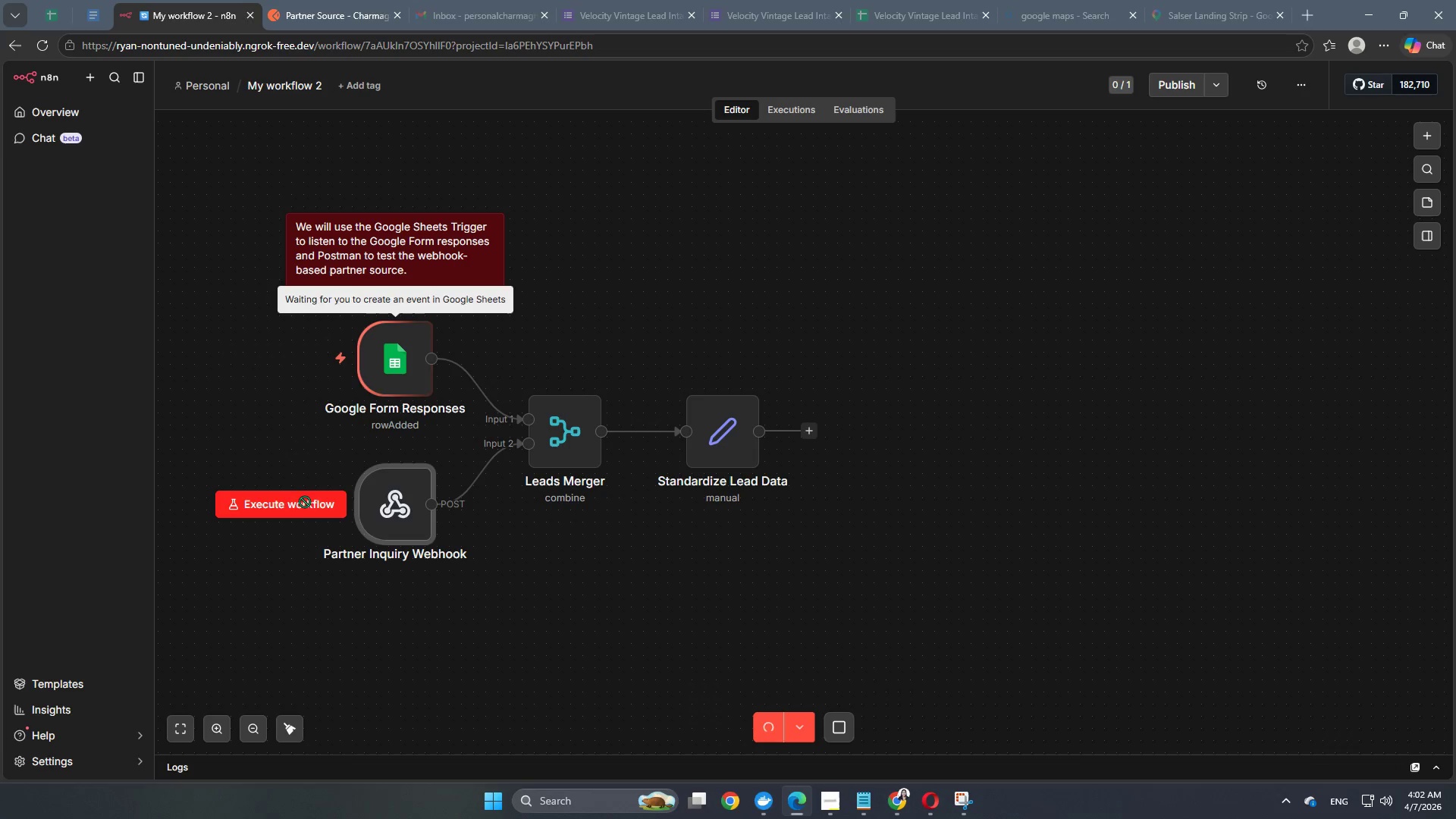 
left_click([304, 506])
 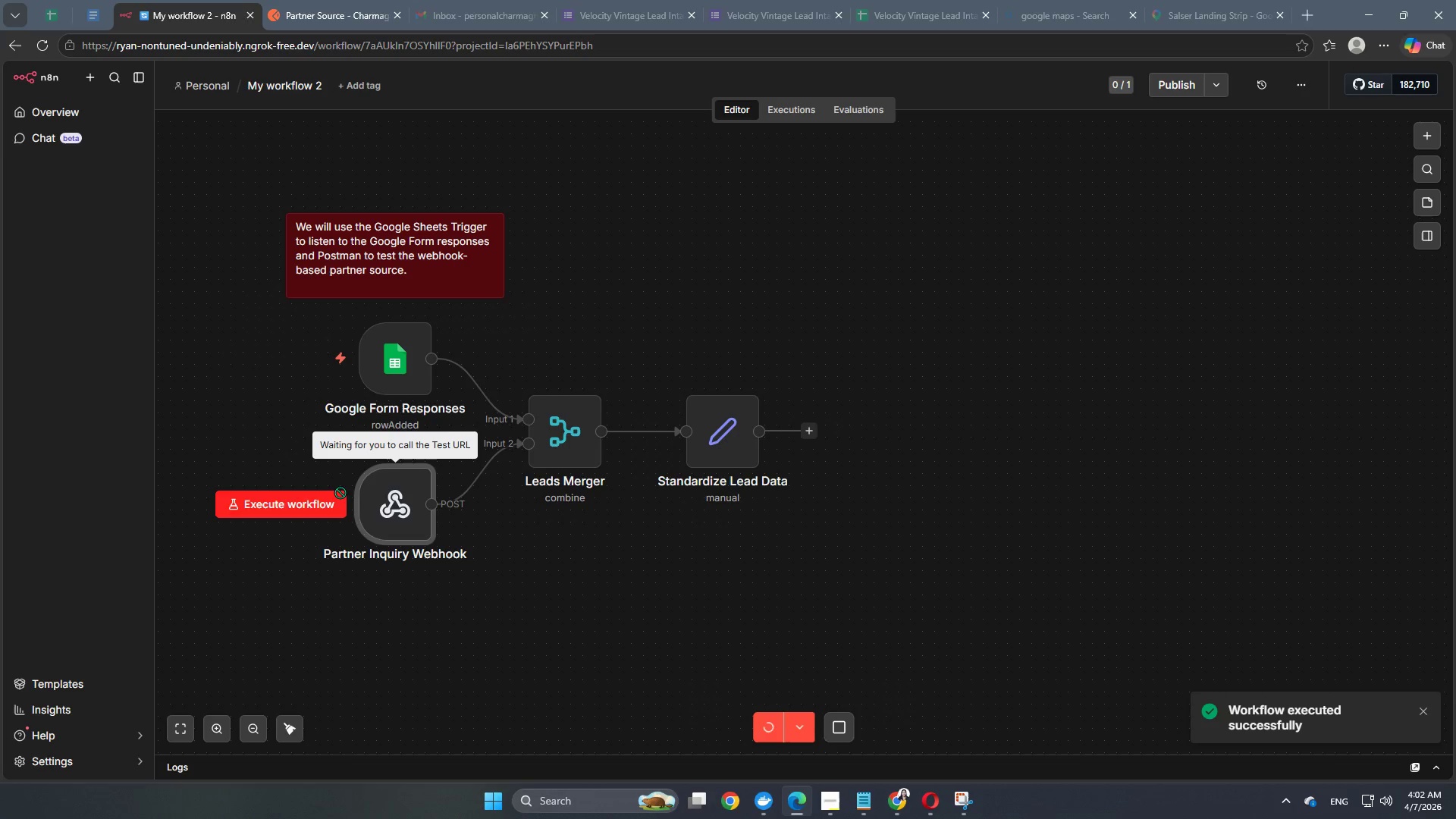 
mouse_move([323, 19])
 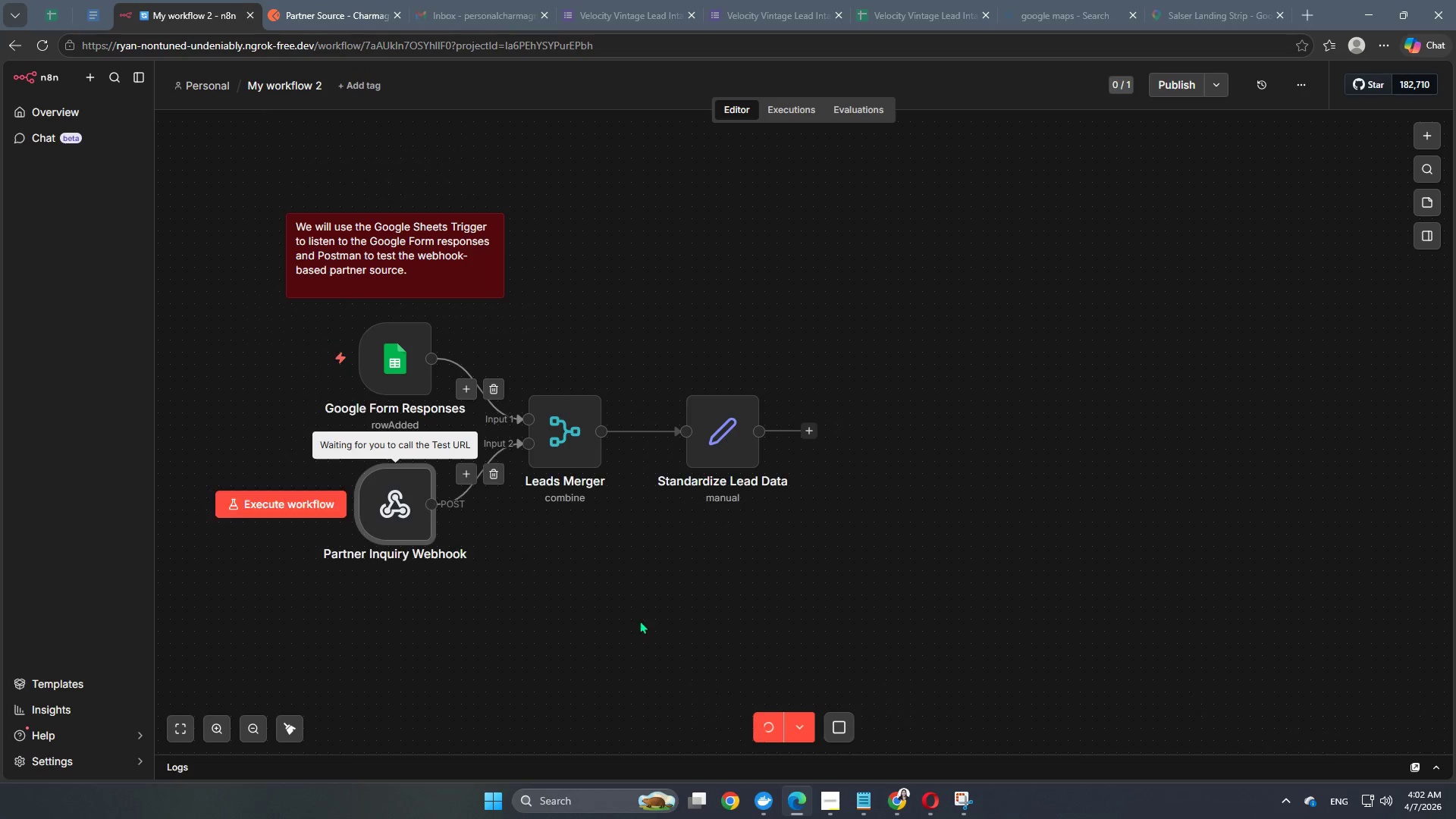 
left_click([839, 727])
 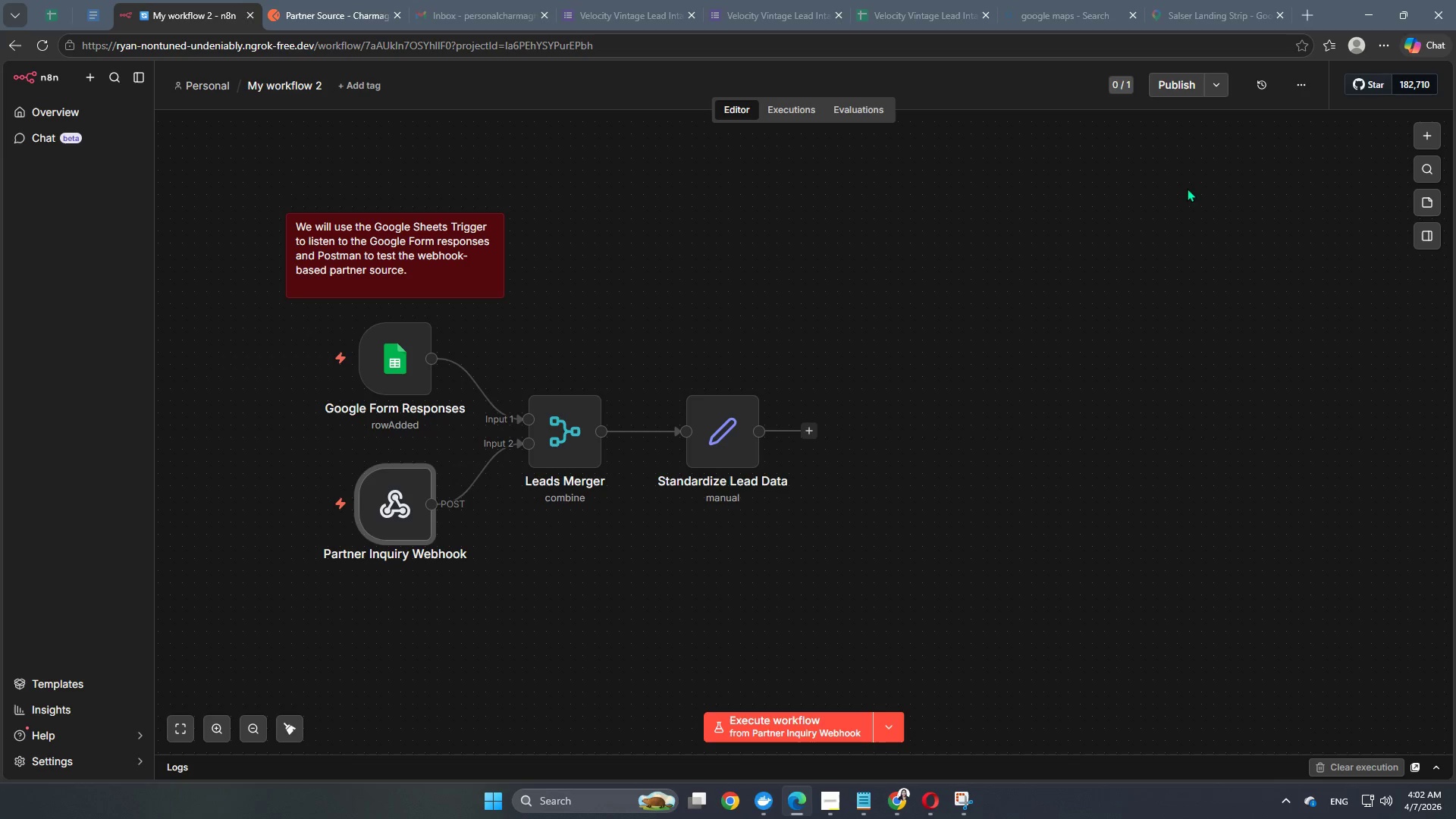 
scroll: coordinate [1103, 449], scroll_direction: none, amount: 0.0
 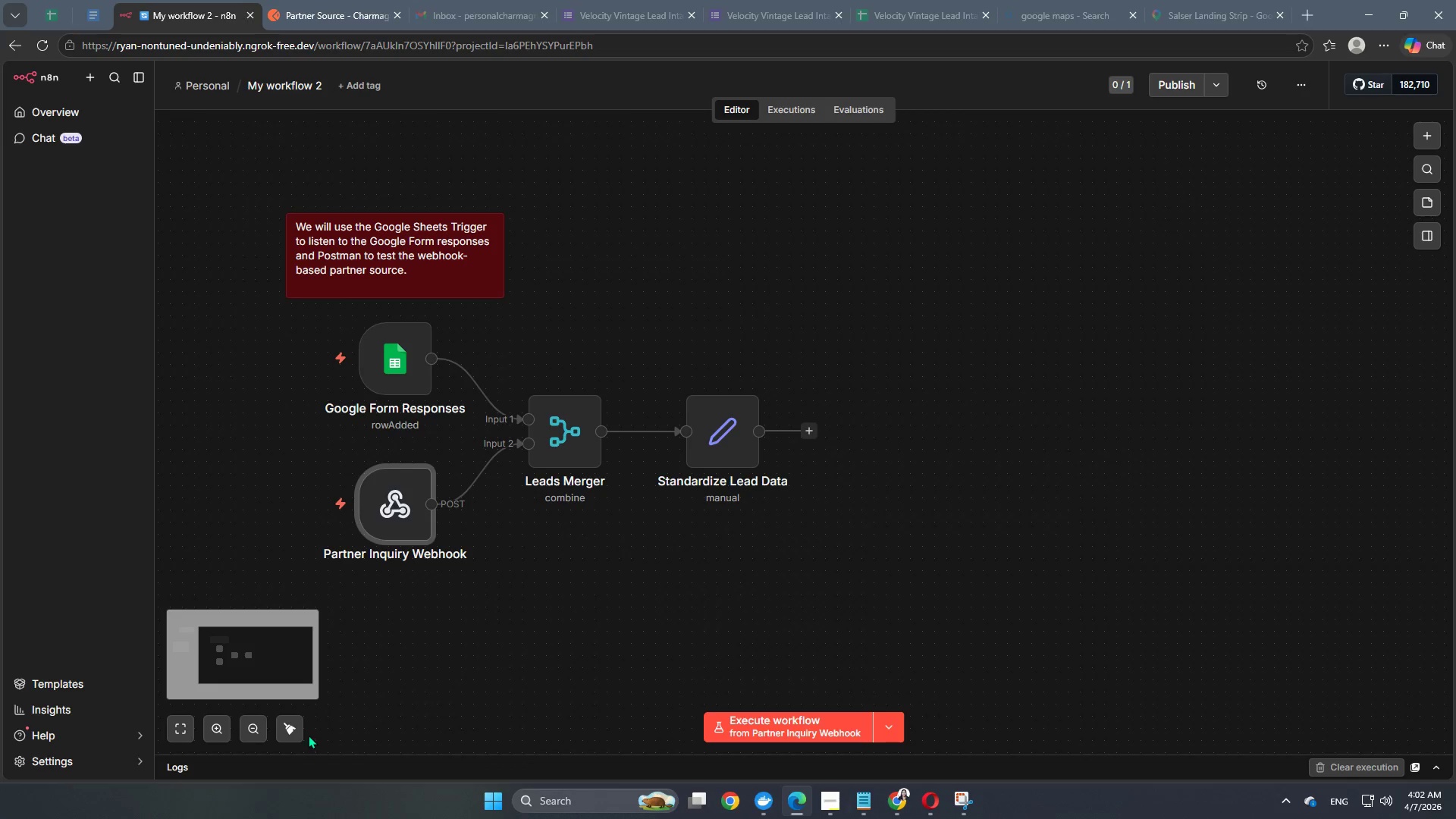 
left_click([293, 731])
 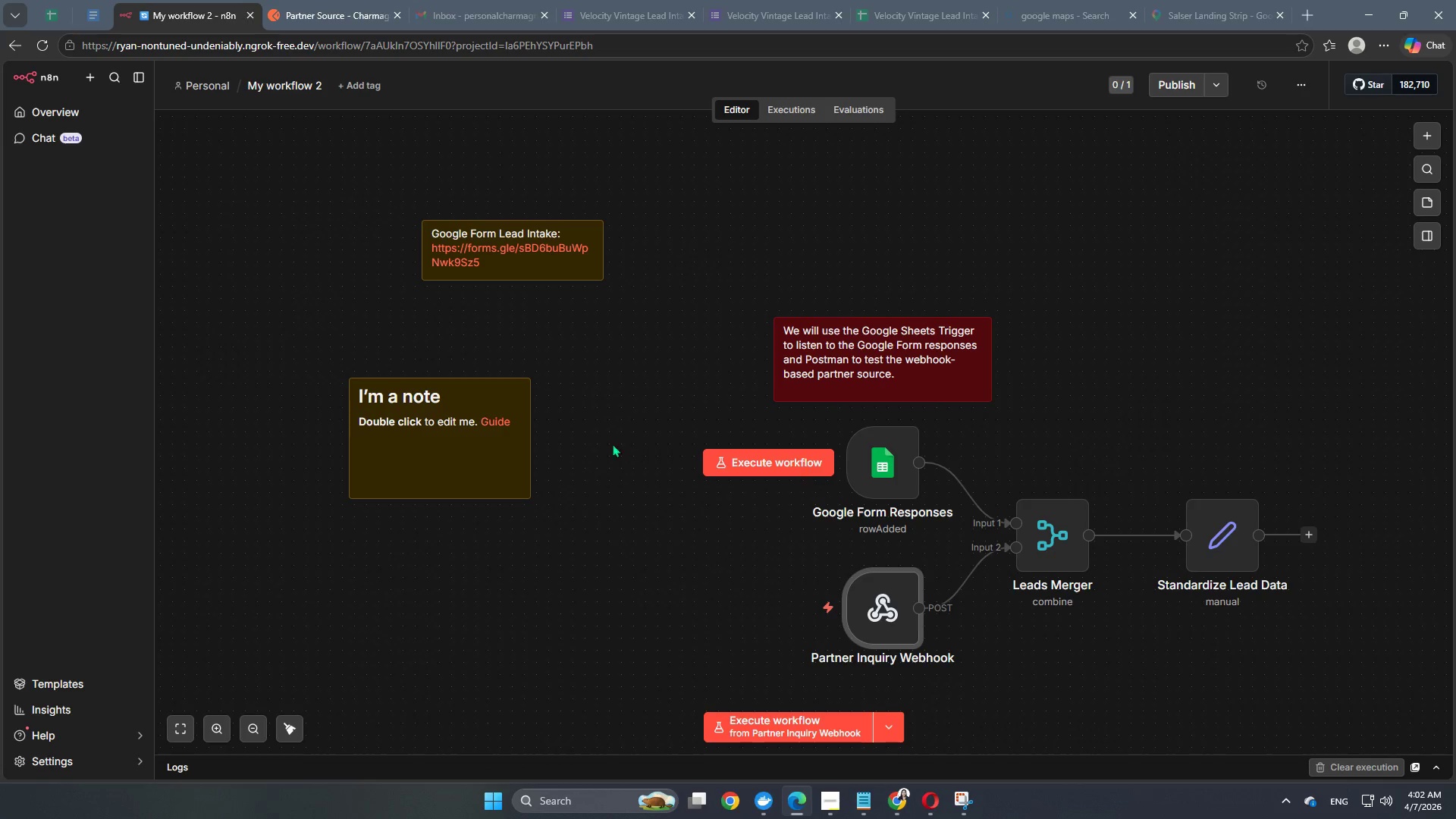 
left_click_drag(start_coordinate=[474, 463], to_coordinate=[698, 466])
 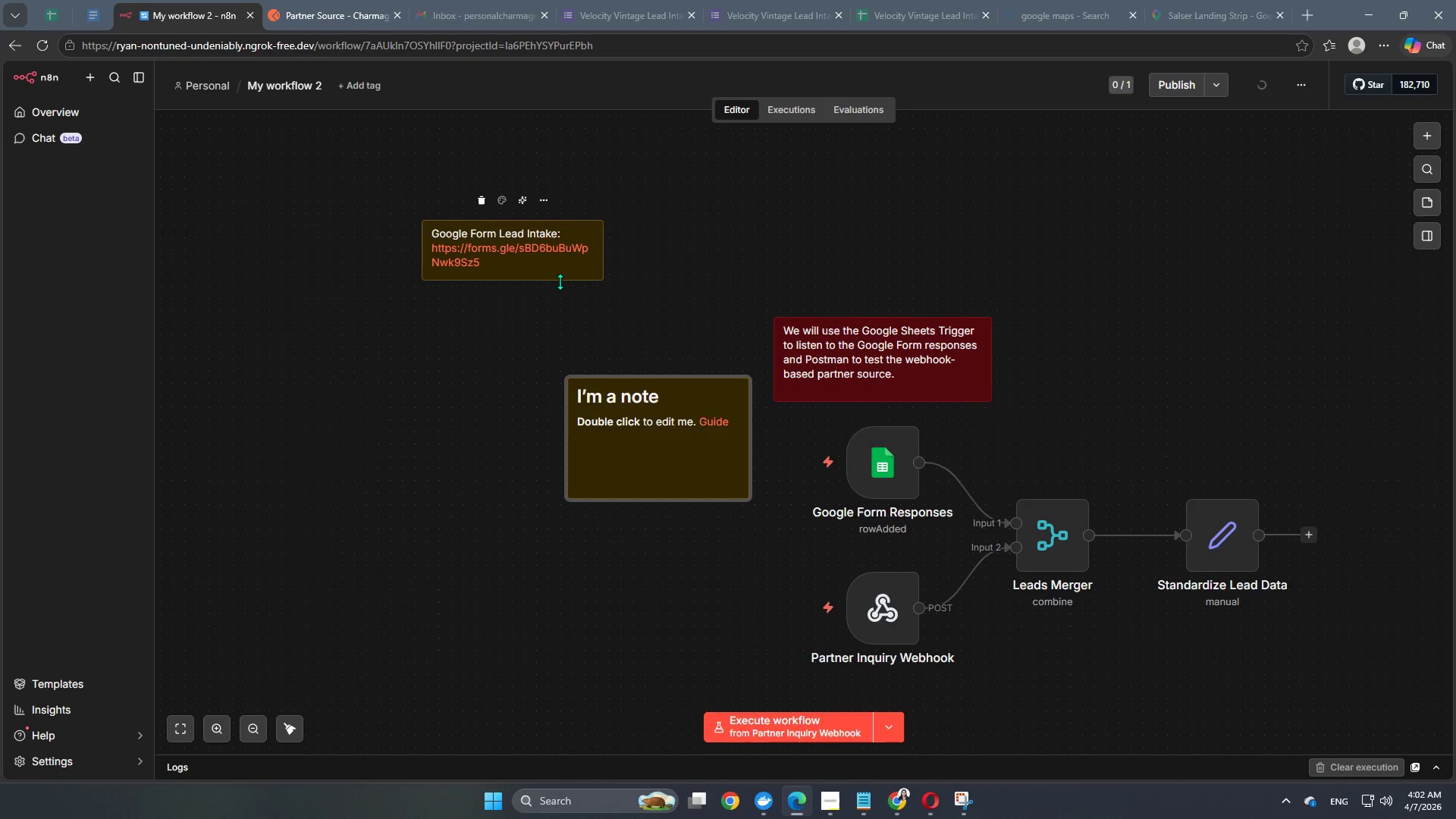 
left_click_drag(start_coordinate=[560, 281], to_coordinate=[945, 253])
 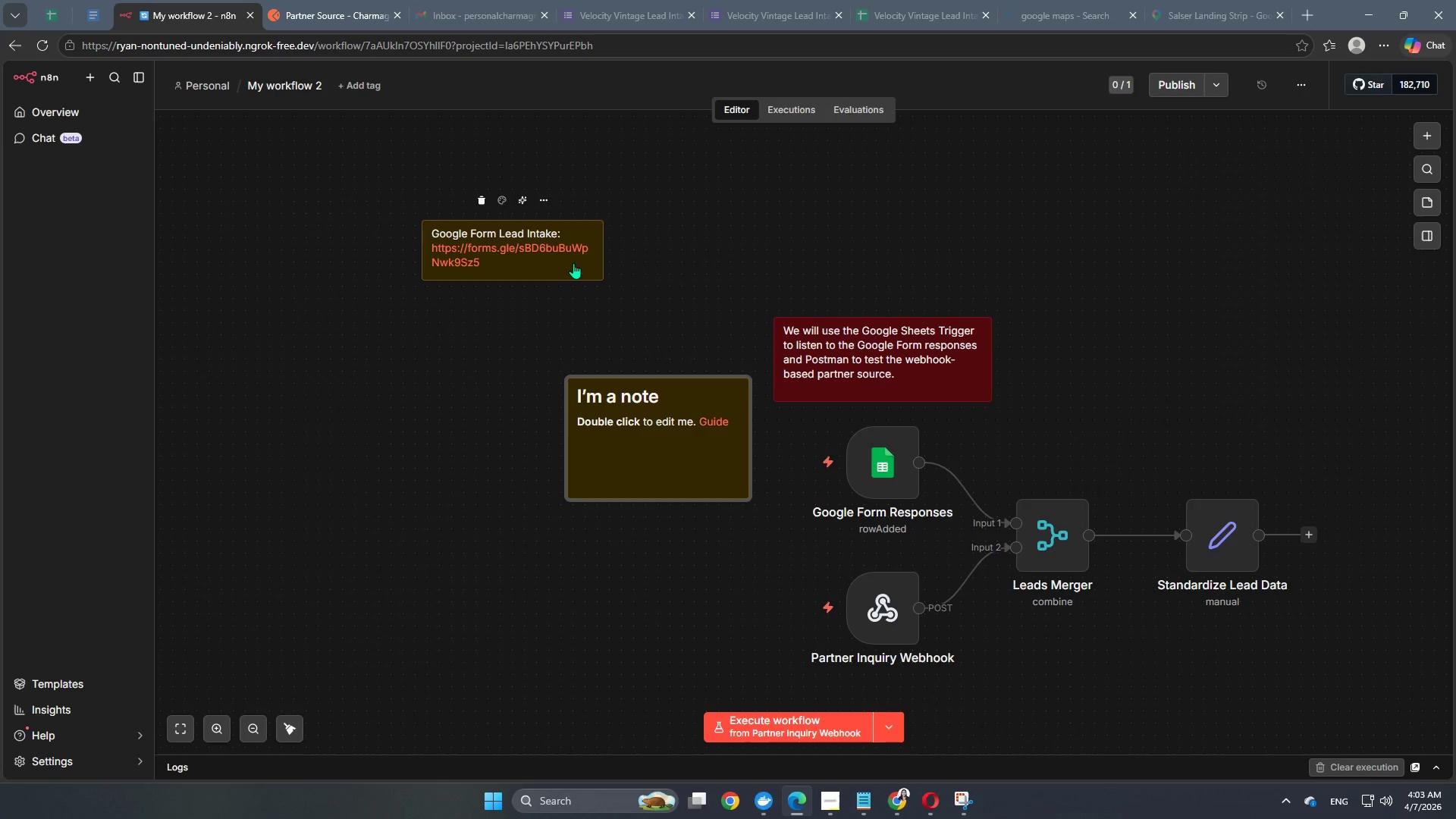 
left_click_drag(start_coordinate=[570, 263], to_coordinate=[924, 280])
 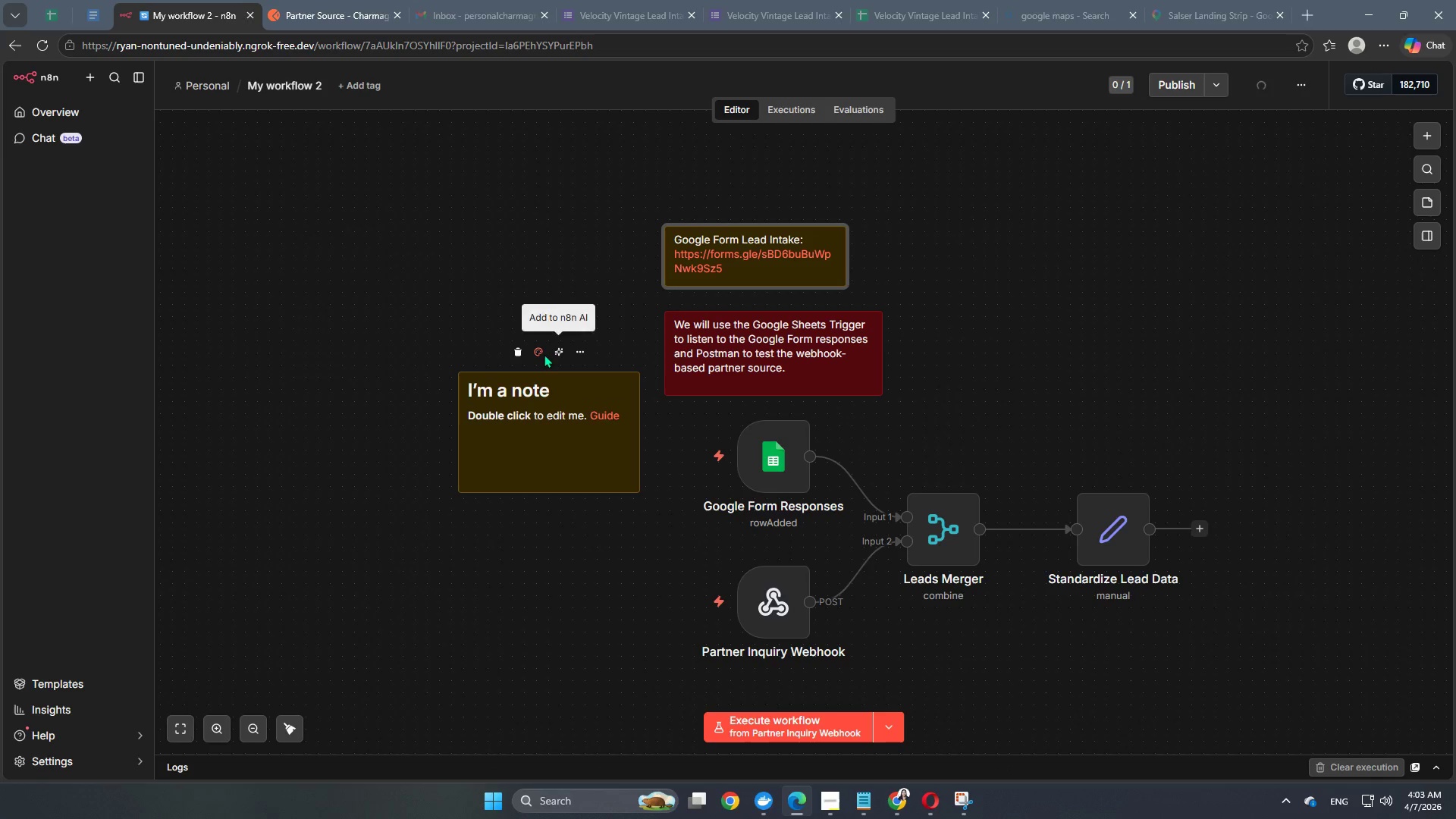 
left_click([524, 354])
 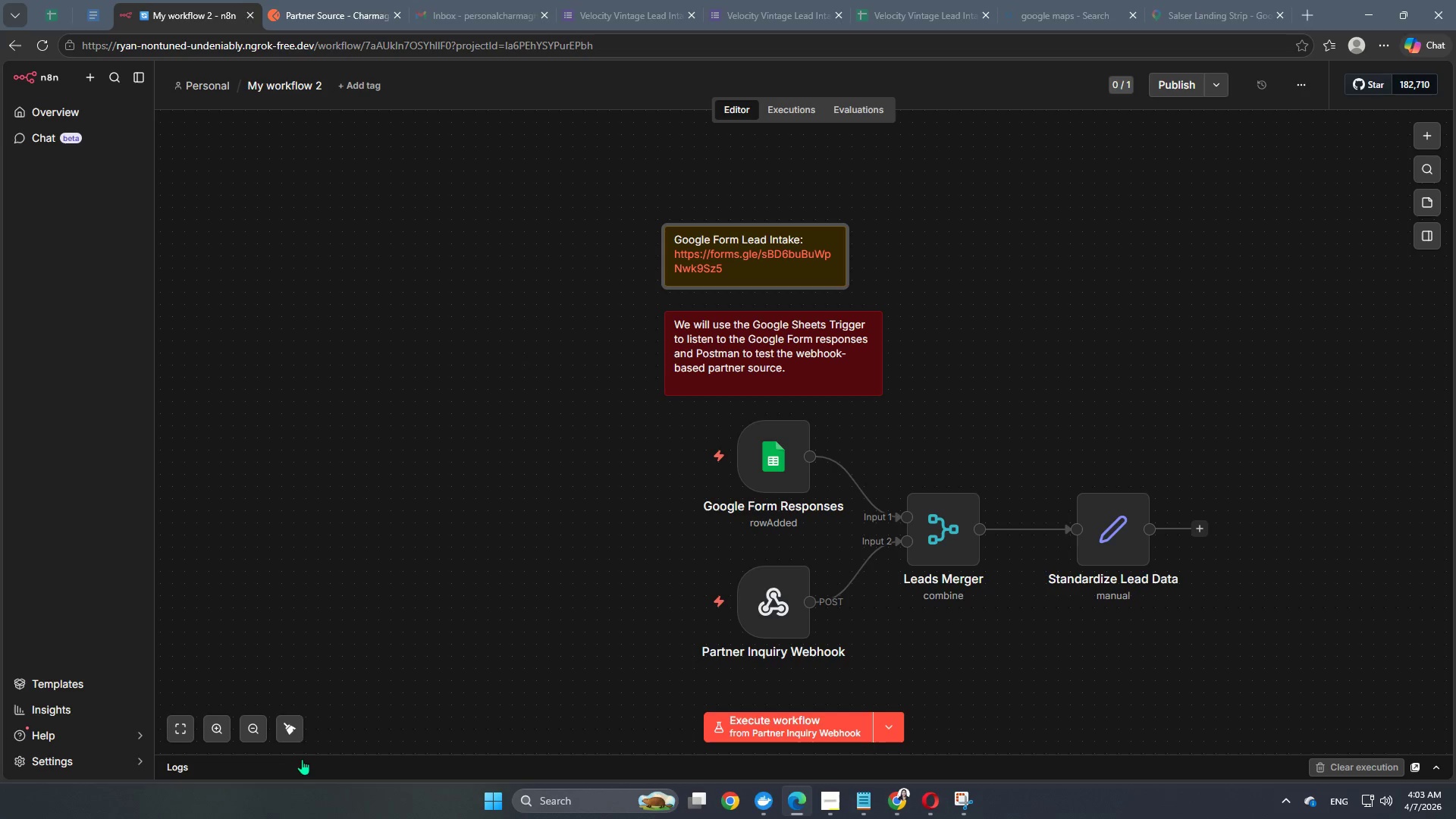 
left_click([293, 728])
 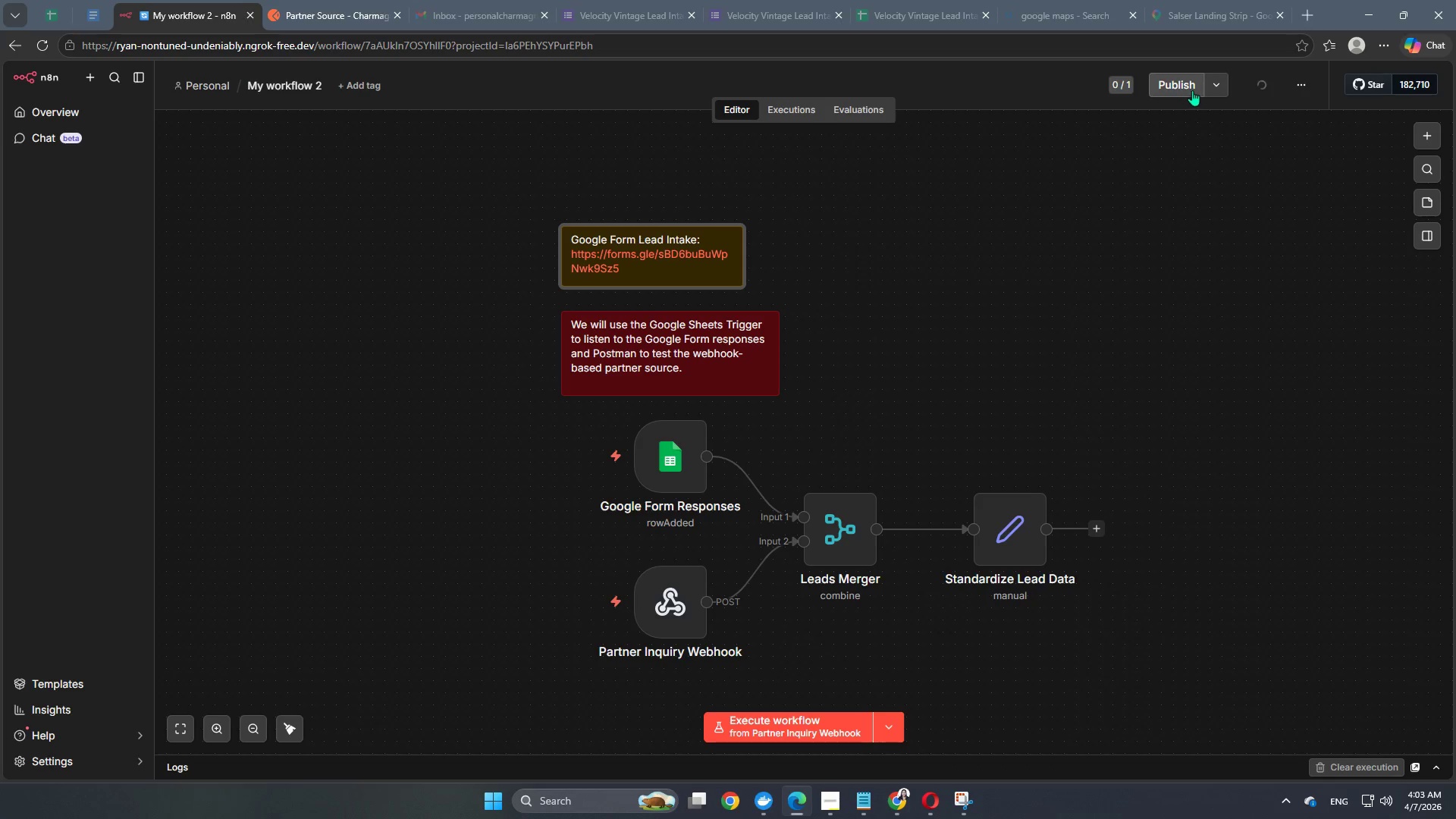 
left_click([1180, 87])
 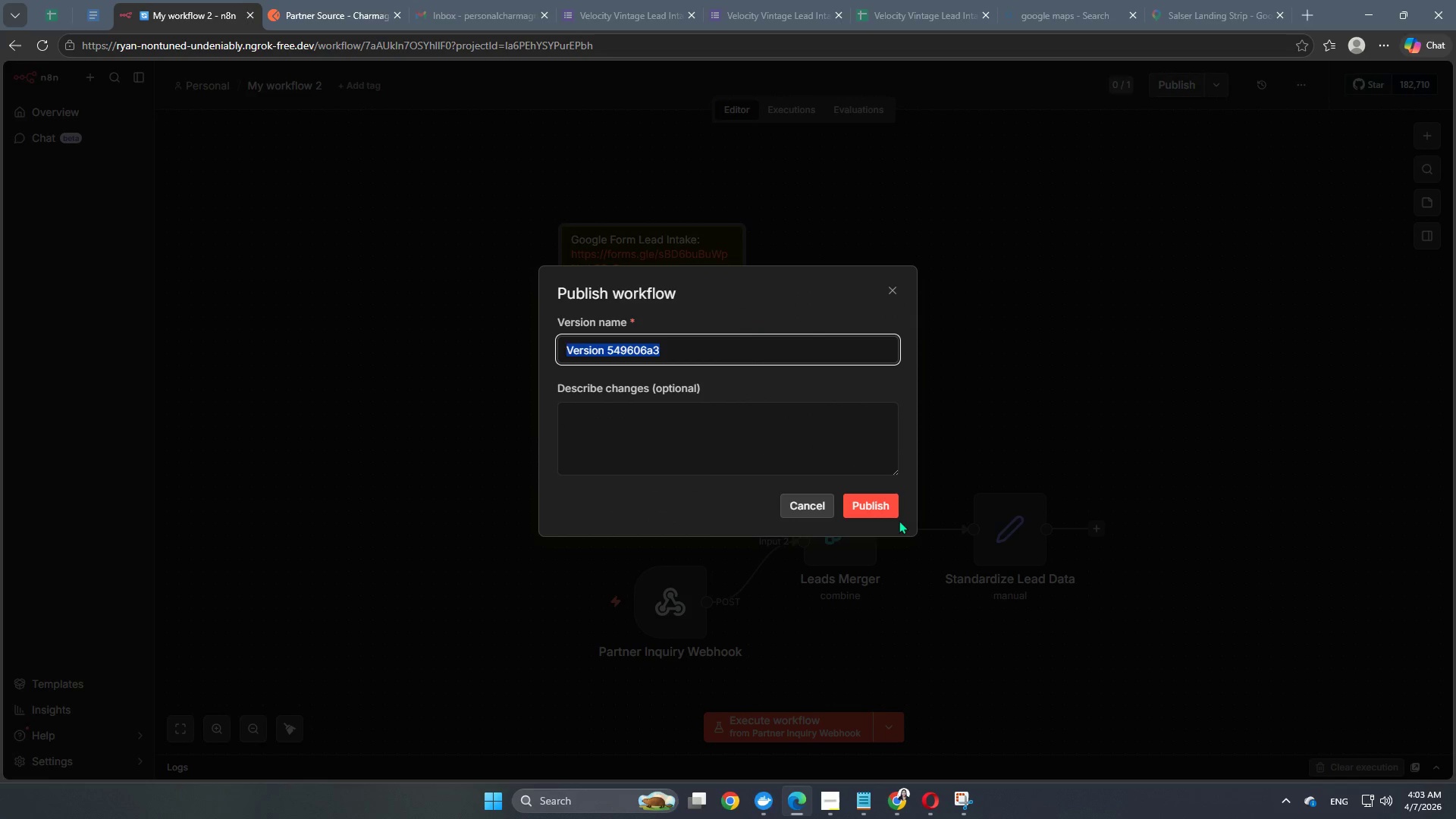 
left_click([883, 504])
 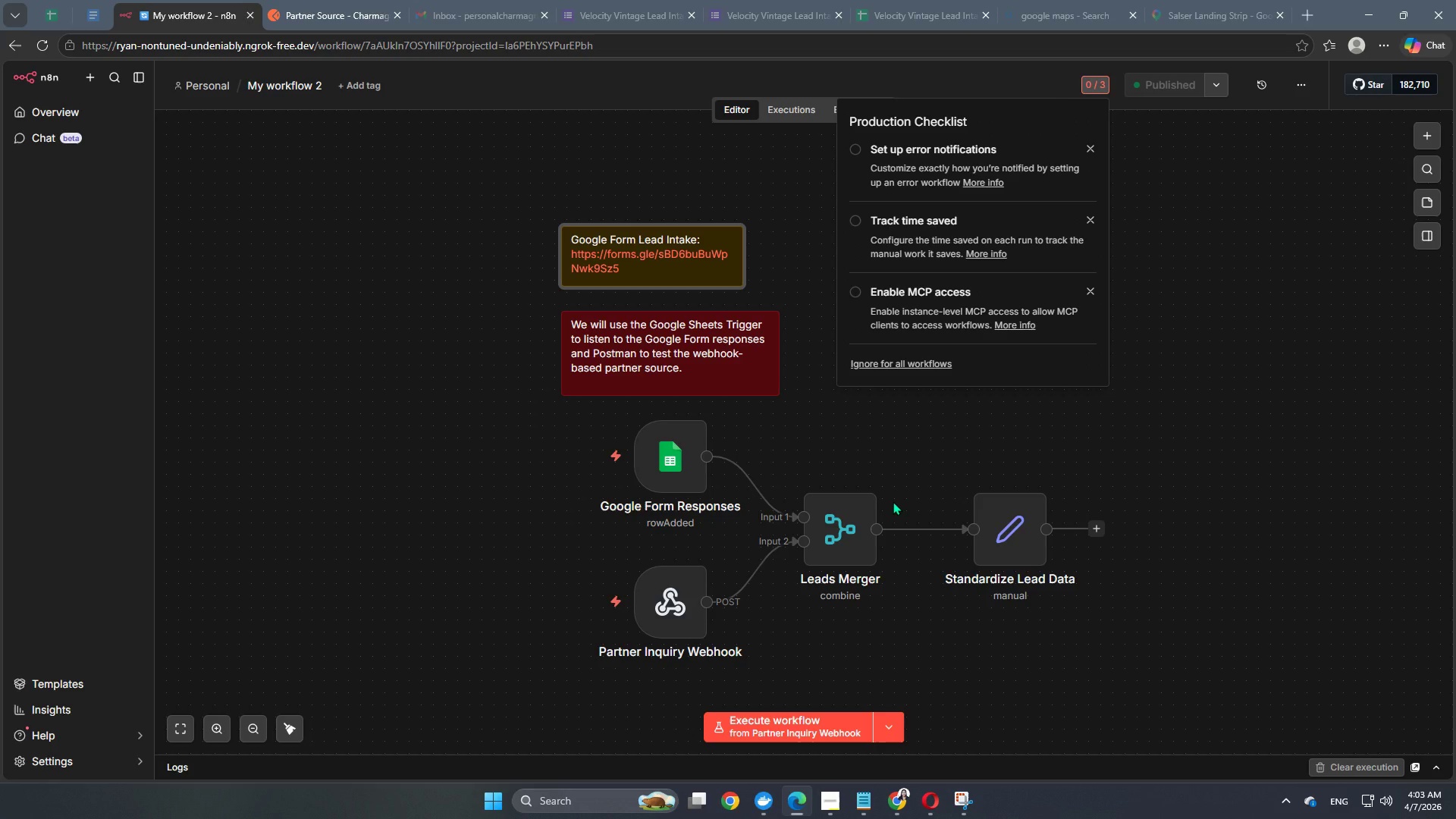 
wait(18.05)
 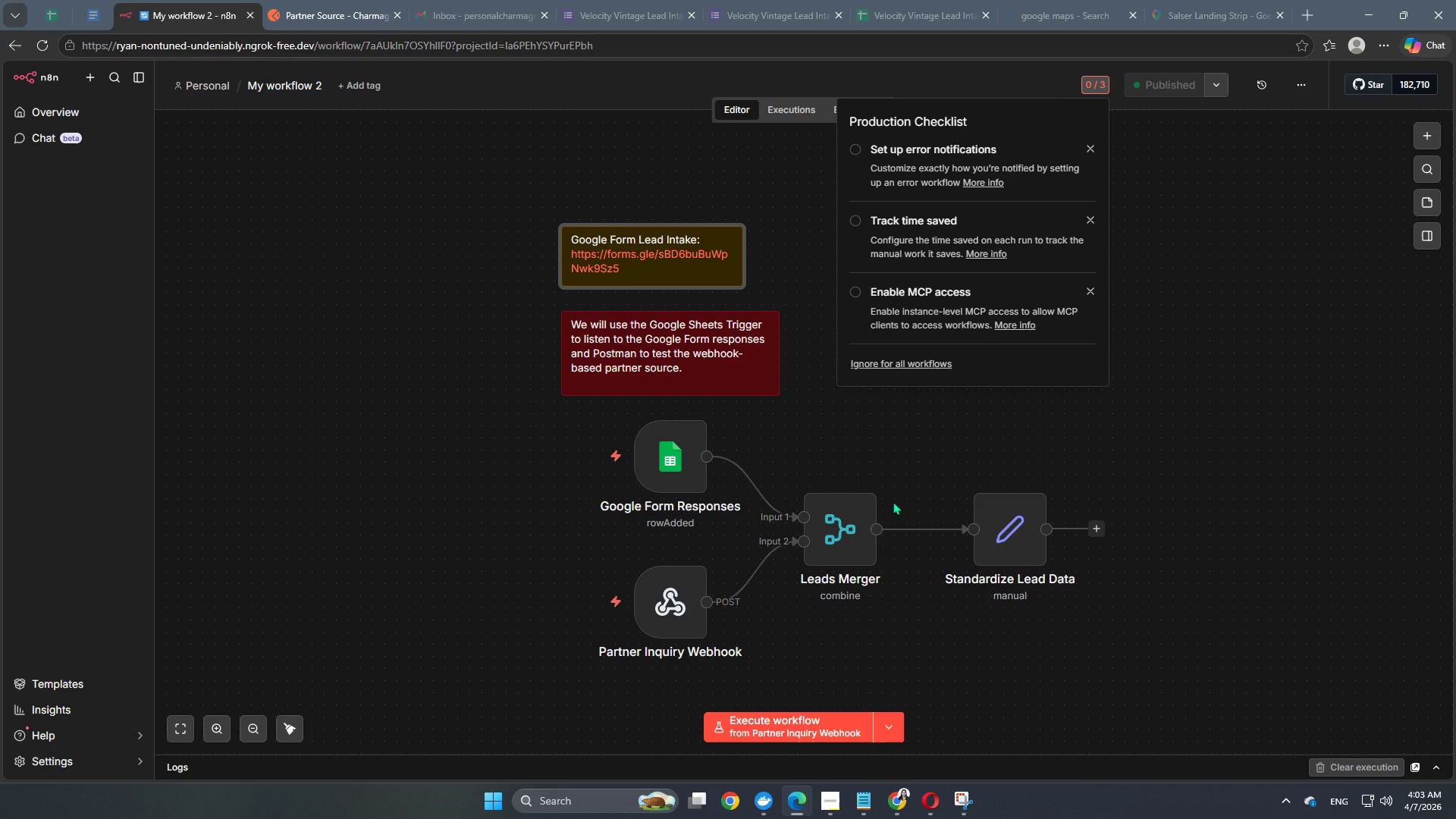 
left_click([1270, 383])
 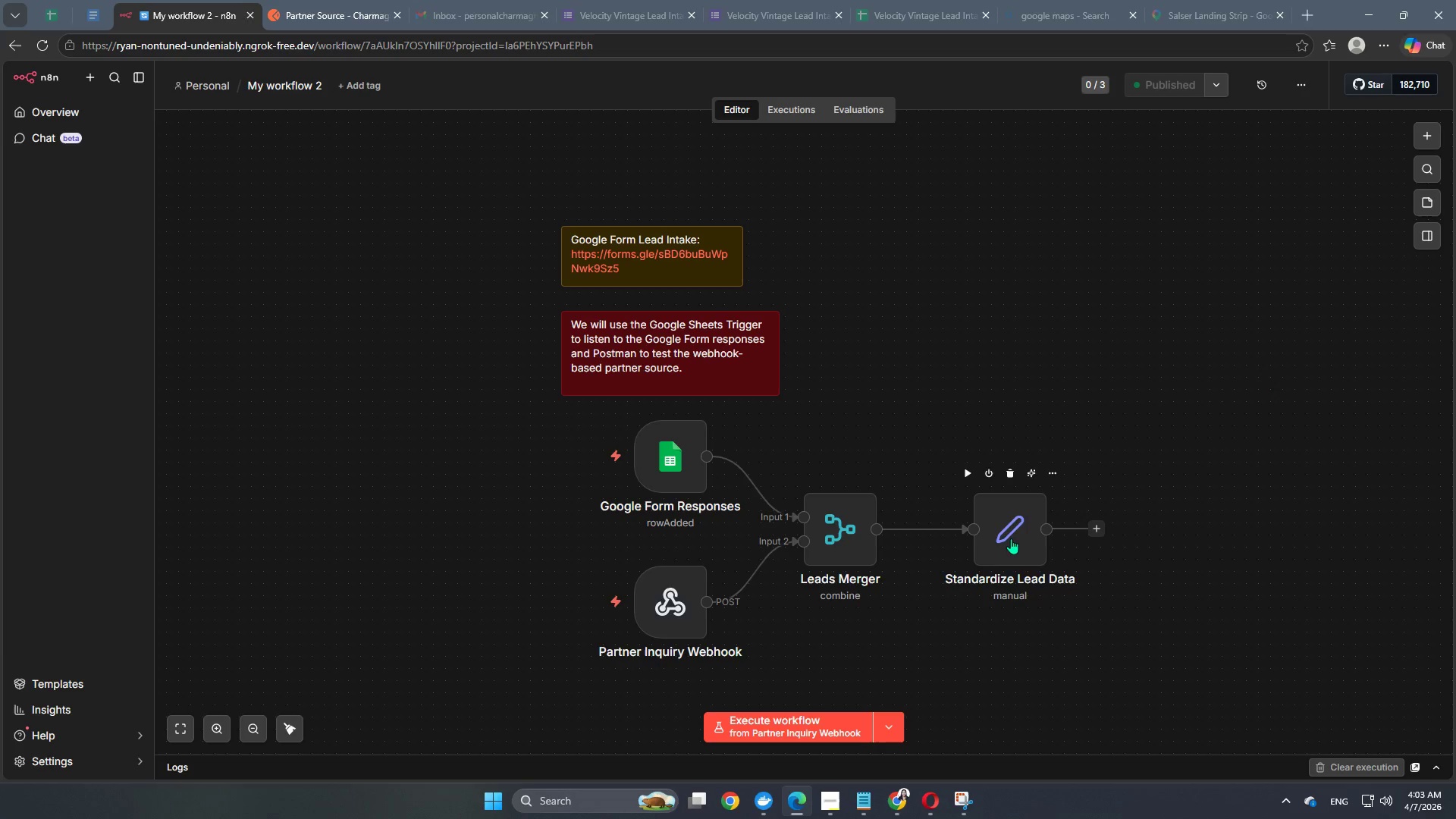 
scroll: coordinate [1015, 529], scroll_direction: down, amount: 1.0
 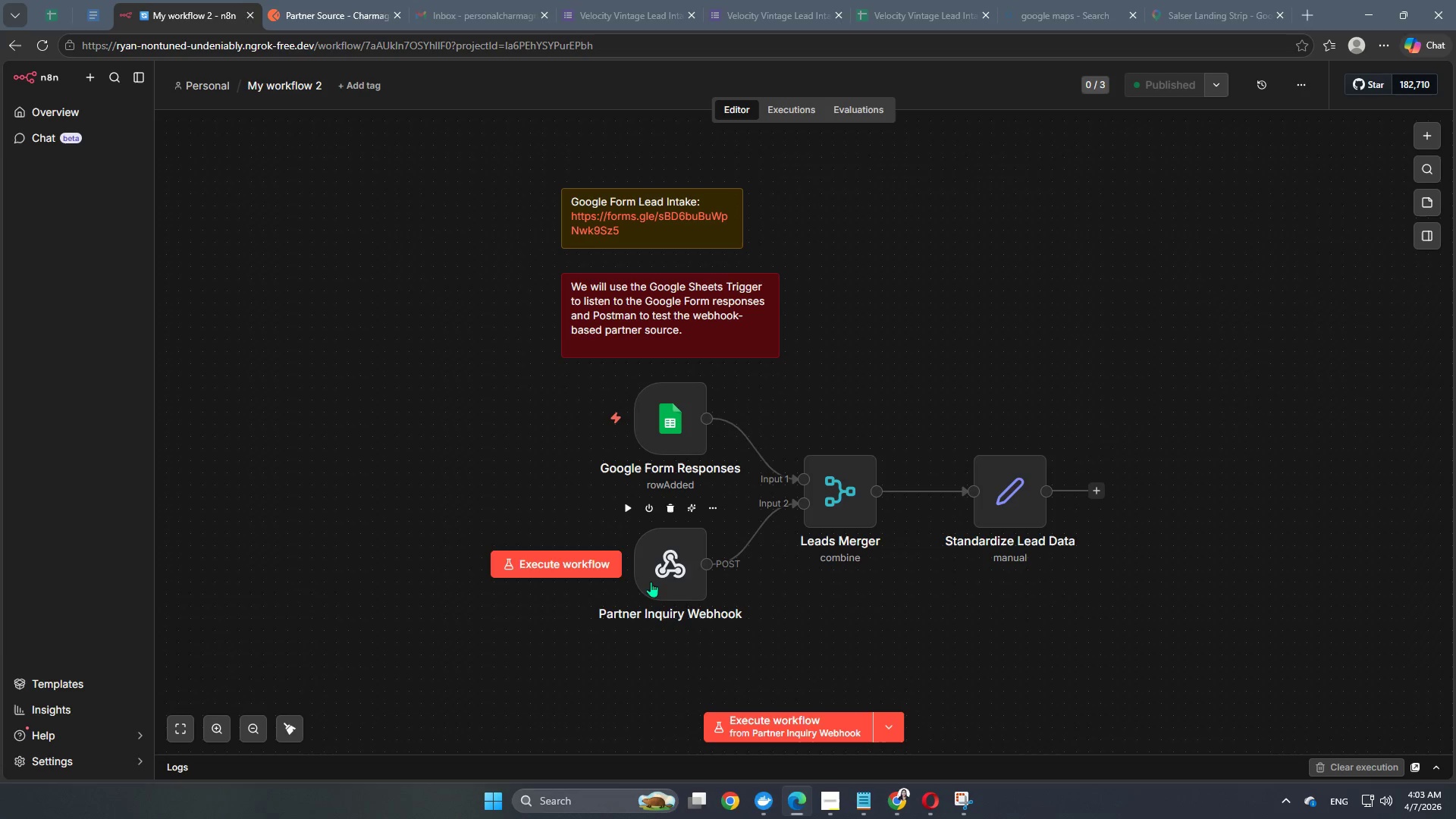 
double_click([667, 573])
 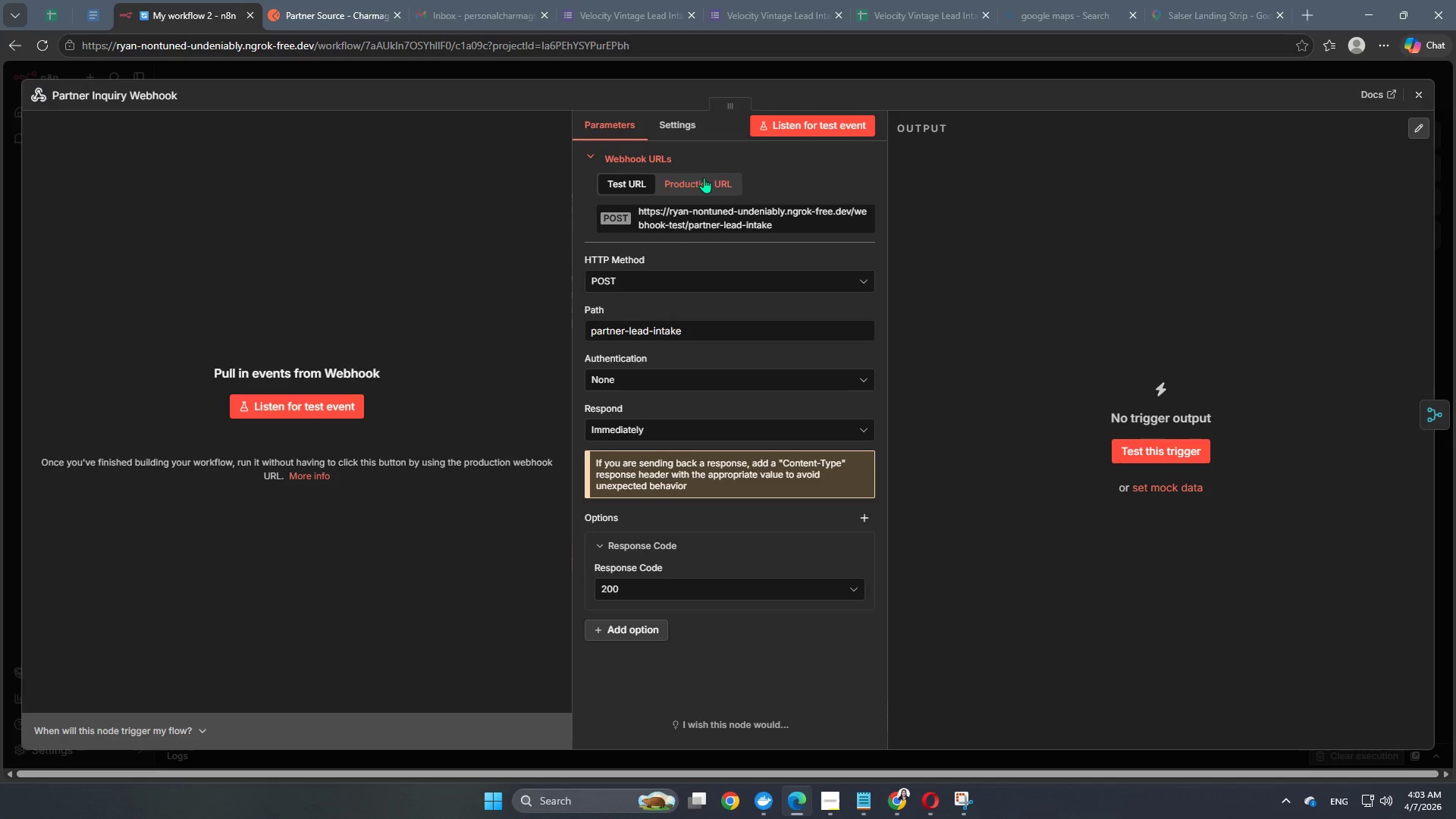 
double_click([711, 221])
 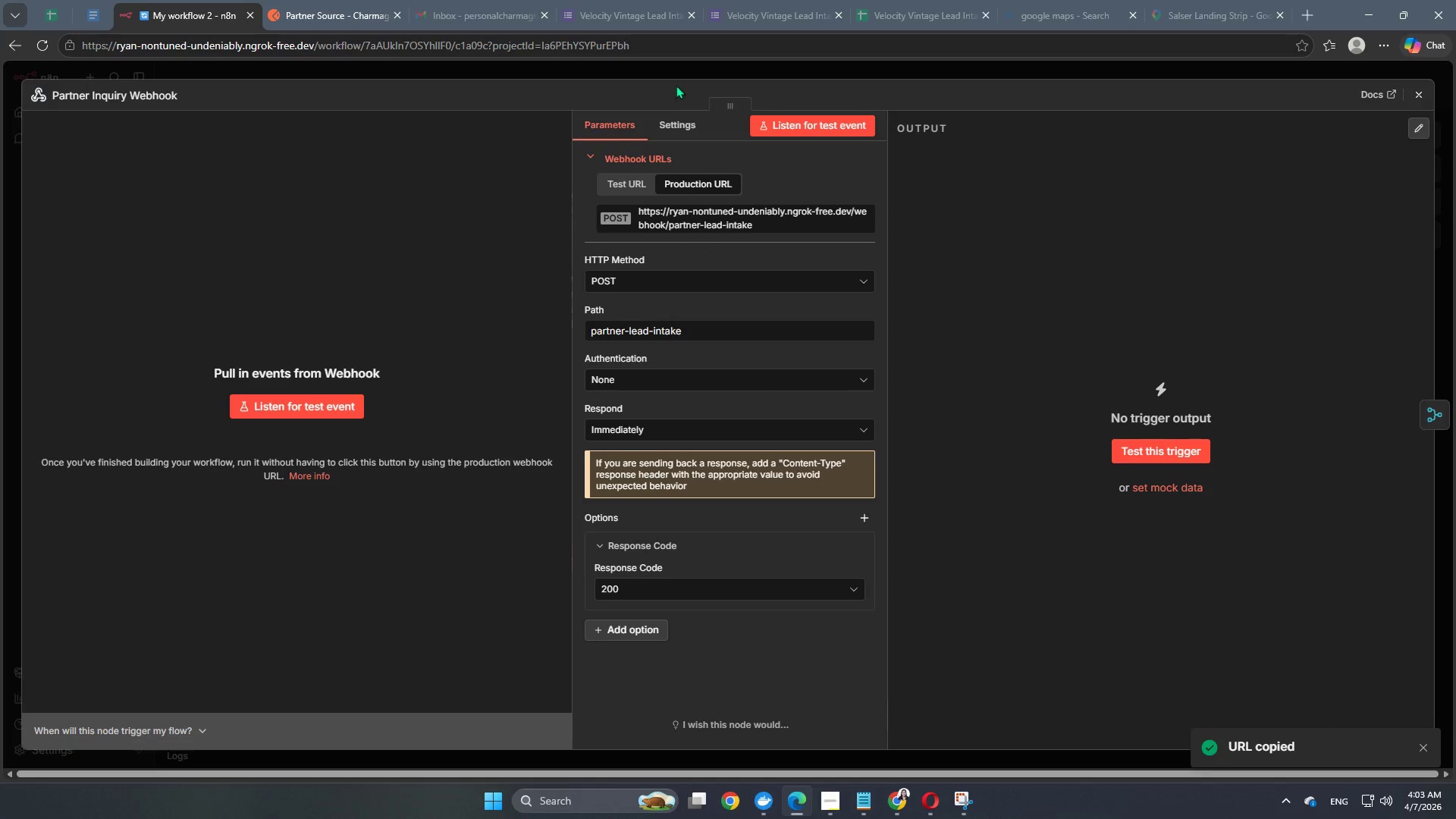 
left_click([686, 74])
 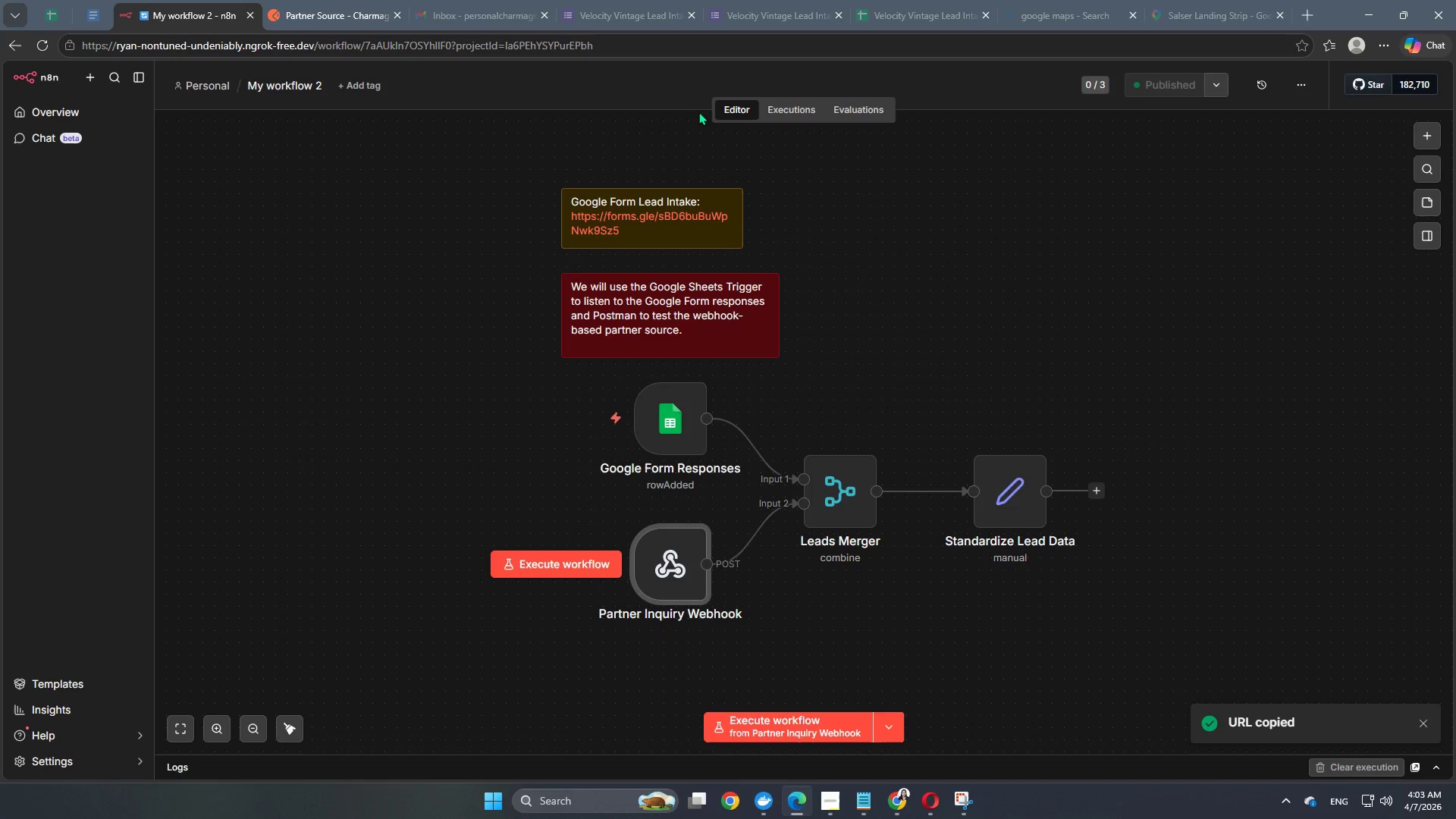 
mouse_move([740, 316])
 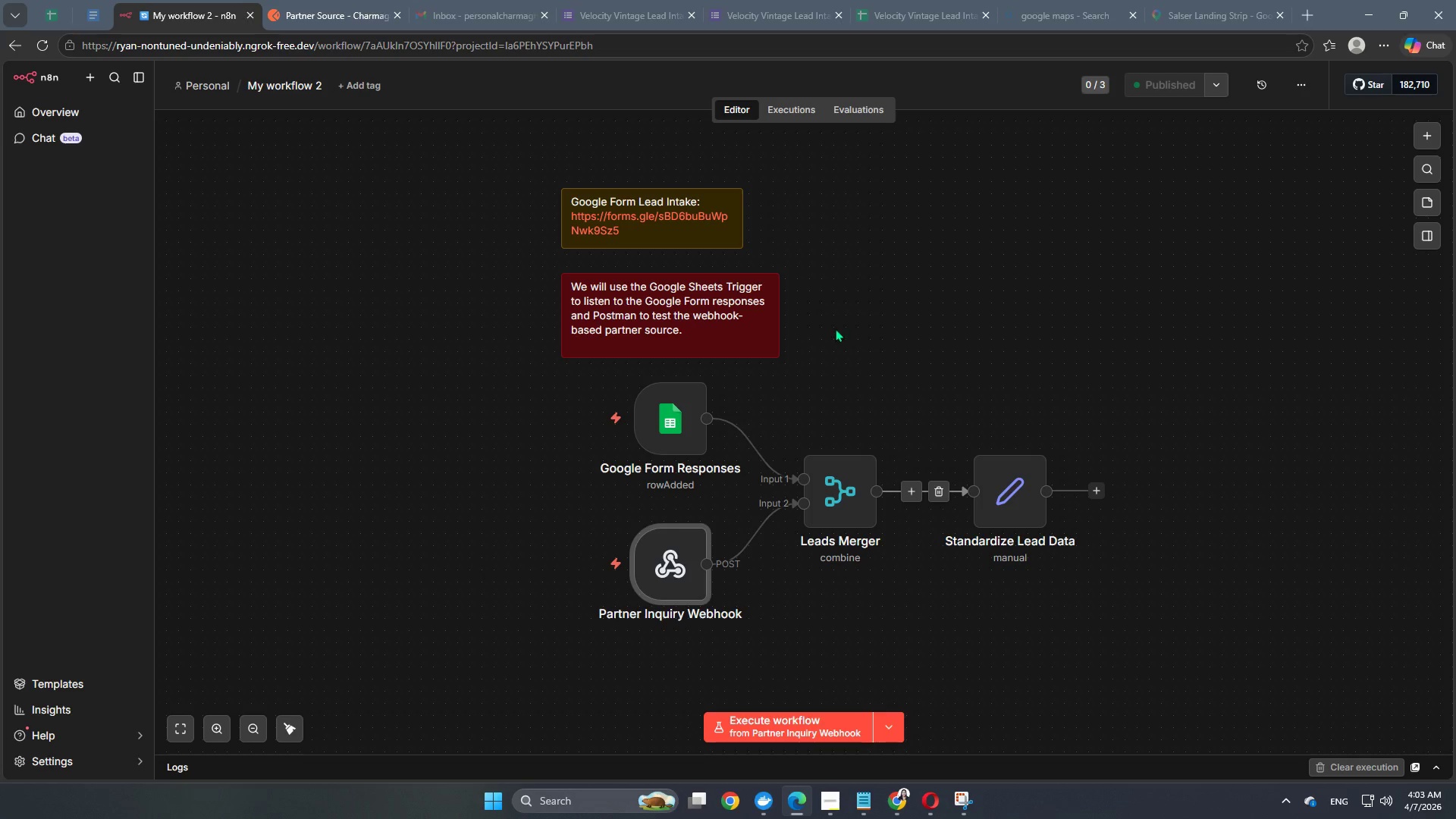 
left_click([332, 1])
 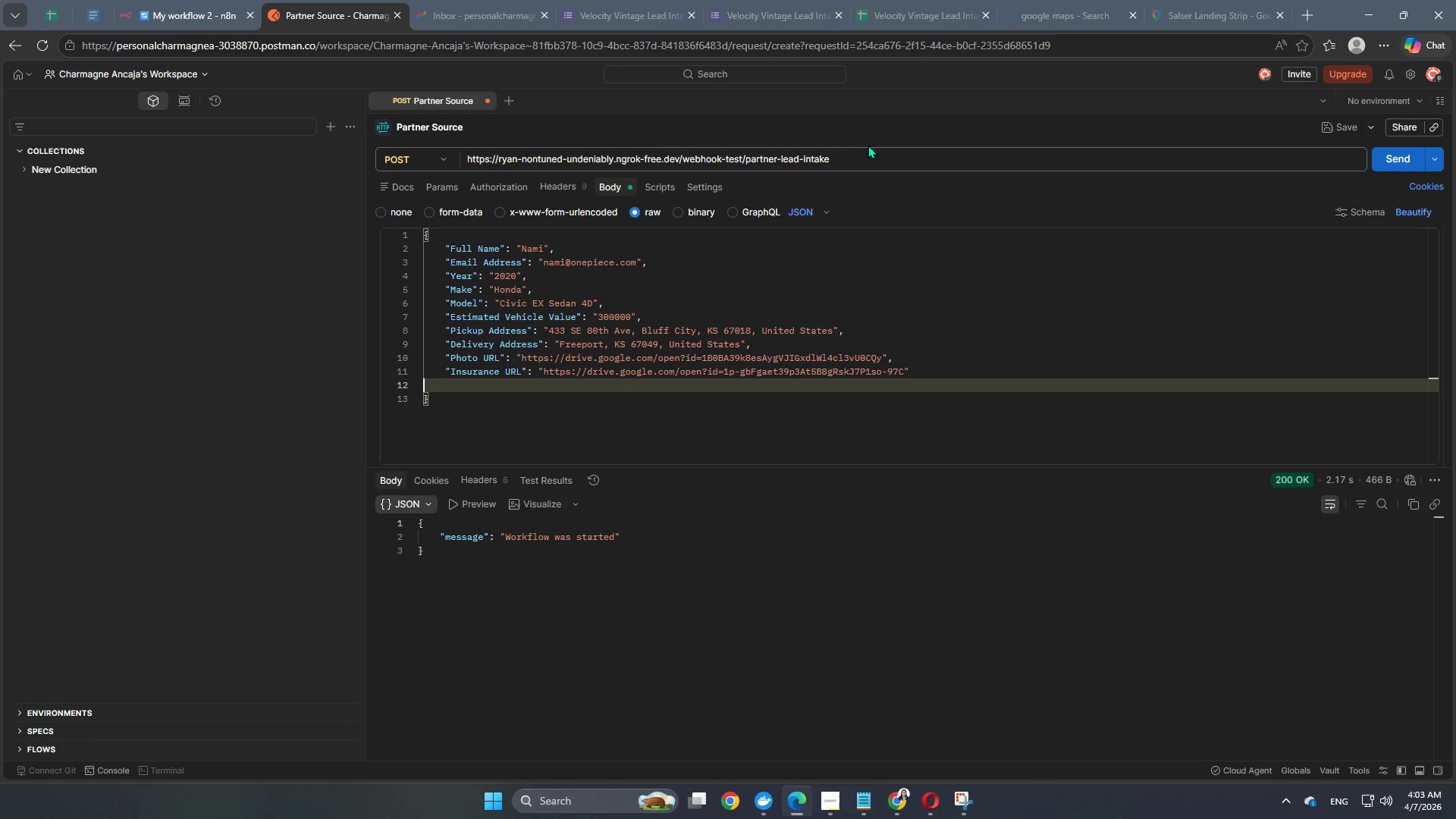 
left_click_drag(start_coordinate=[870, 162], to_coordinate=[427, 166])
 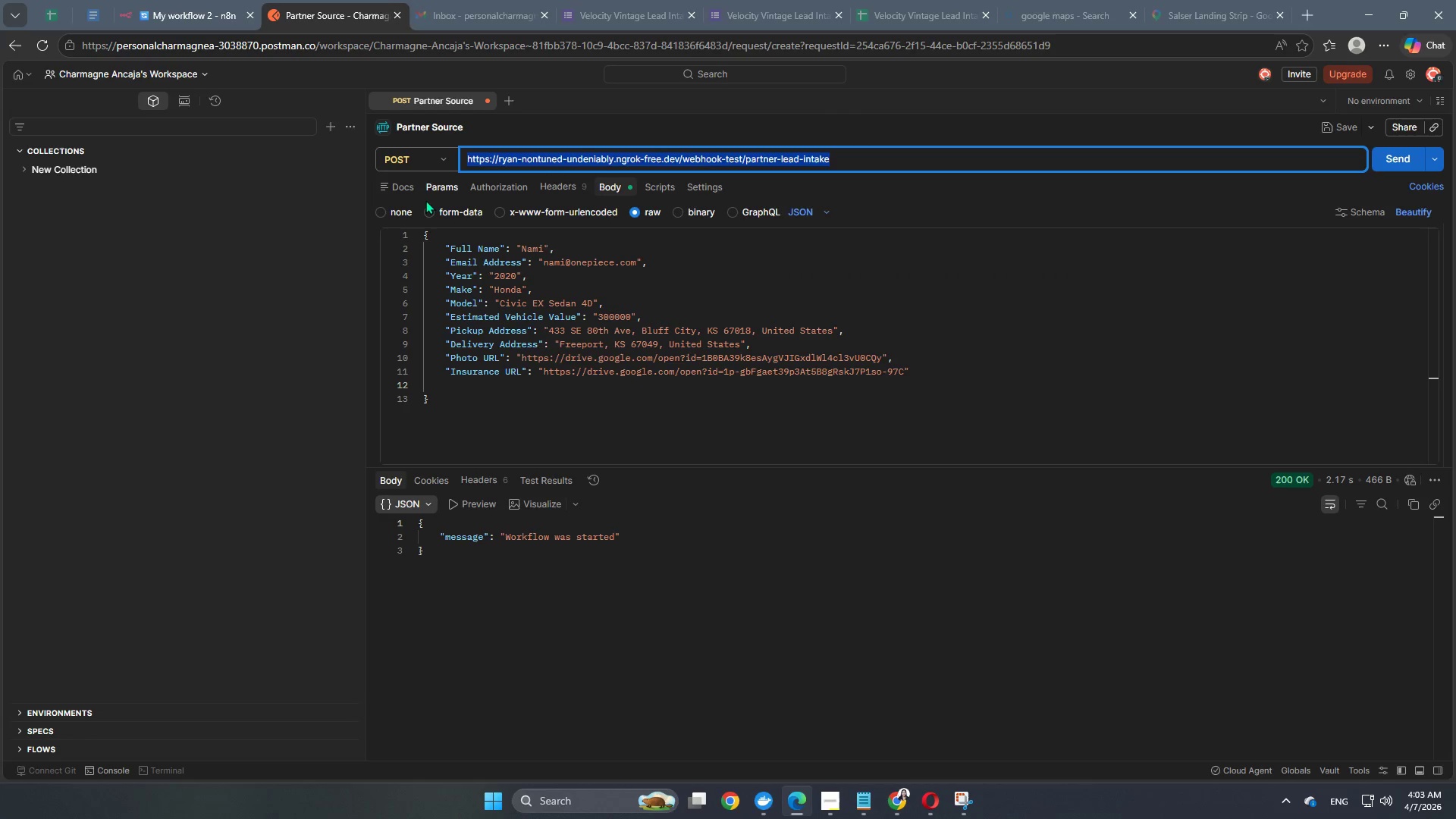 
key(Control+V)
 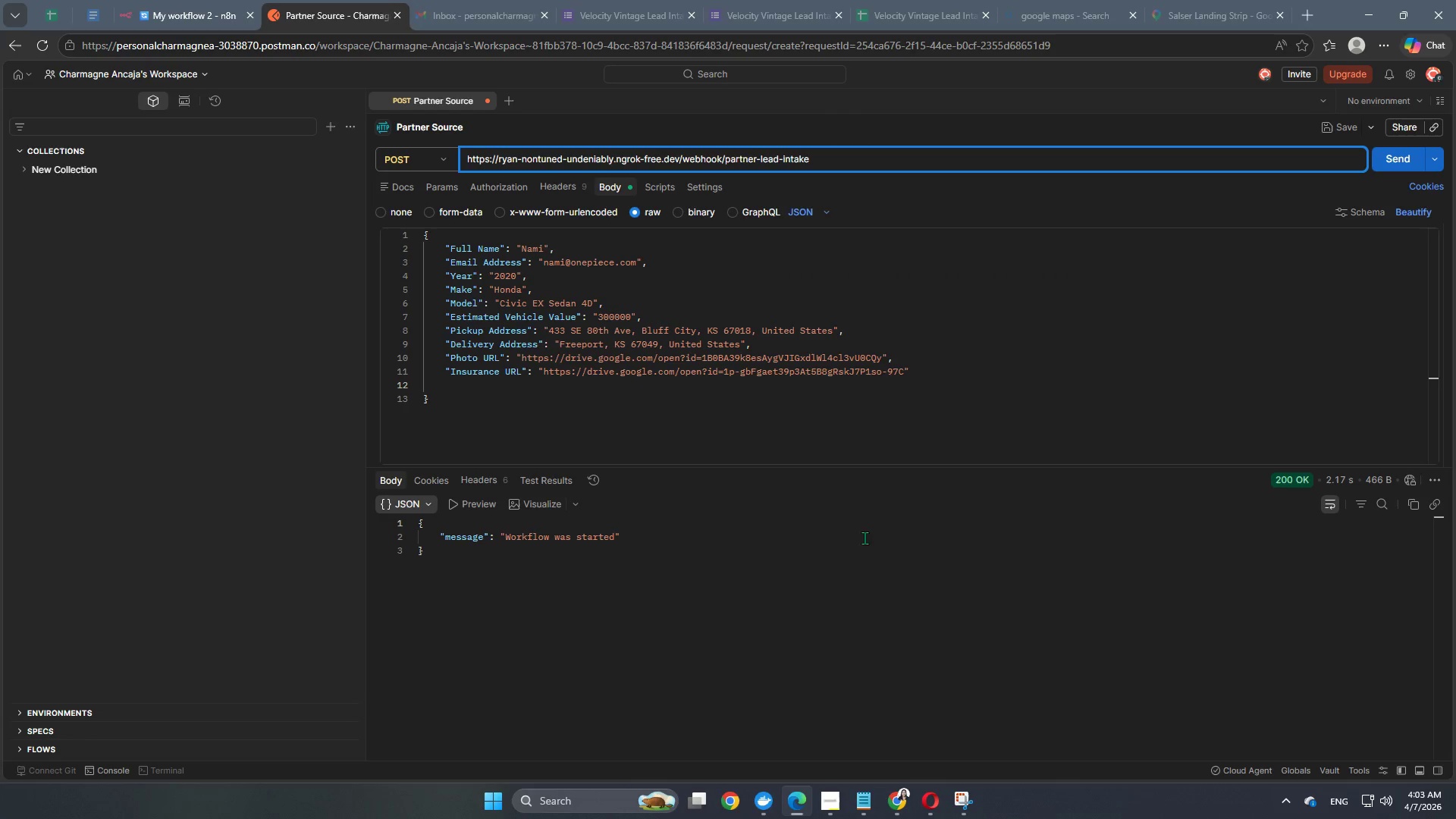 
left_click([864, 541])
 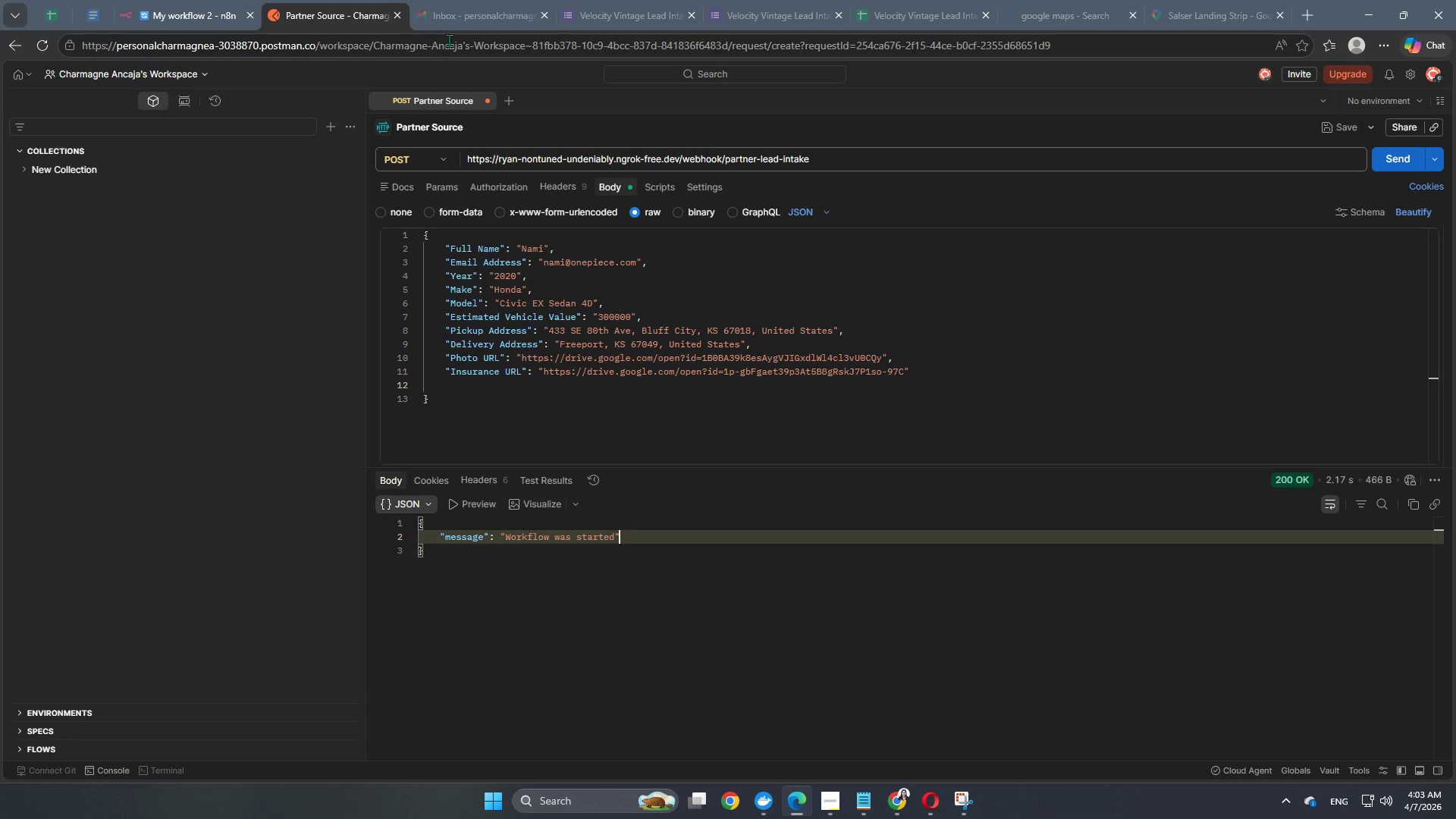 
left_click([480, 0])
 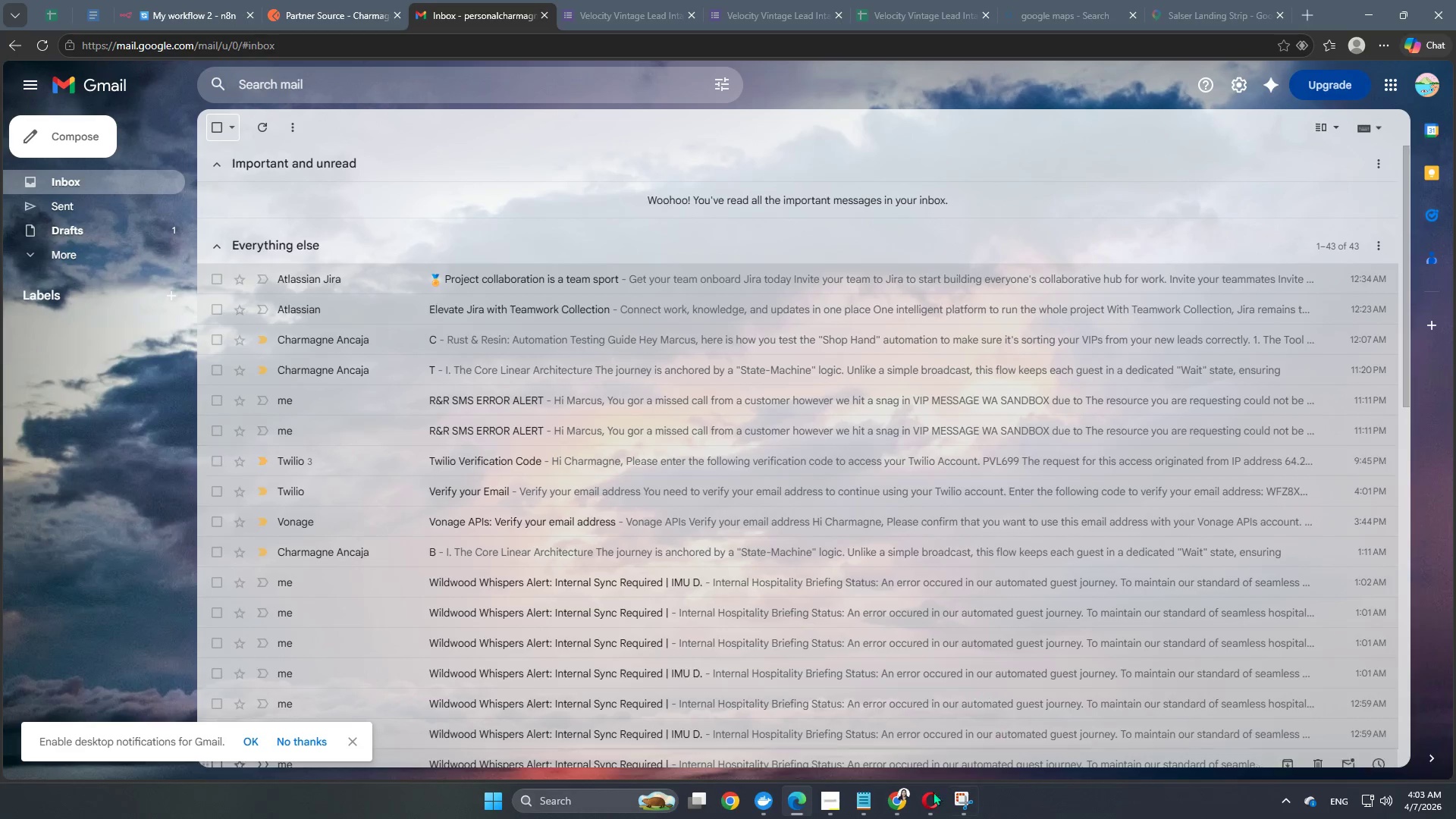 
left_click([896, 801])
 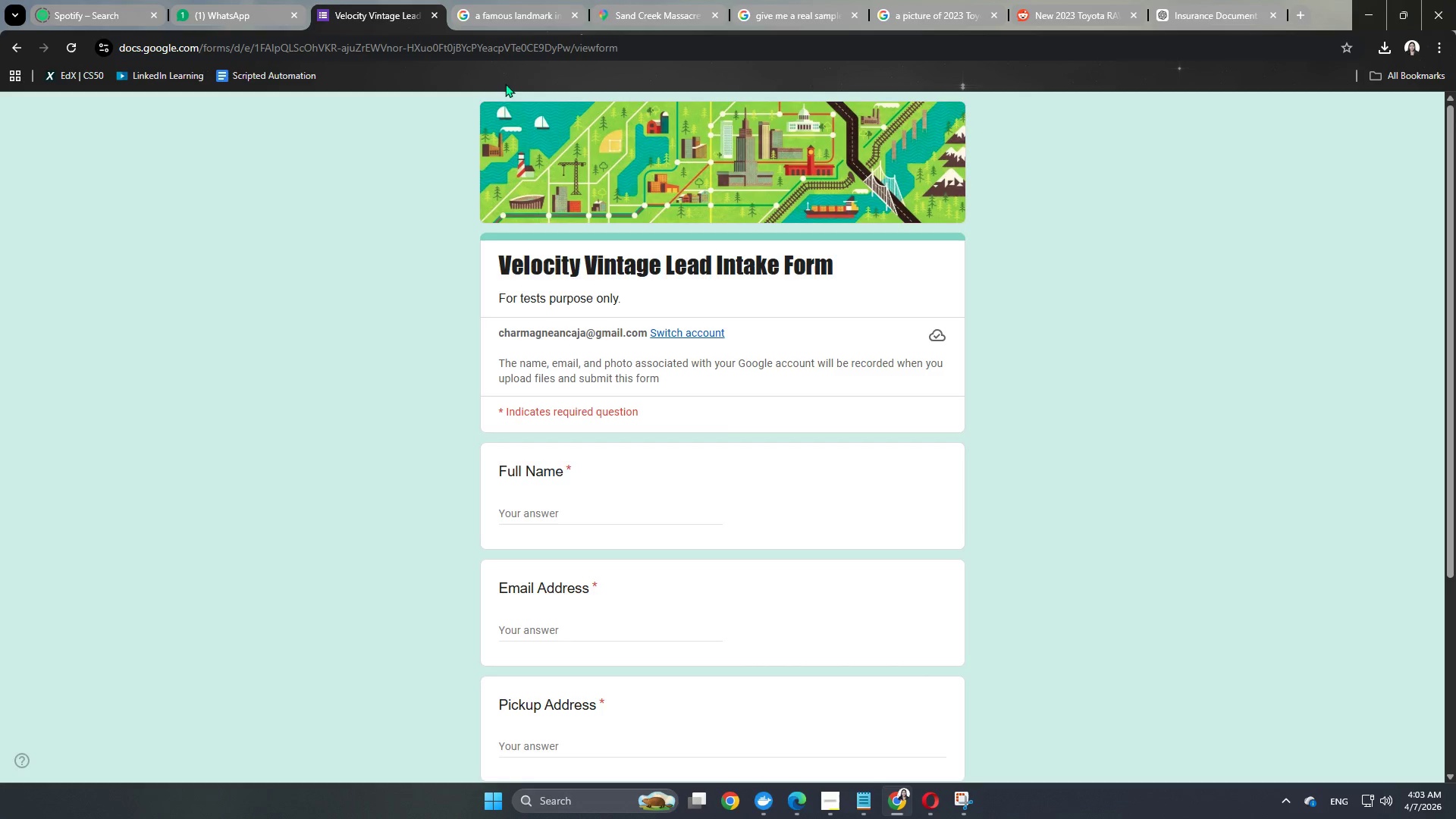 
key(Control+ControlLeft)
 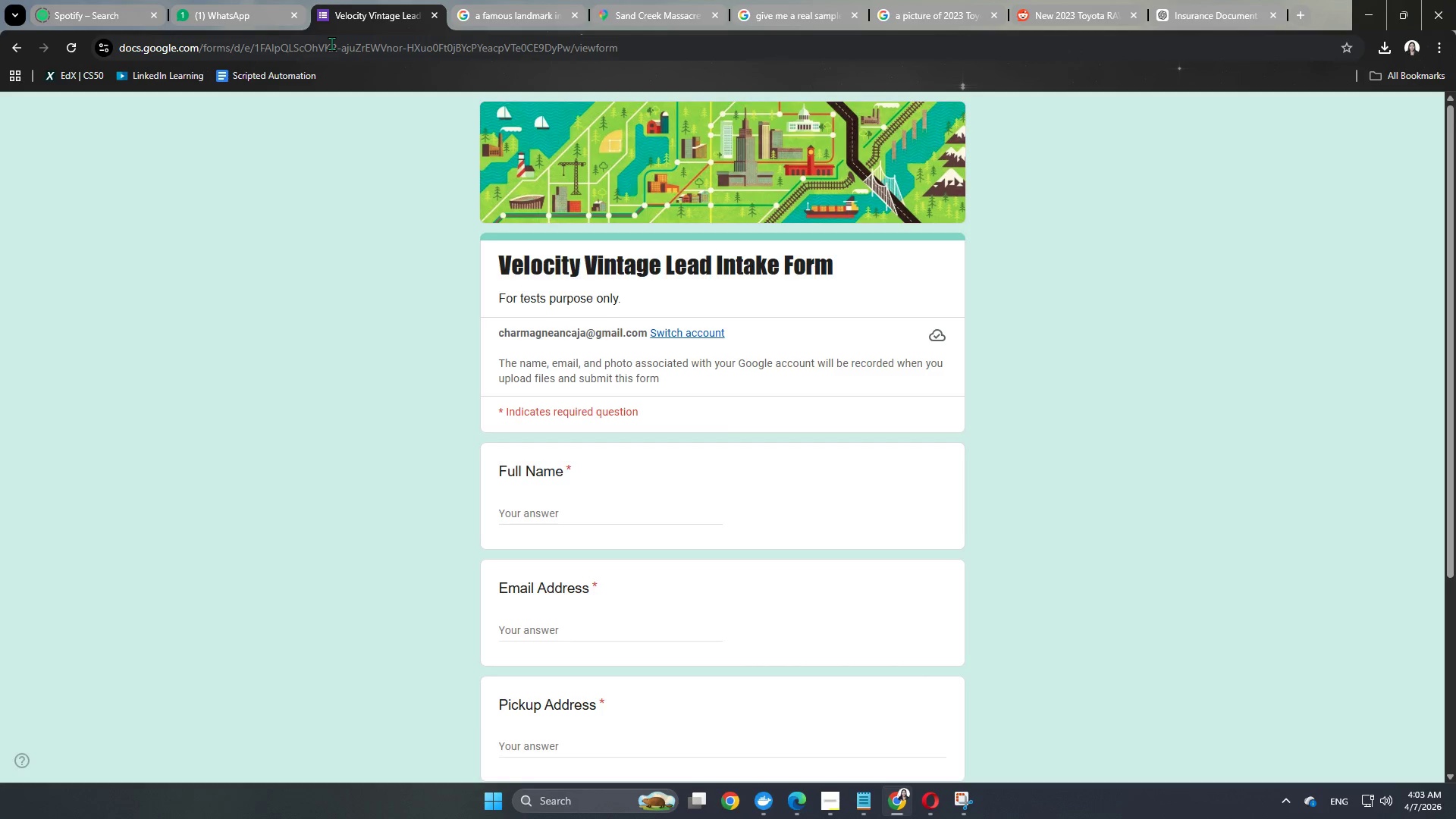 
left_click([331, 43])
 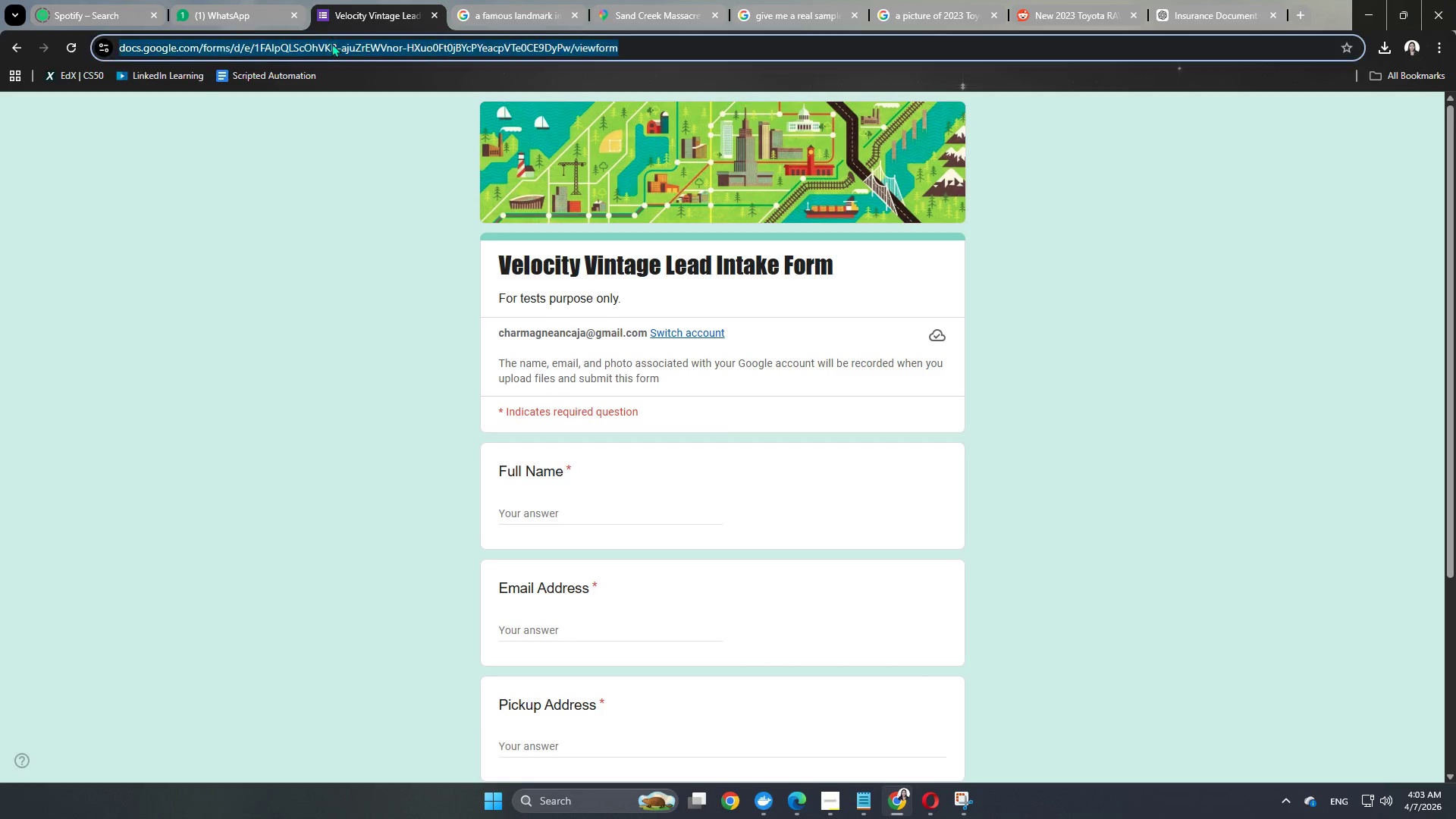 
key(Control+C)
 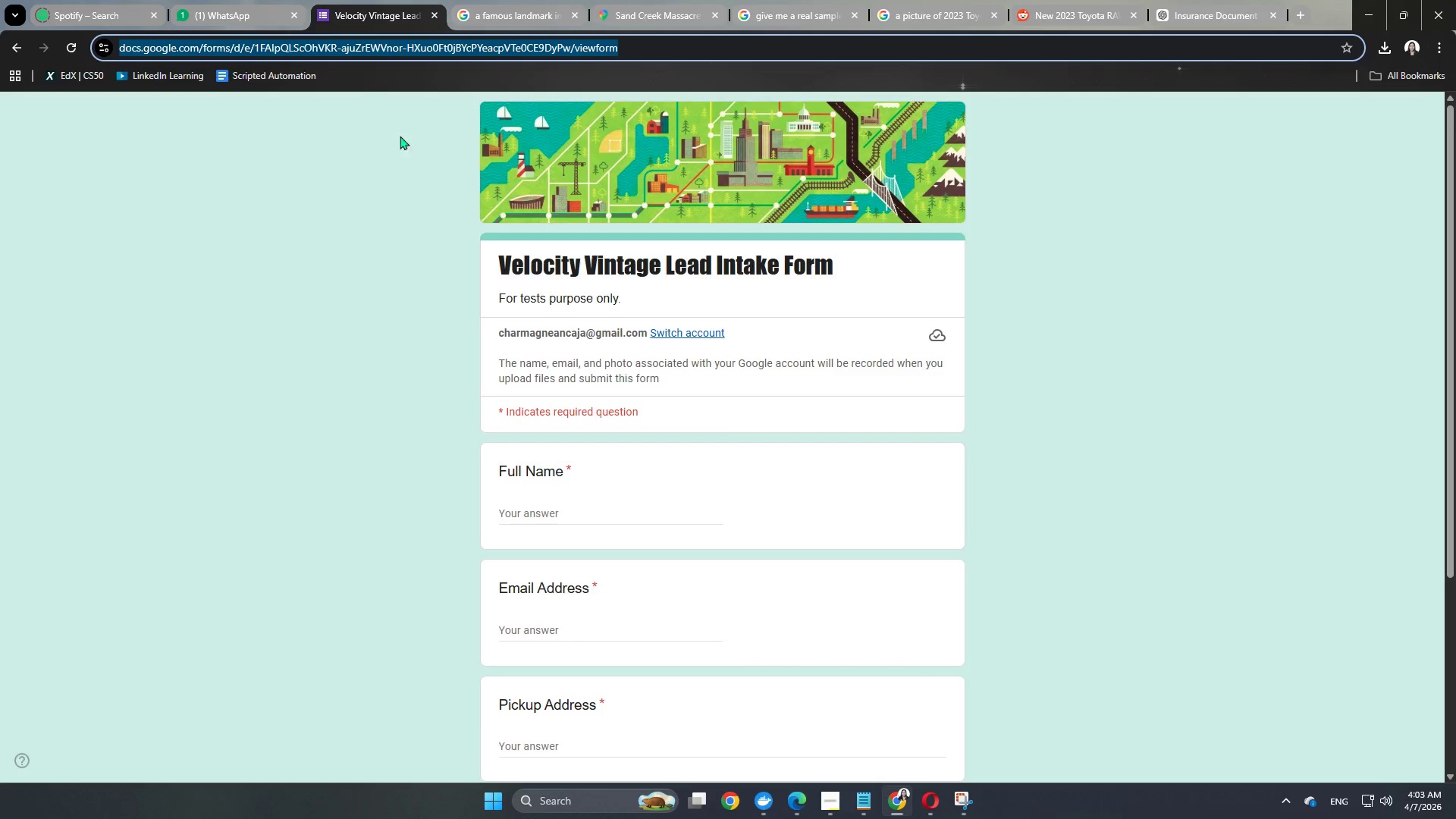 
key(Control+ControlLeft)
 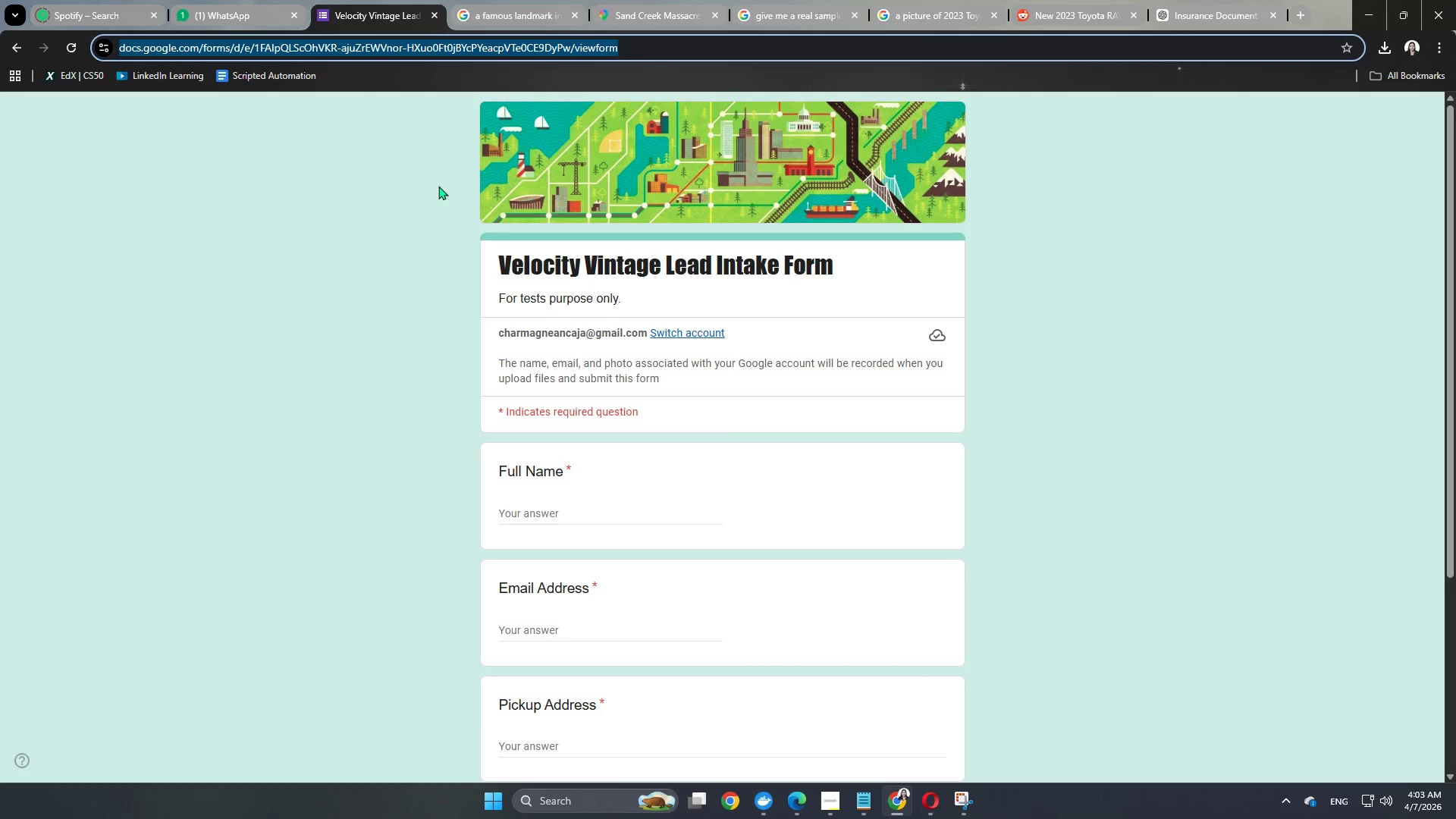 
key(Control+C)
 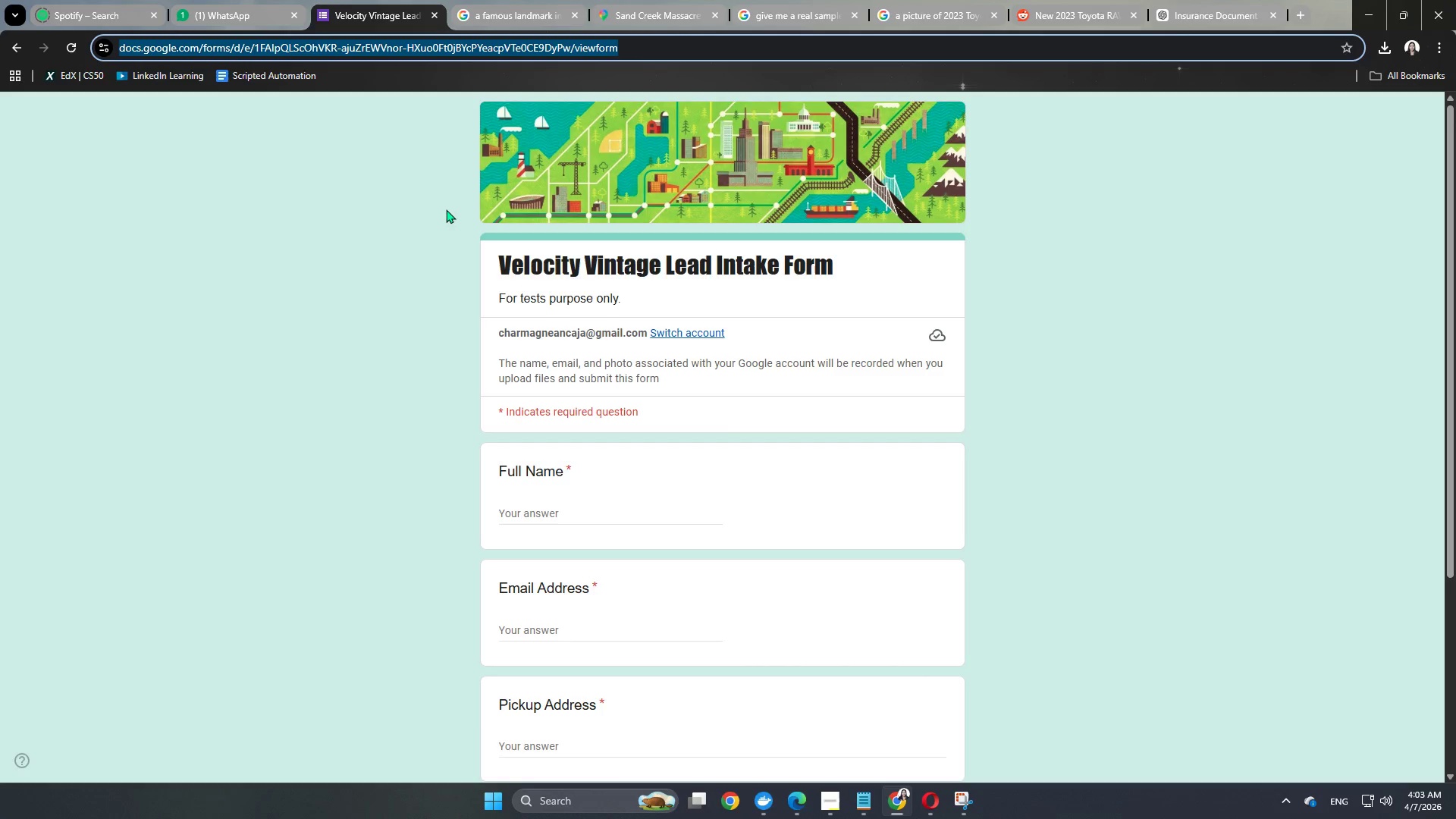 
key(Control+ControlLeft)
 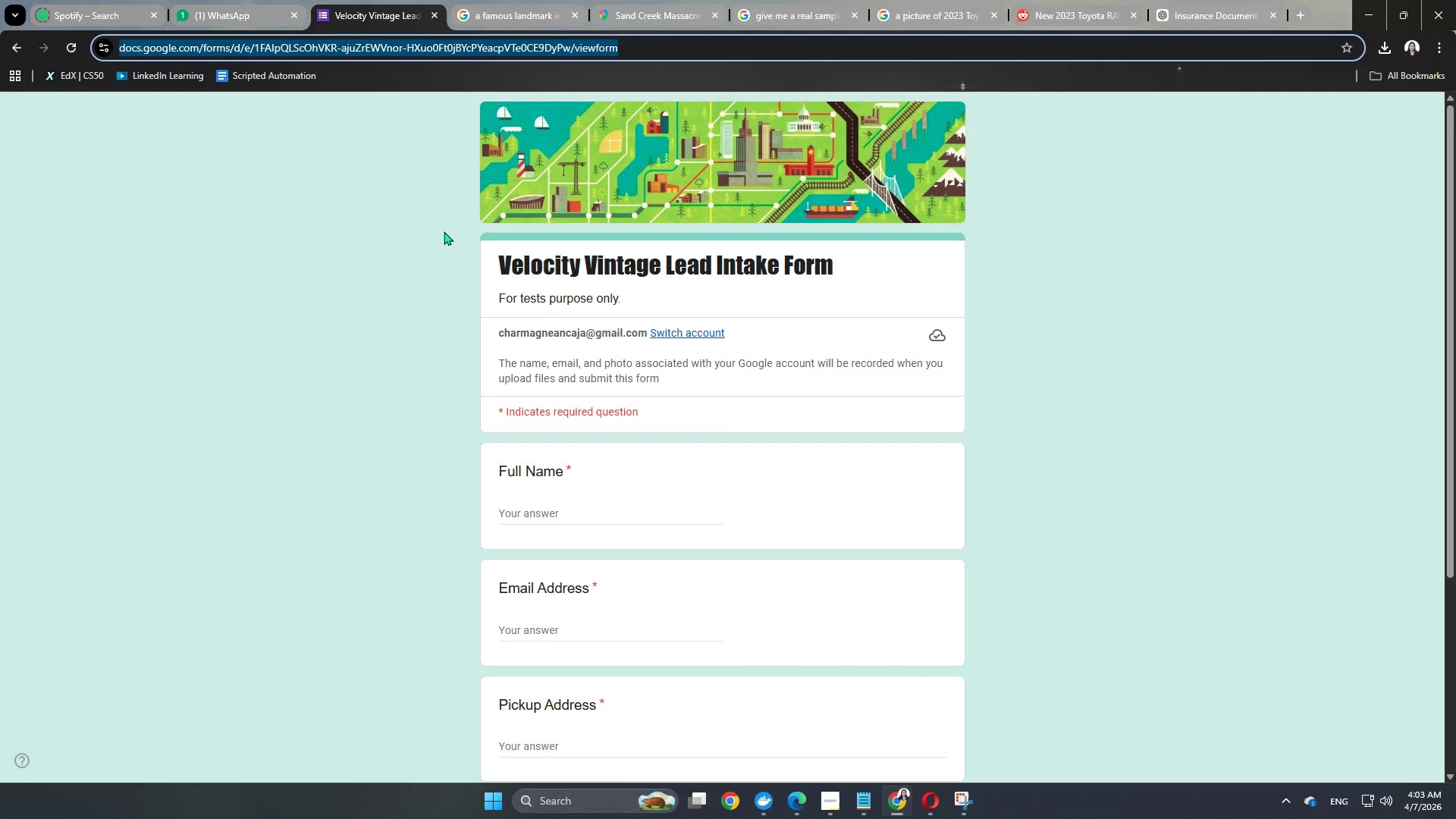 
key(Control+C)
 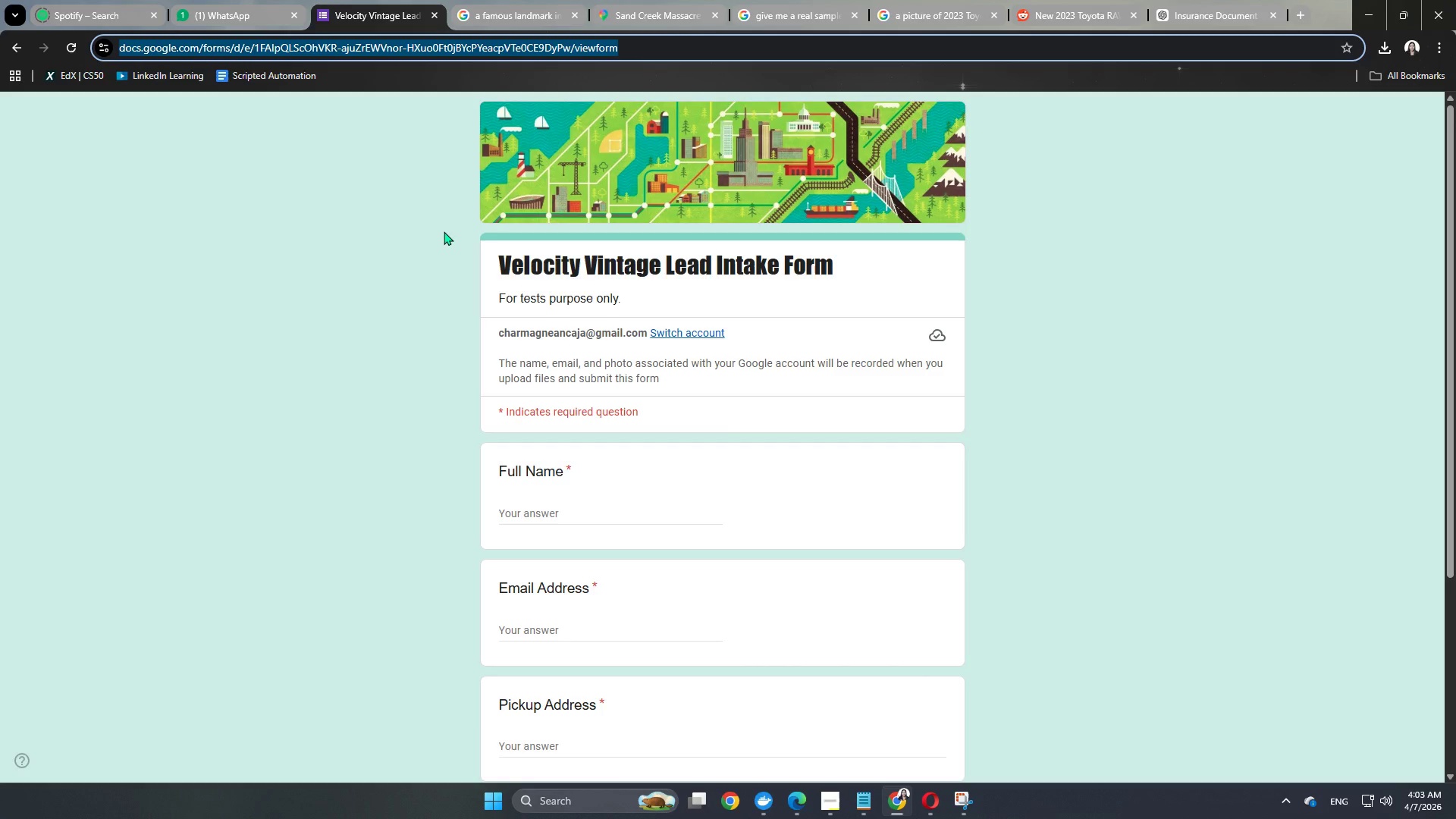 
key(Control+ControlLeft)
 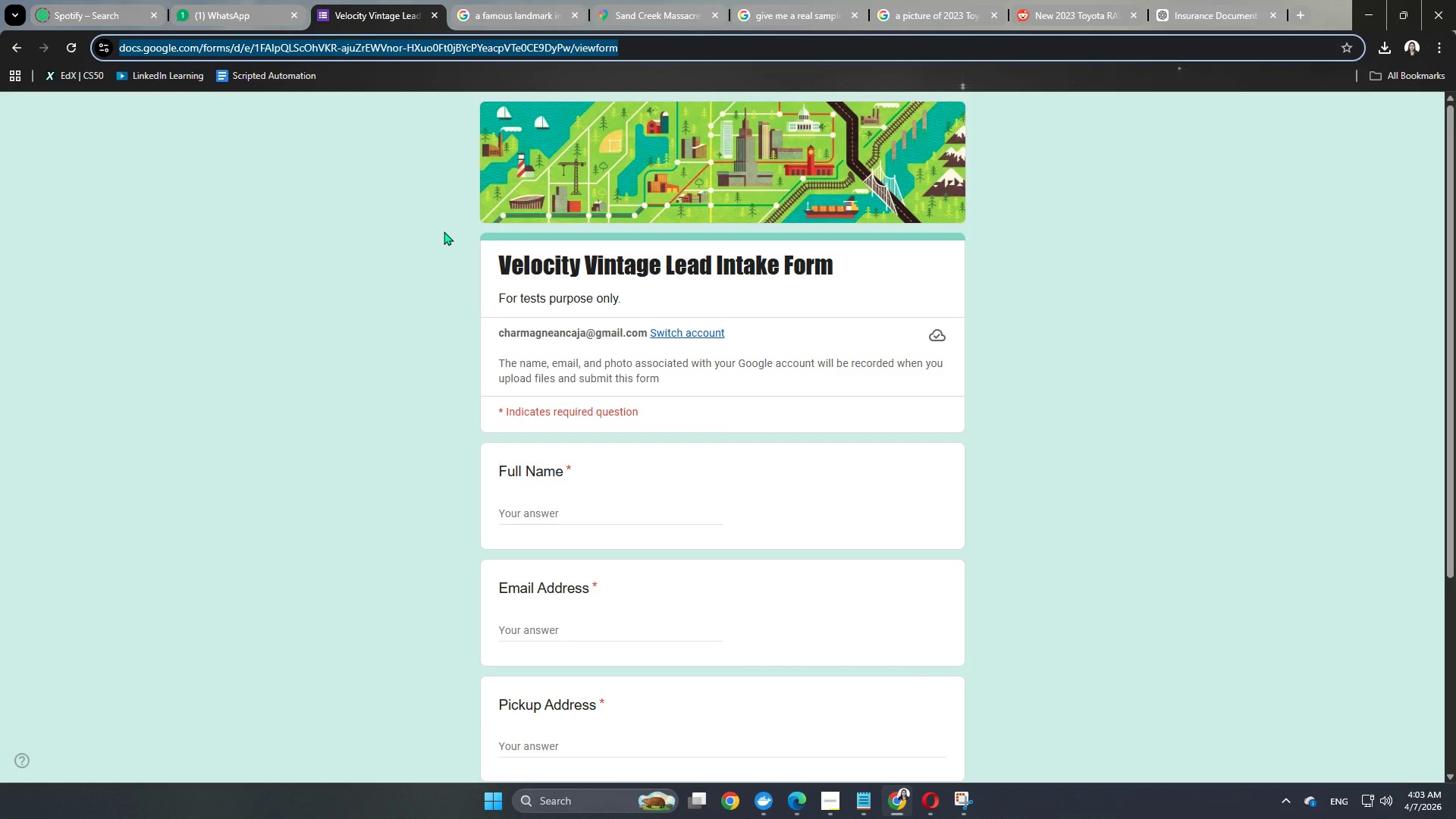 
key(Control+C)
 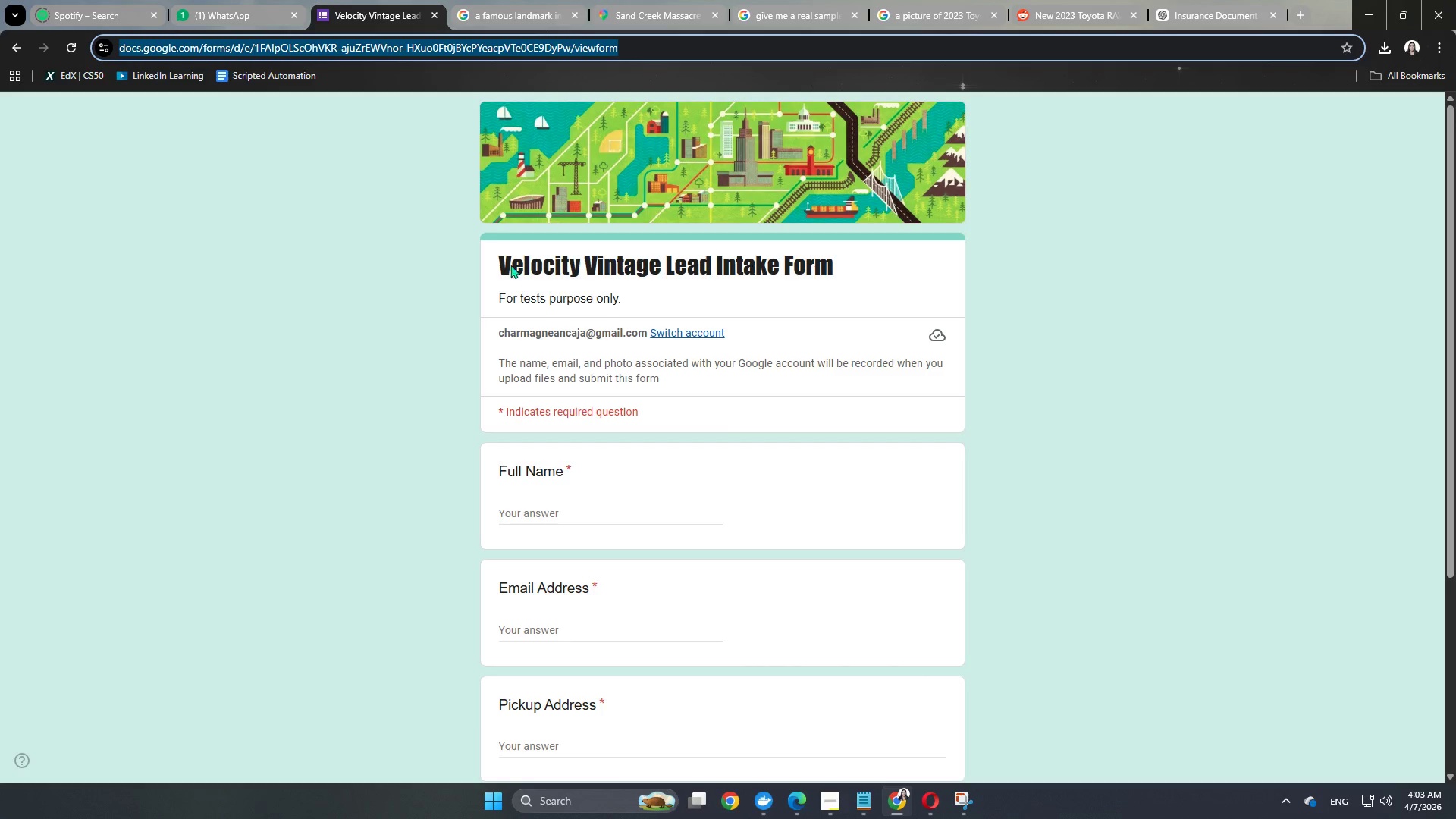 
key(Control+ControlLeft)
 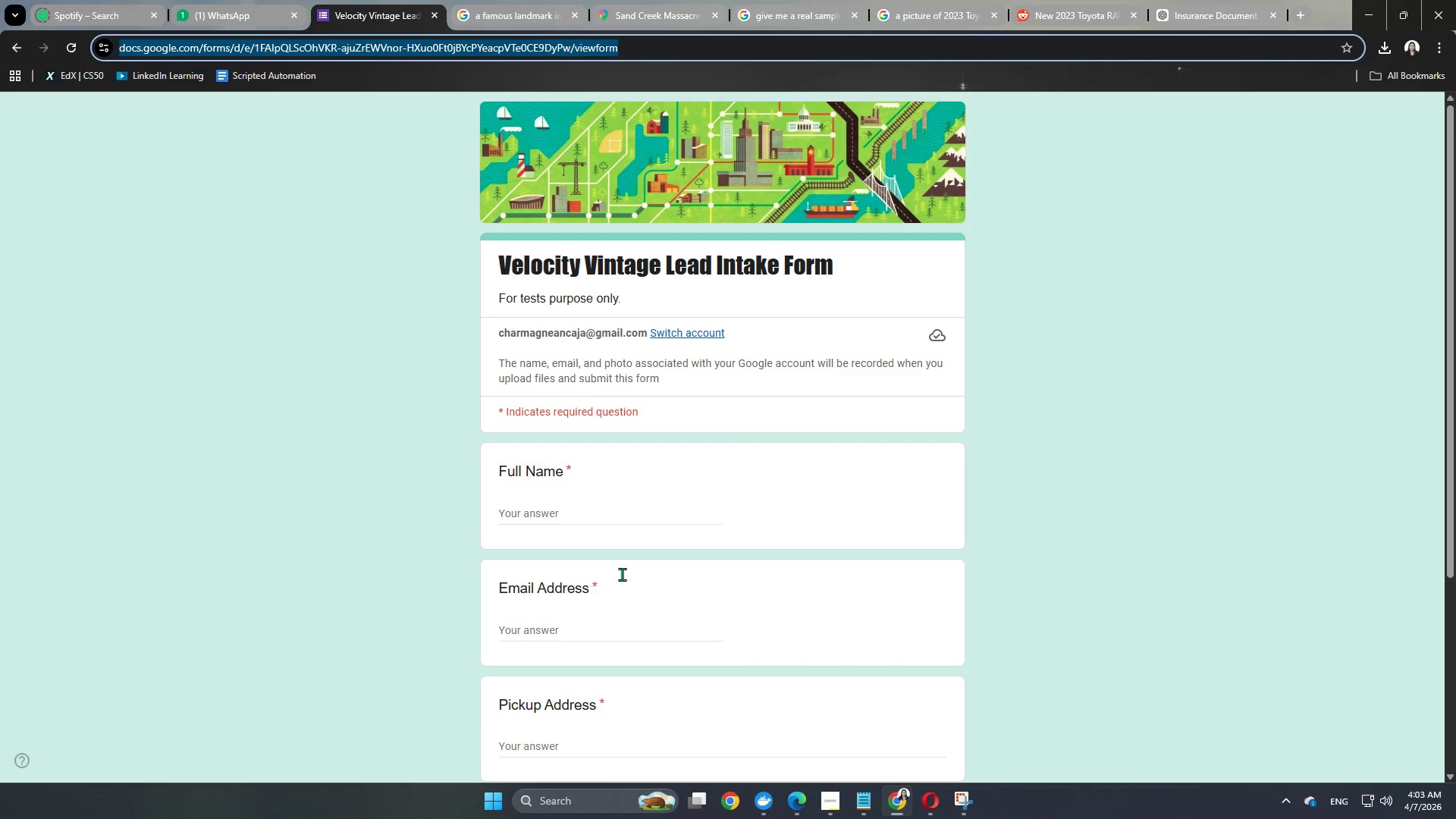 
key(Control+C)
 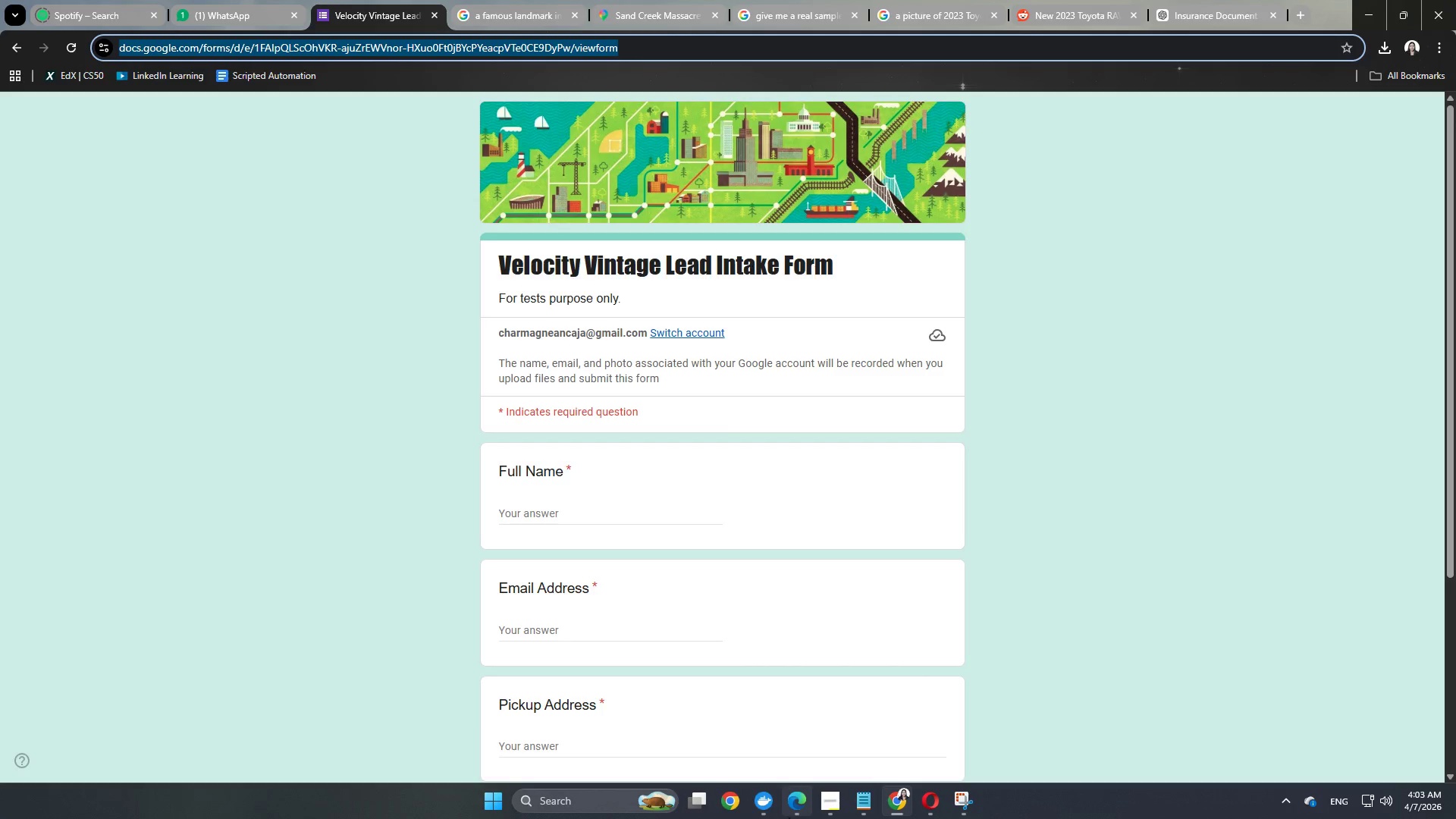 
left_click([803, 809])
 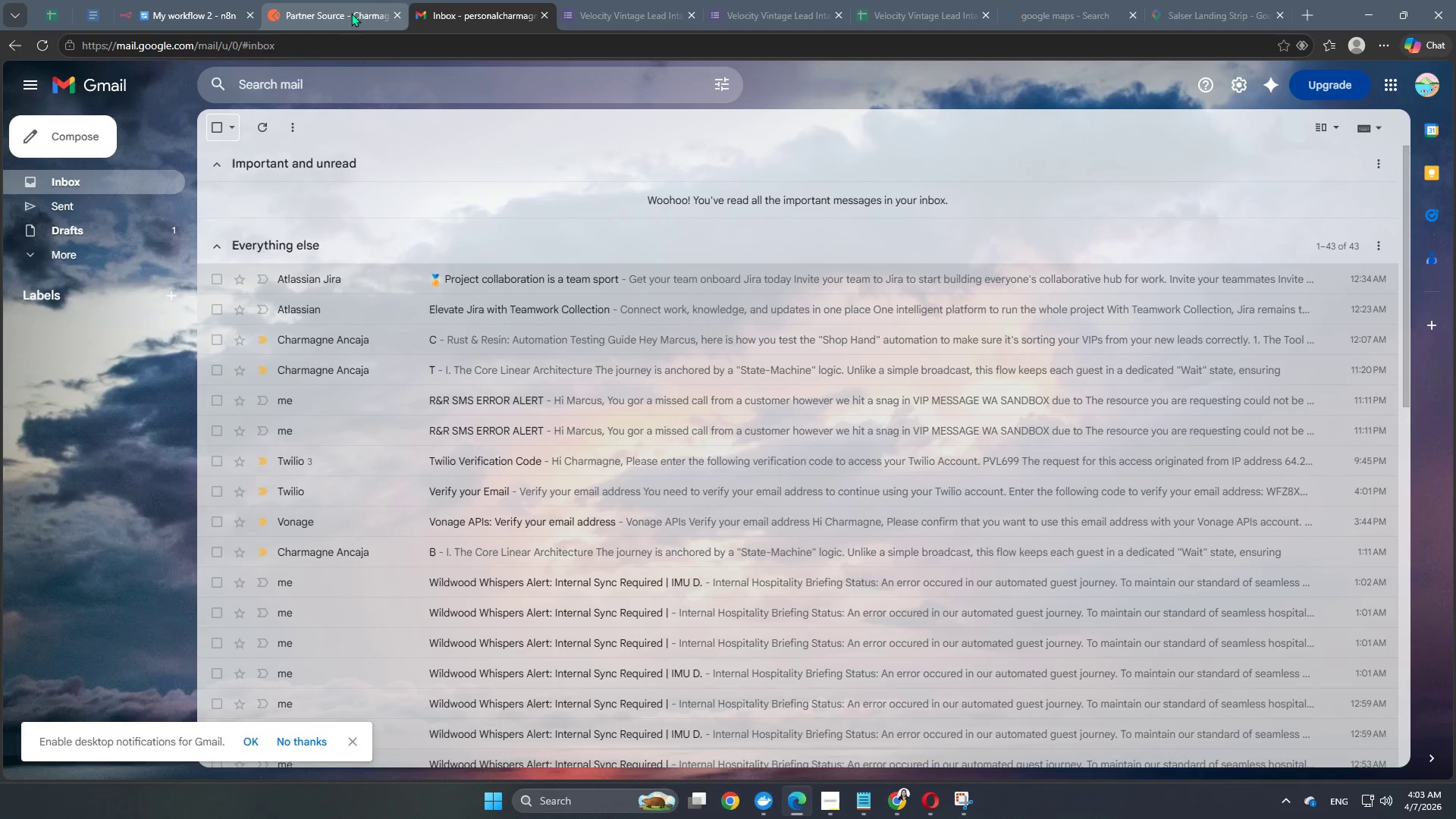 
left_click([364, 15])
 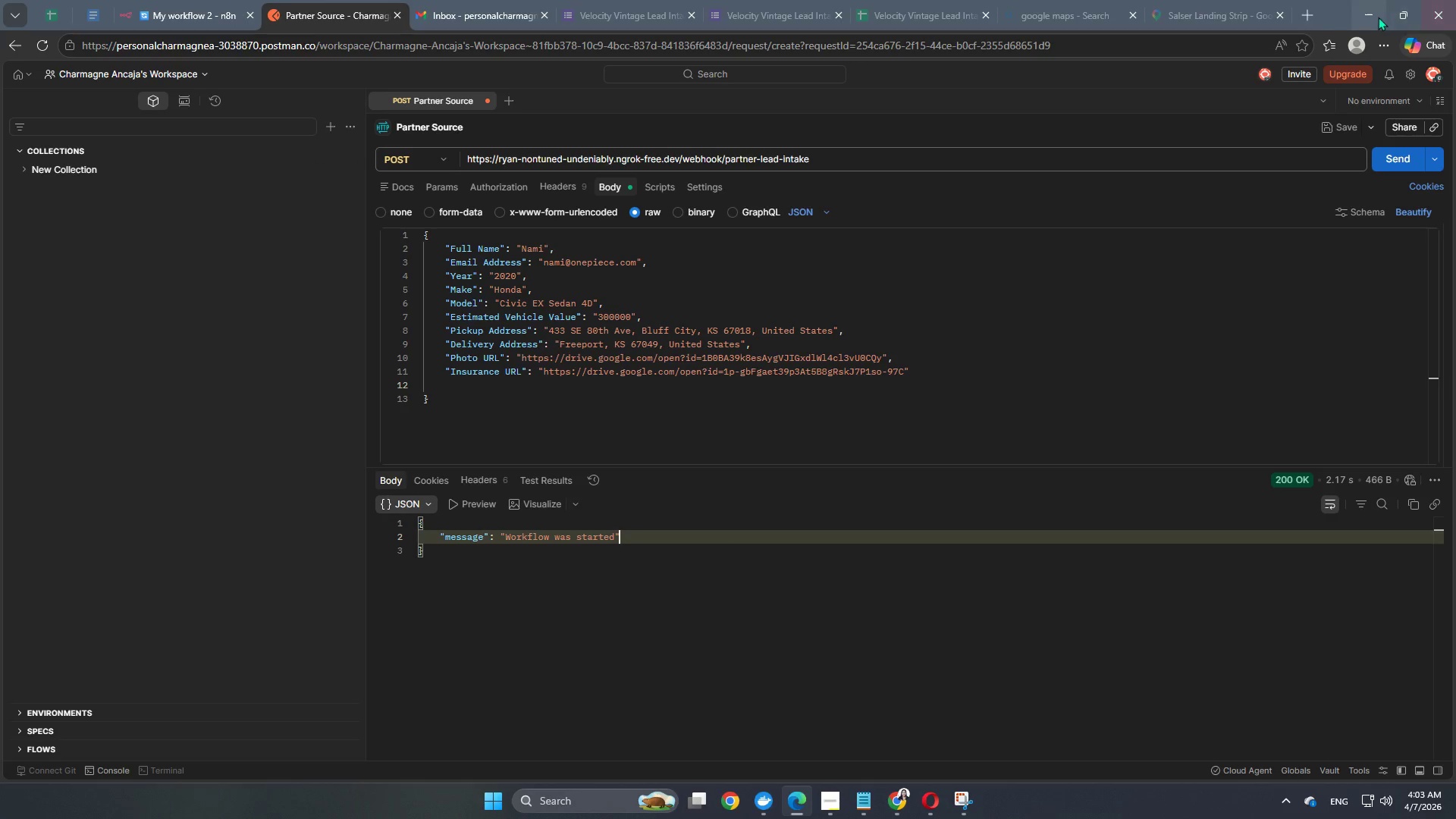 
left_click([1304, 15])
 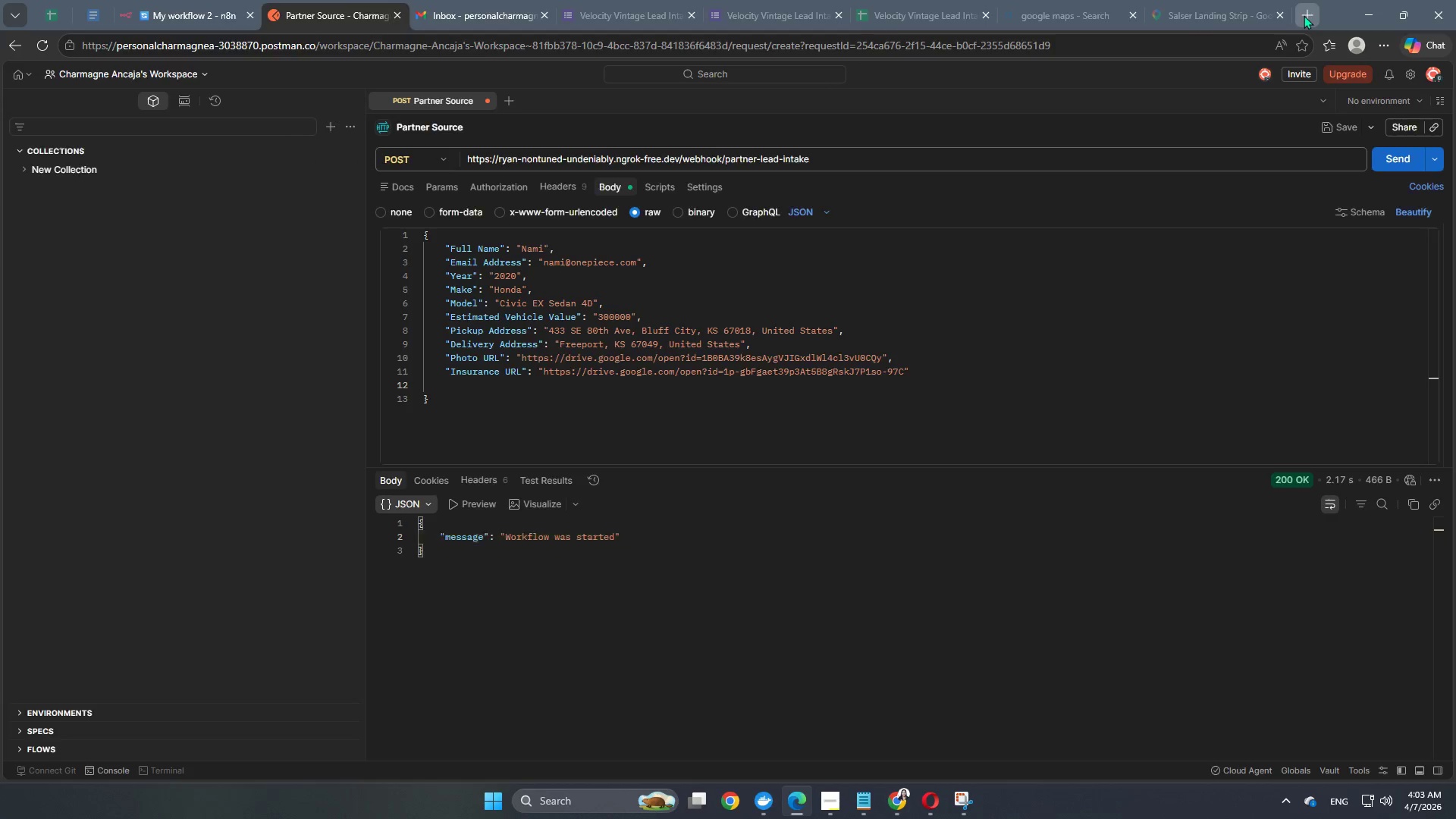 
key(Control+V)
 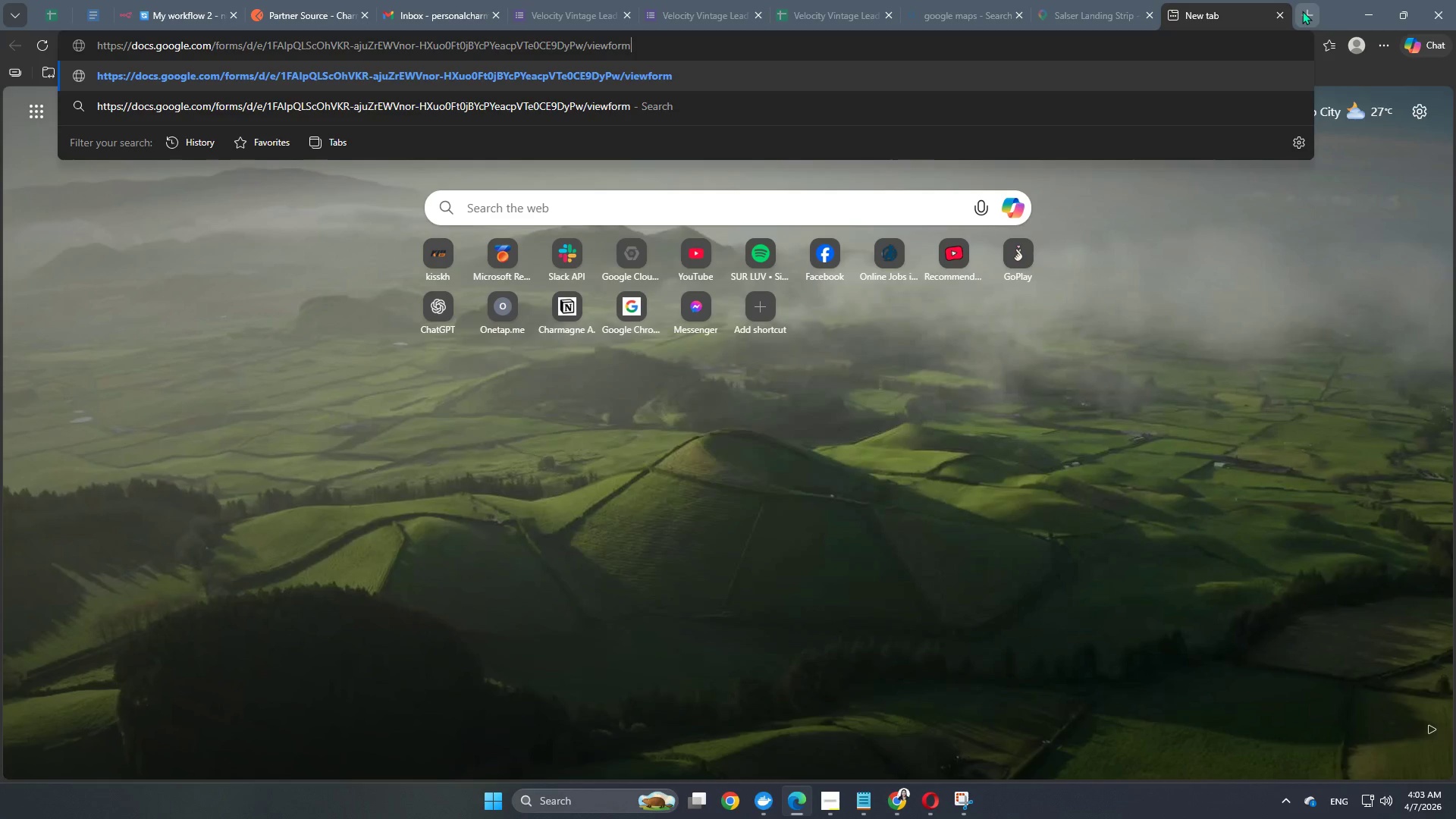 
key(Enter)
 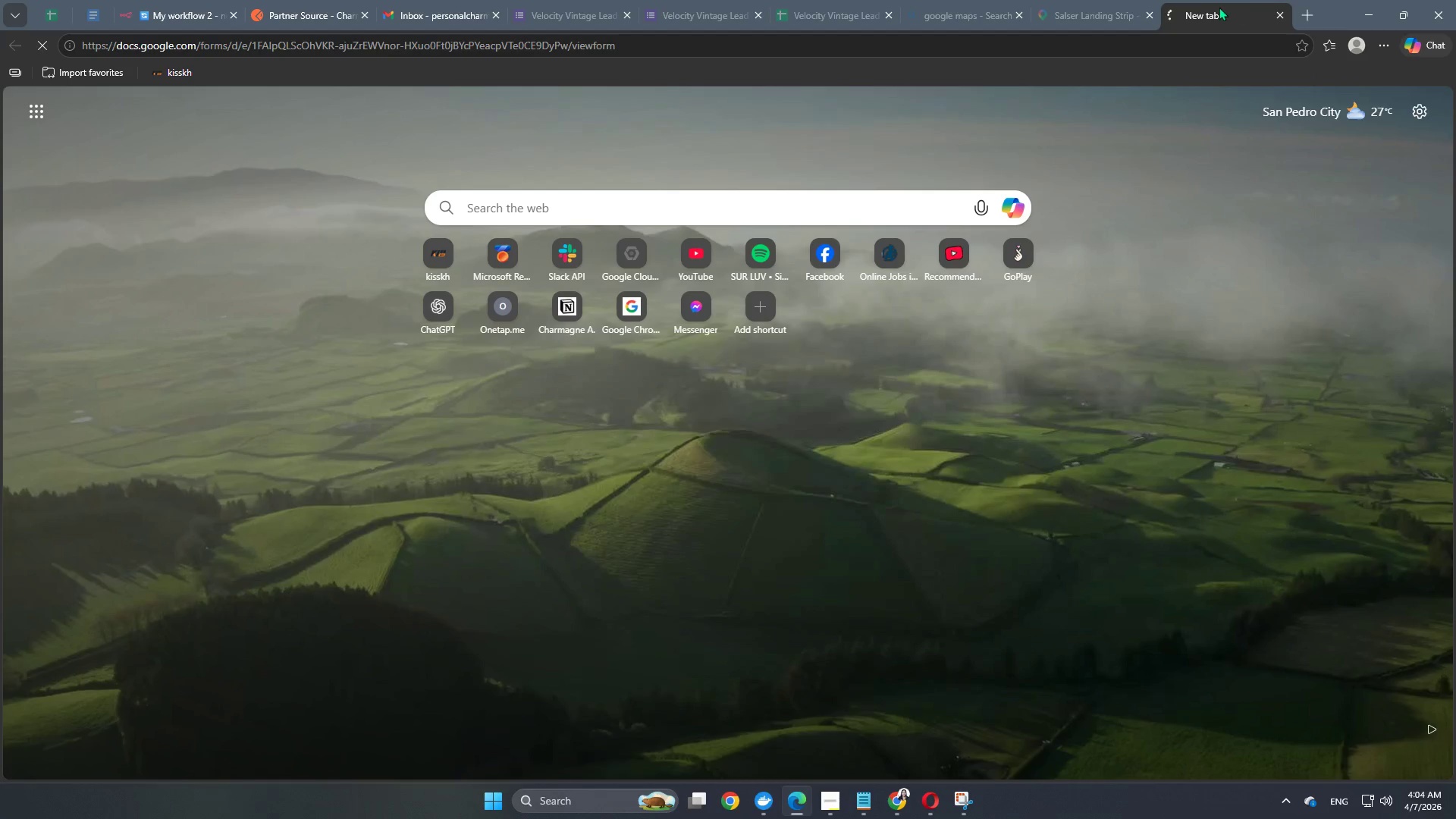 
left_click_drag(start_coordinate=[1217, 10], to_coordinate=[418, 16])
 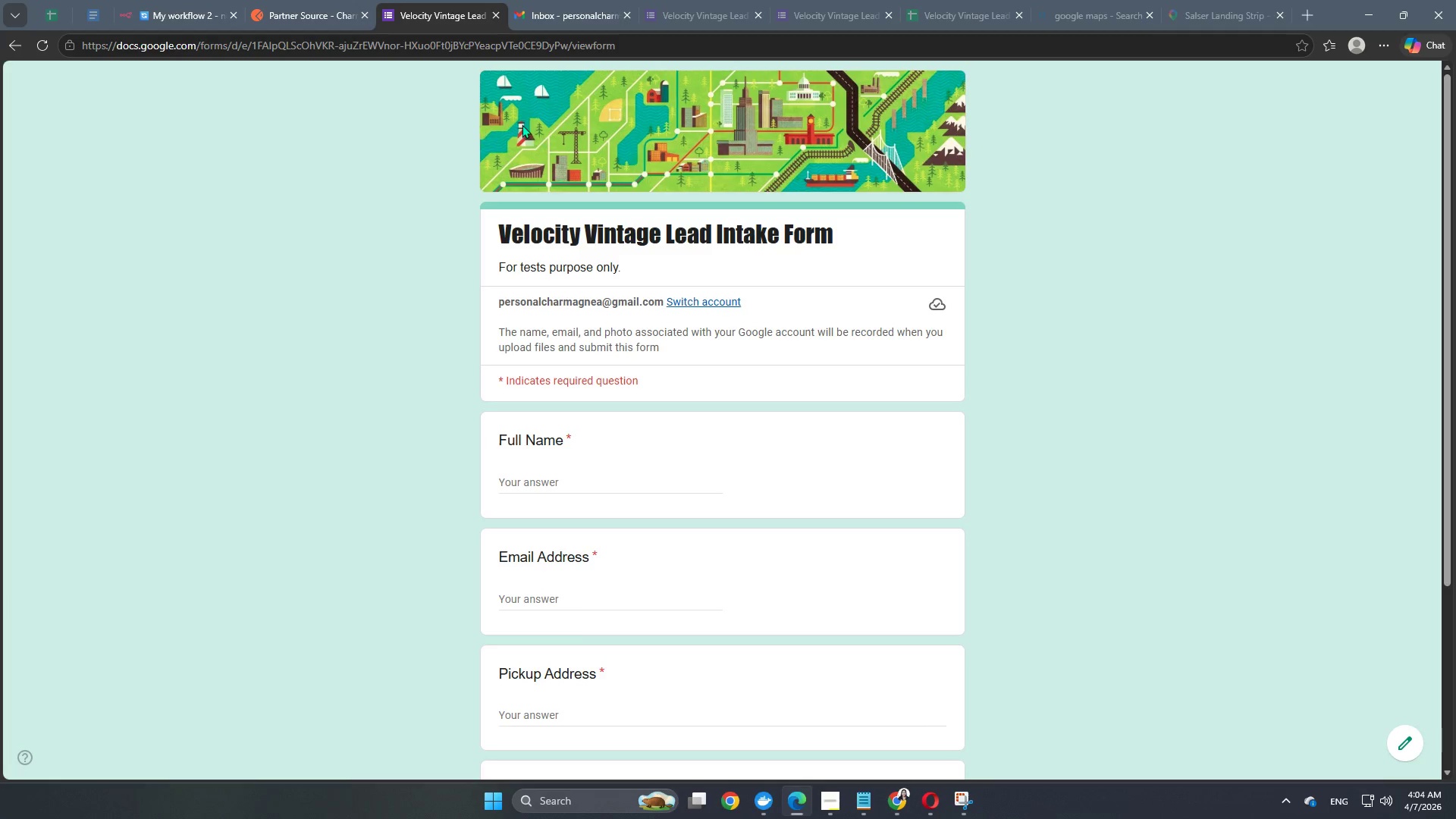 
scroll: coordinate [632, 425], scroll_direction: down, amount: 2.0
 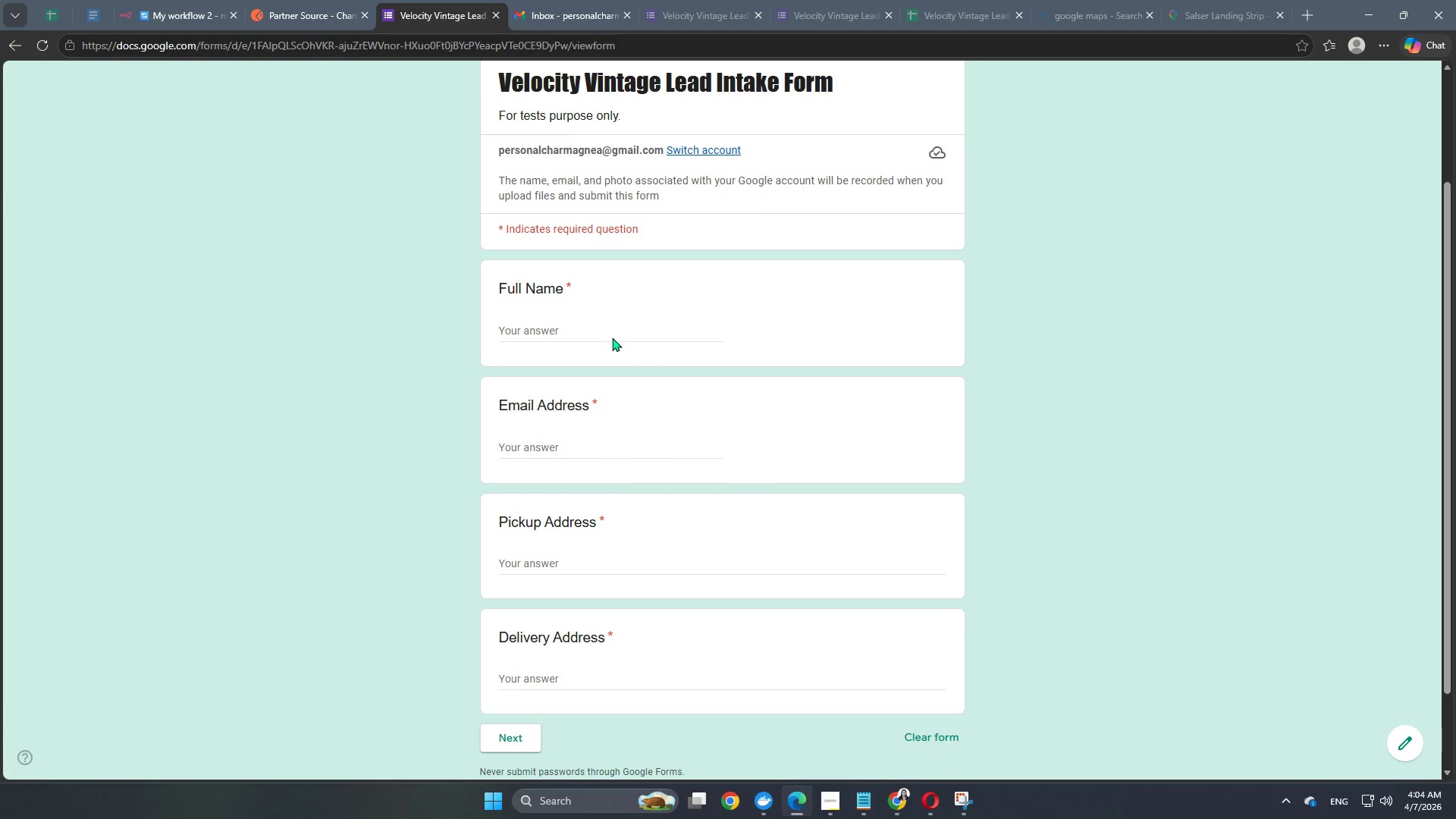 
left_click([612, 334])
 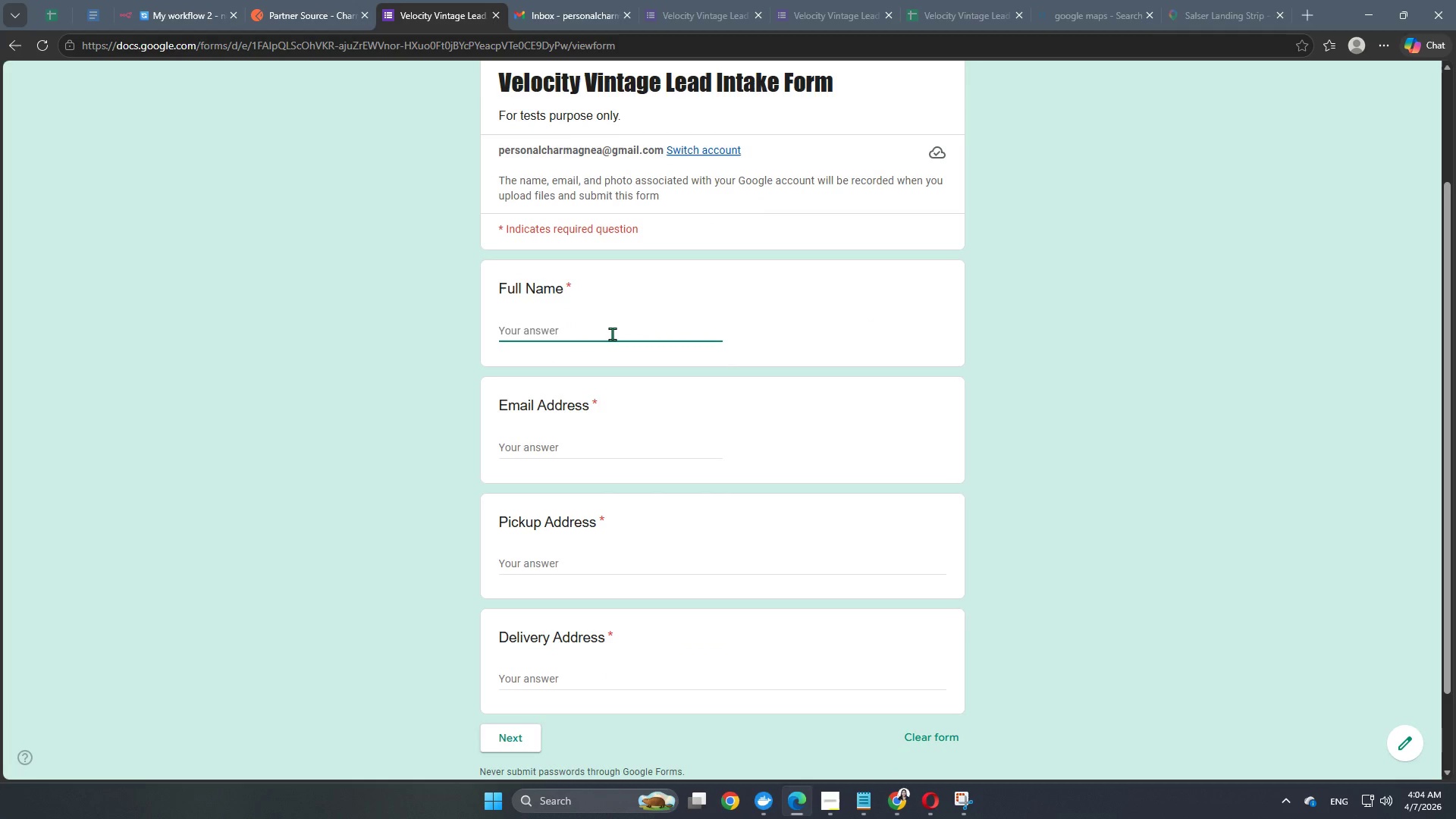 
type(Joy Boy)
 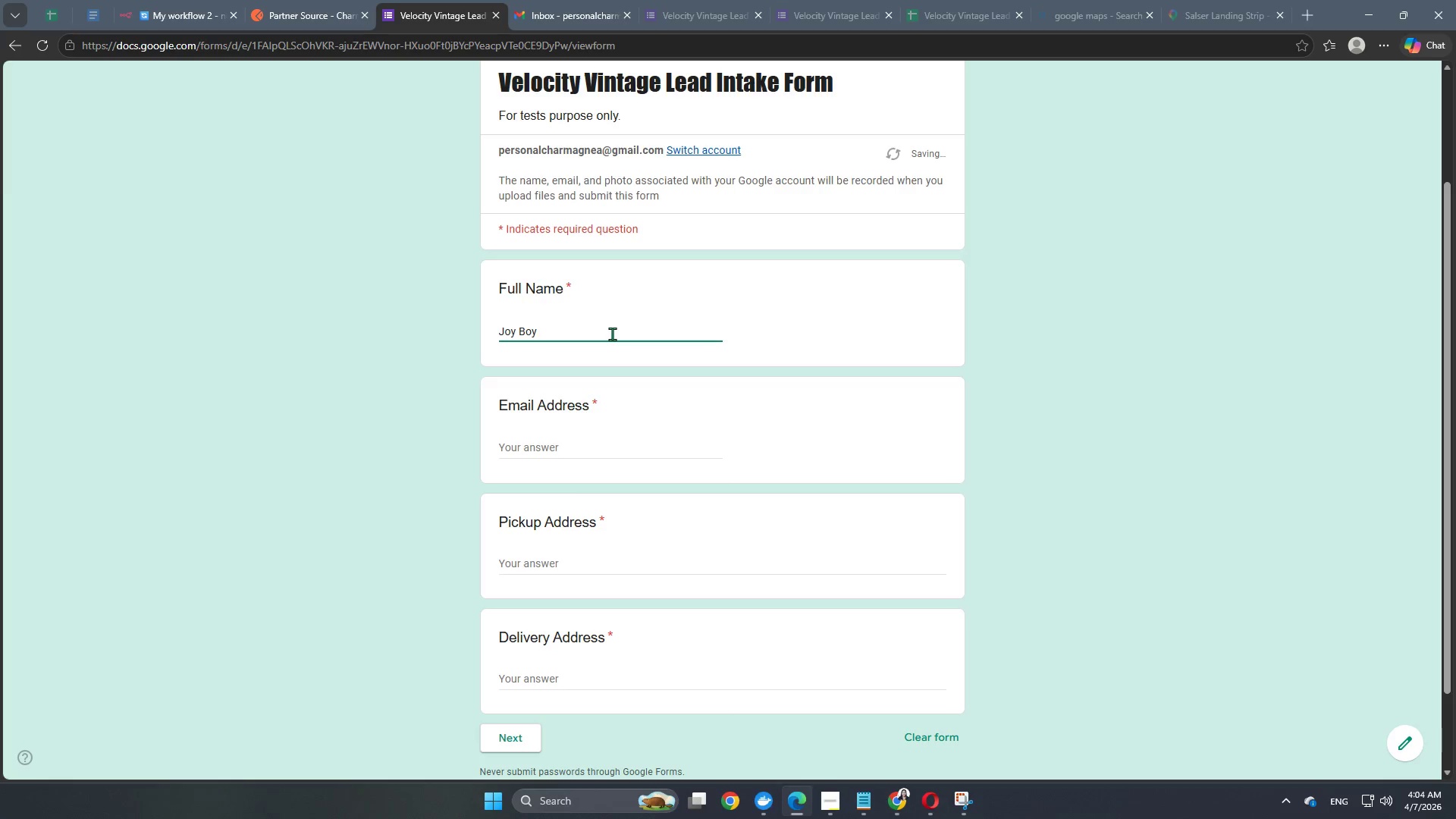 
left_click([583, 442])
 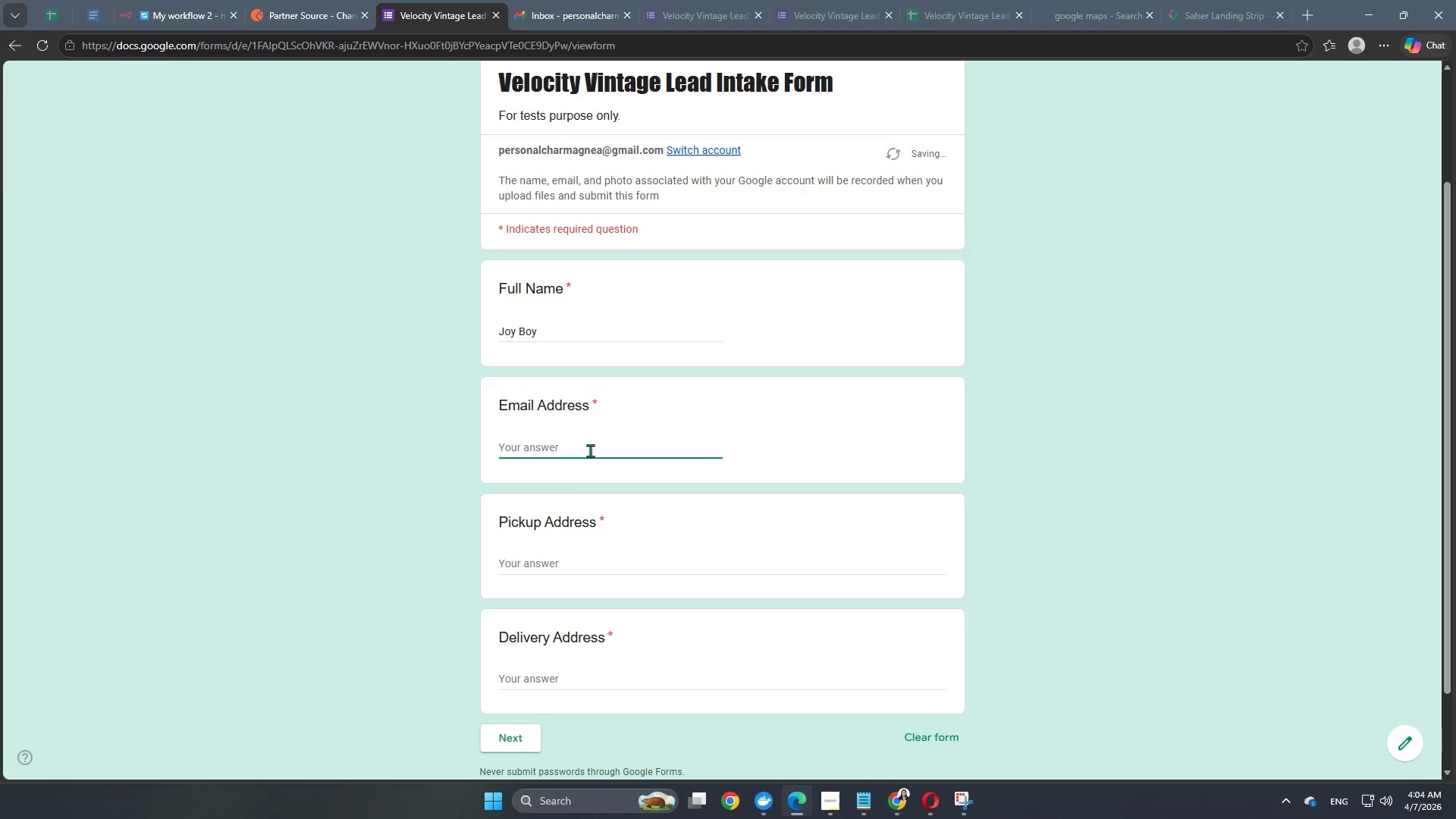 
type(J)
key(Backspace)
type(joyboy@onepiece.com)
 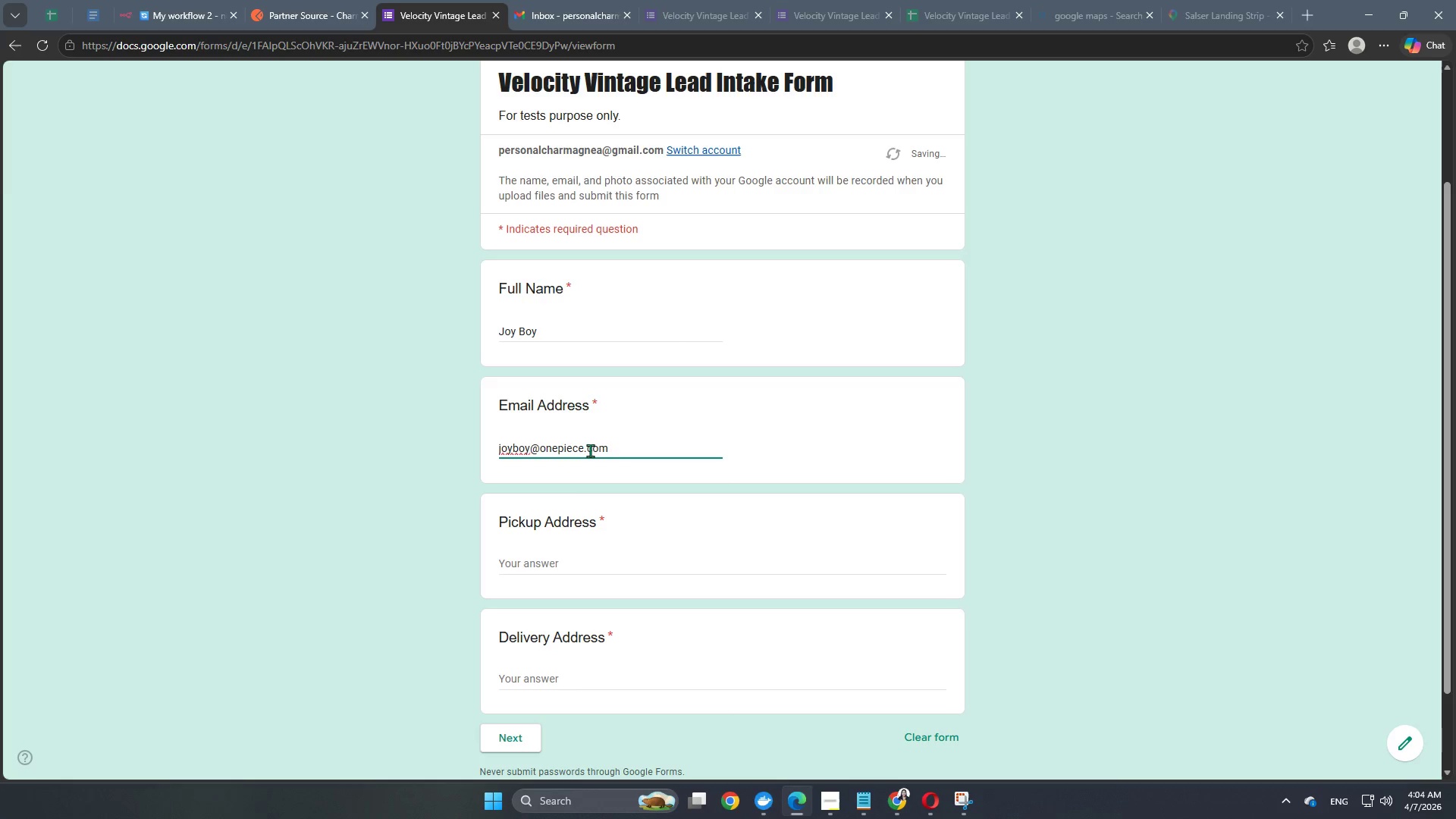 
left_click([623, 556])
 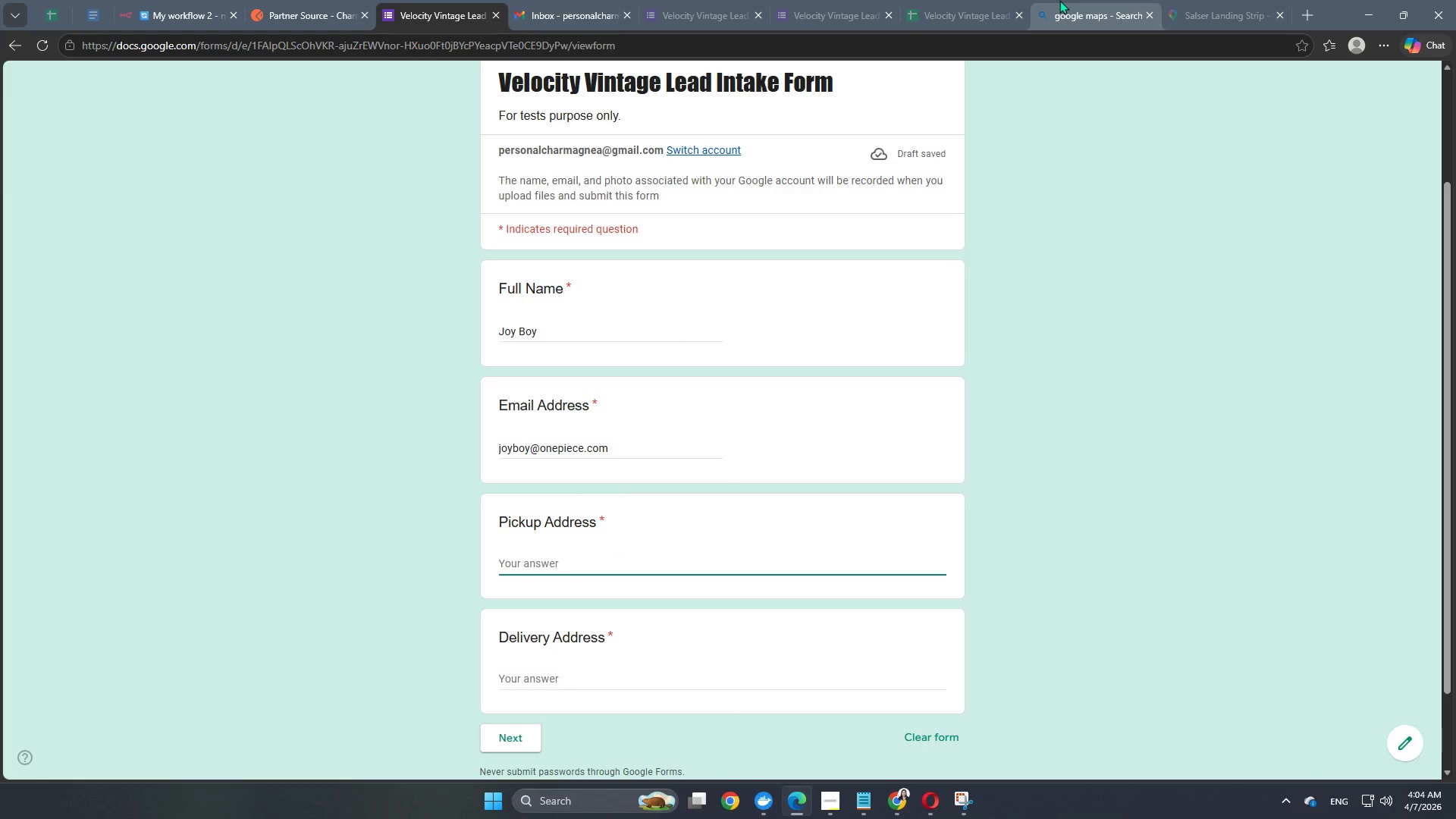 
left_click([1119, 6])
 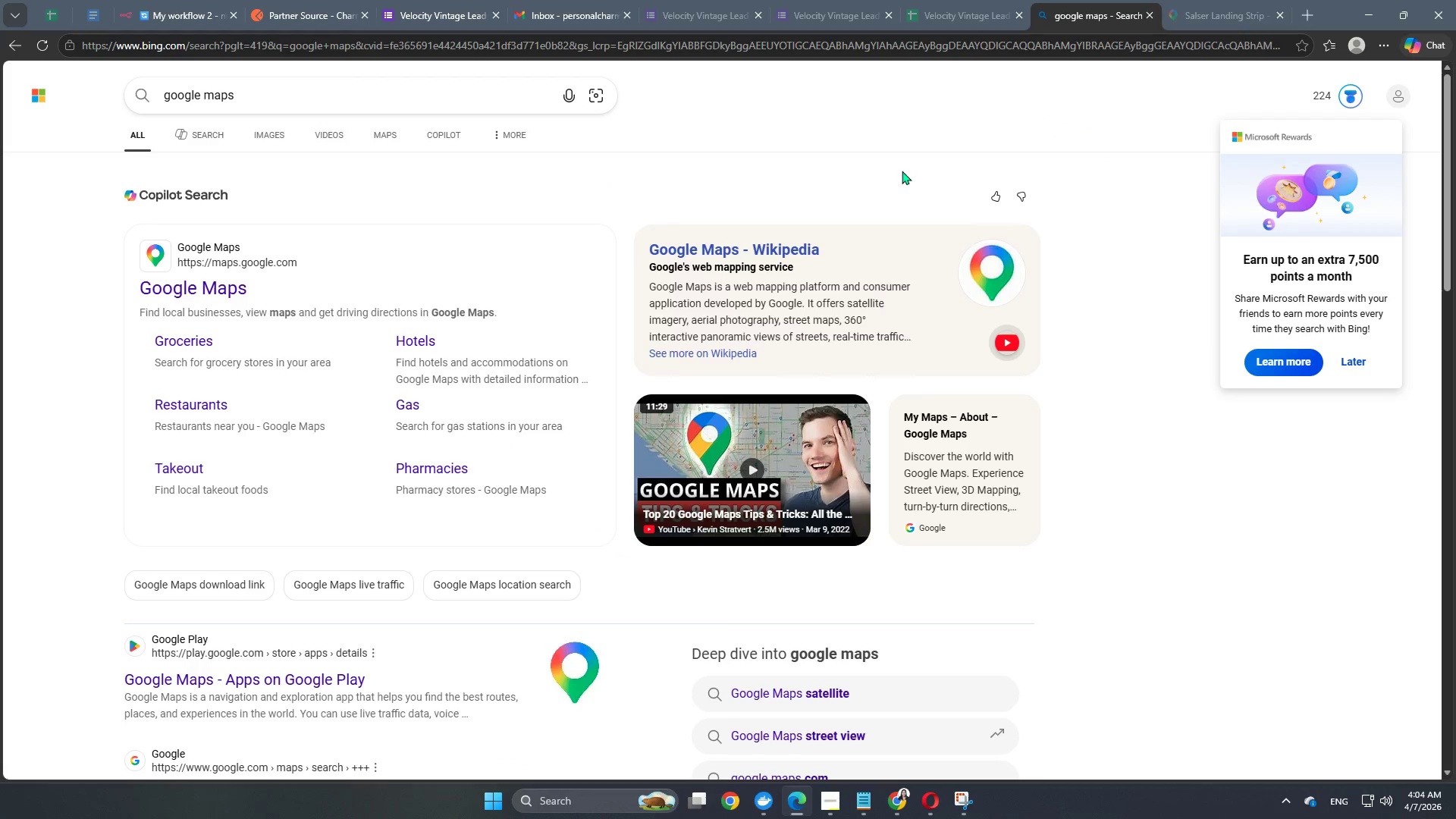 
left_click([1224, 8])
 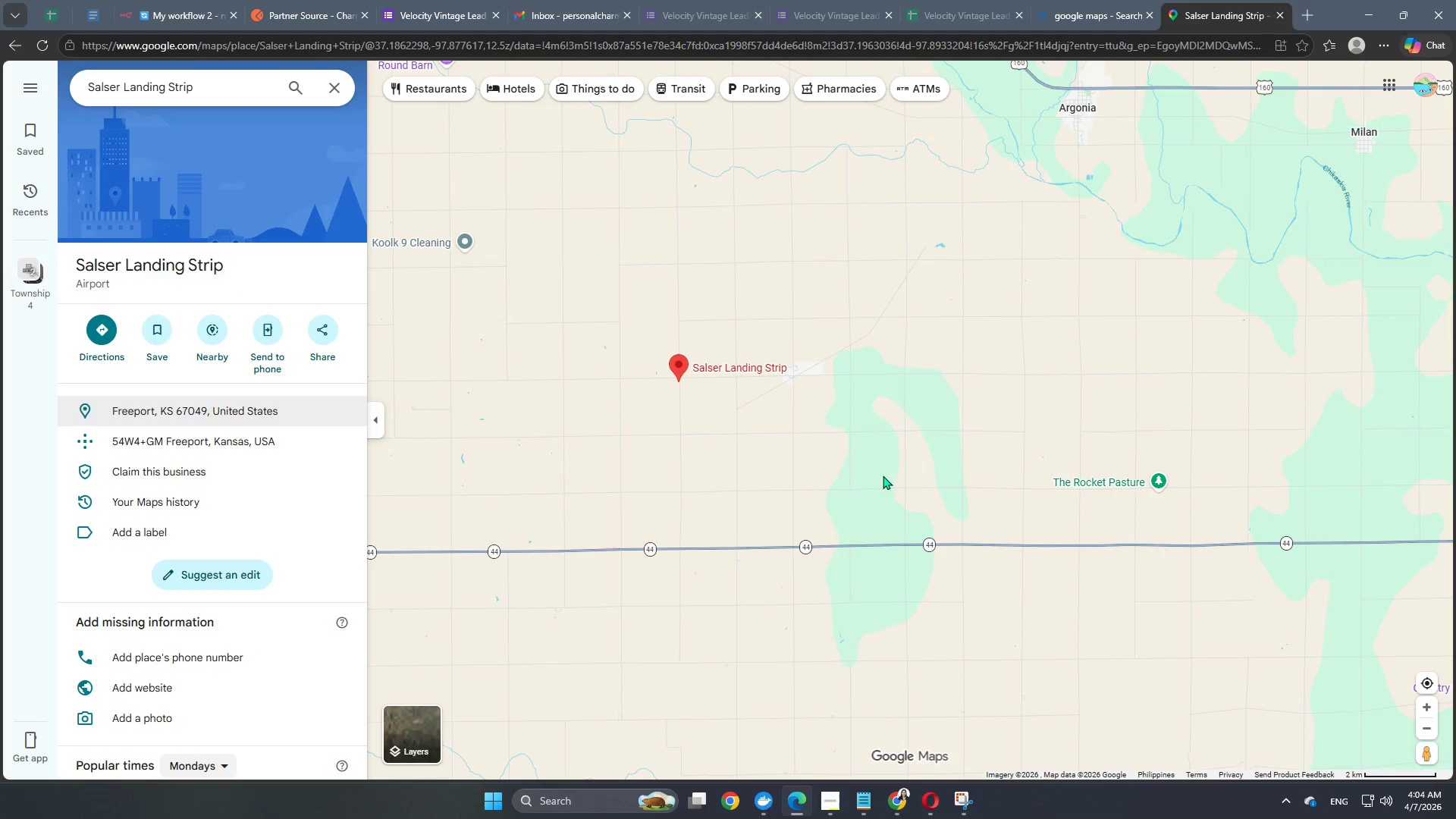 
scroll: coordinate [909, 474], scroll_direction: down, amount: 8.0
 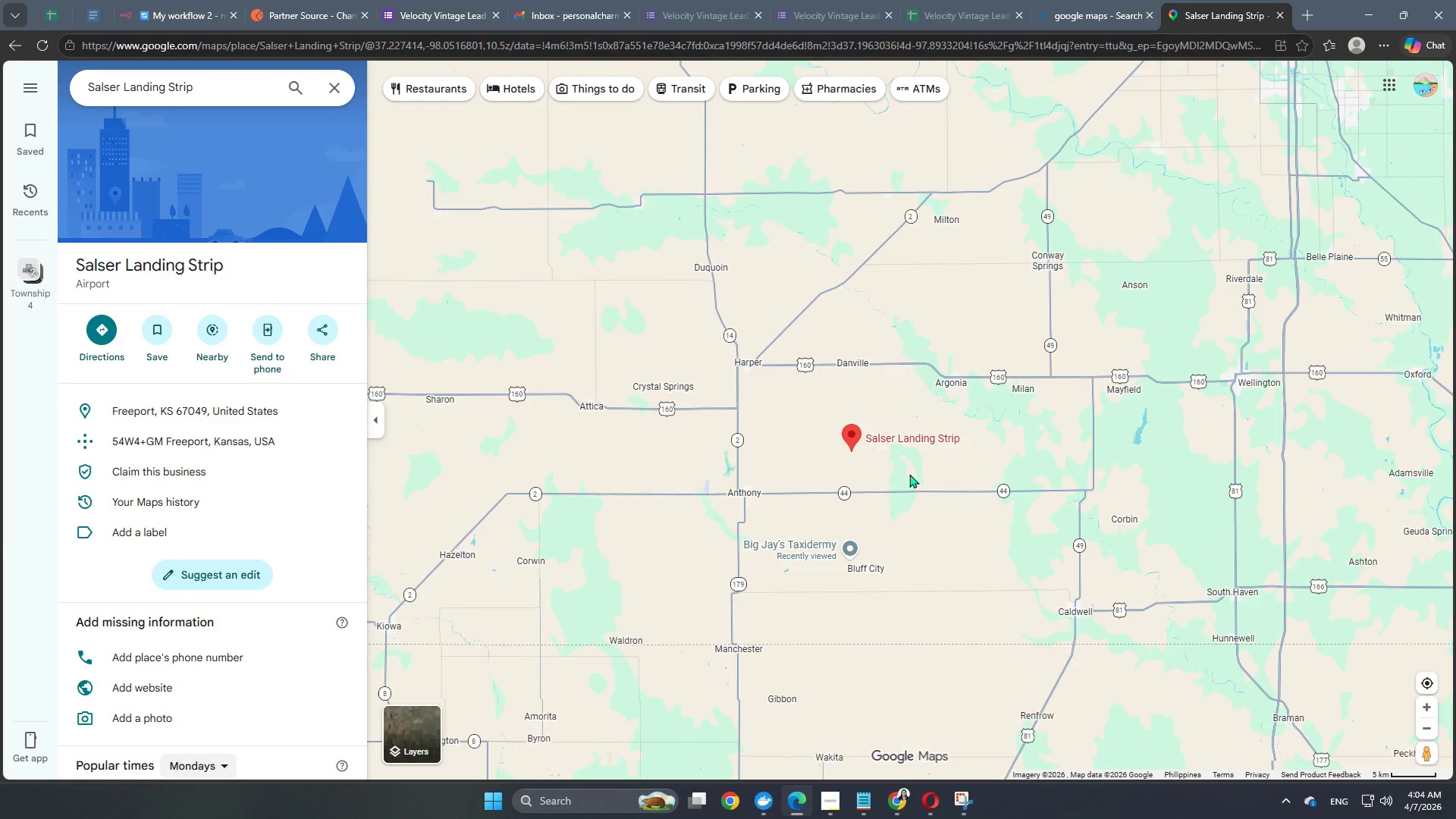 
scroll: coordinate [909, 474], scroll_direction: up, amount: 9.0
 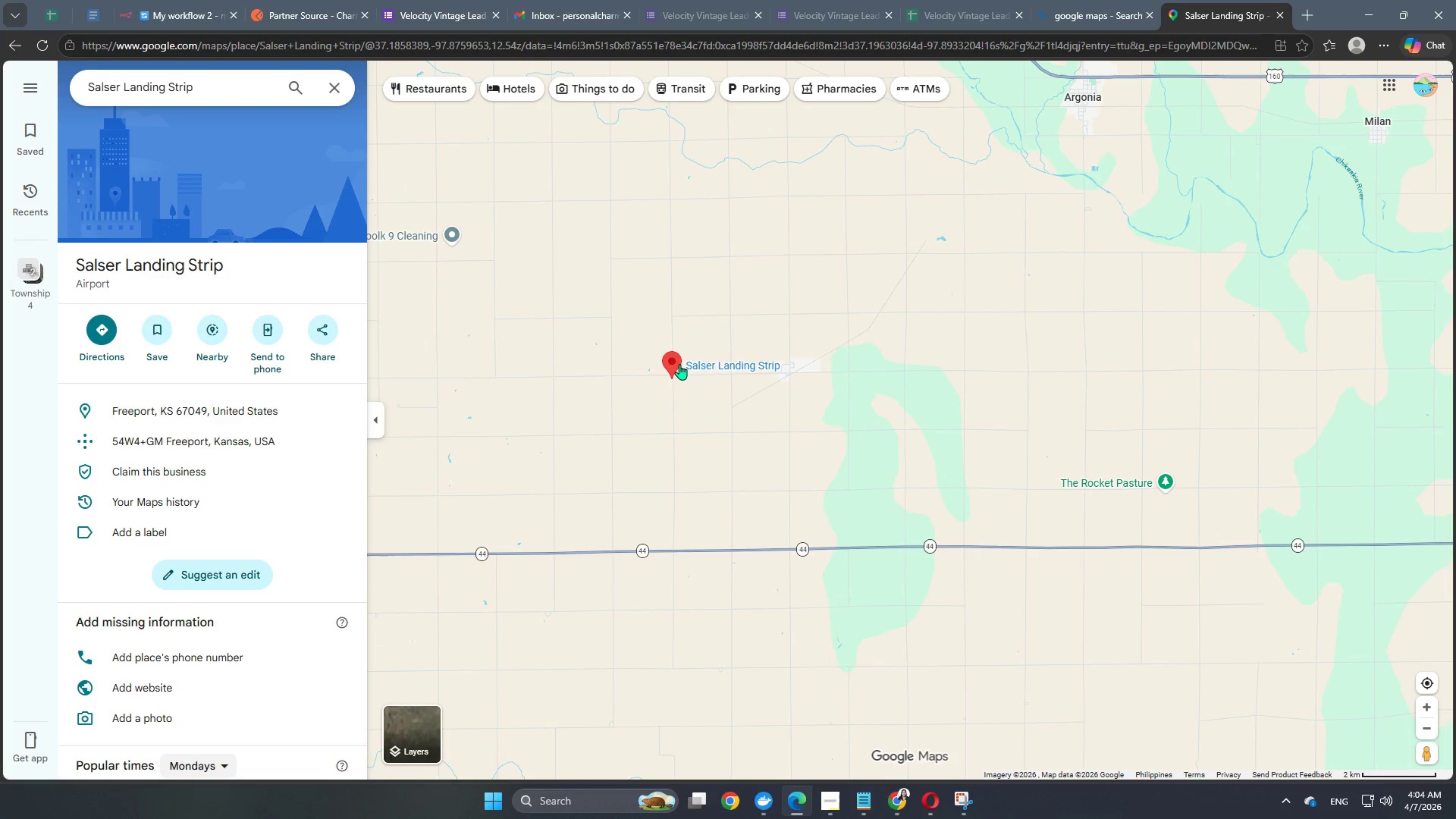 
left_click([678, 364])
 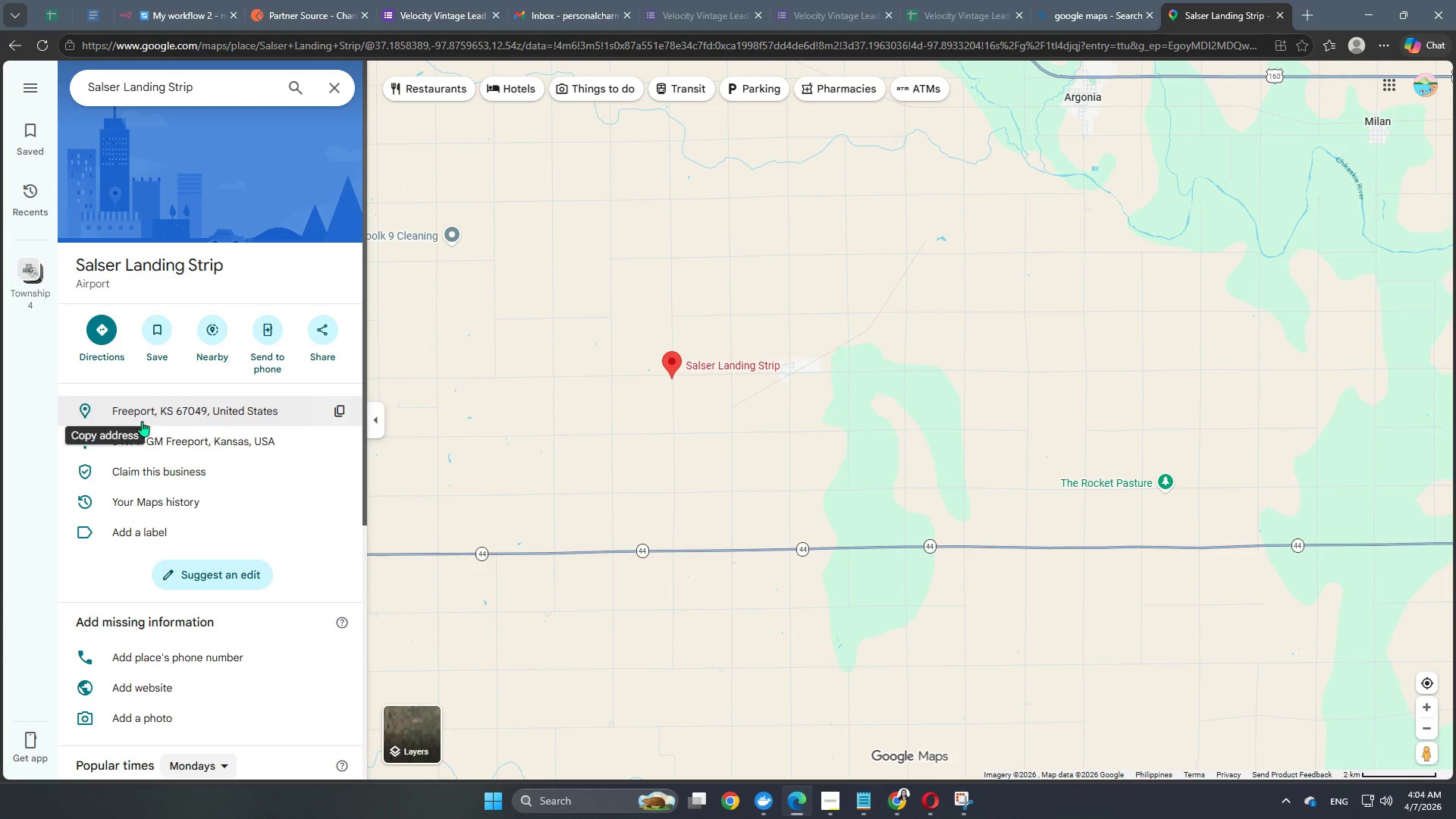 
left_click([335, 416])
 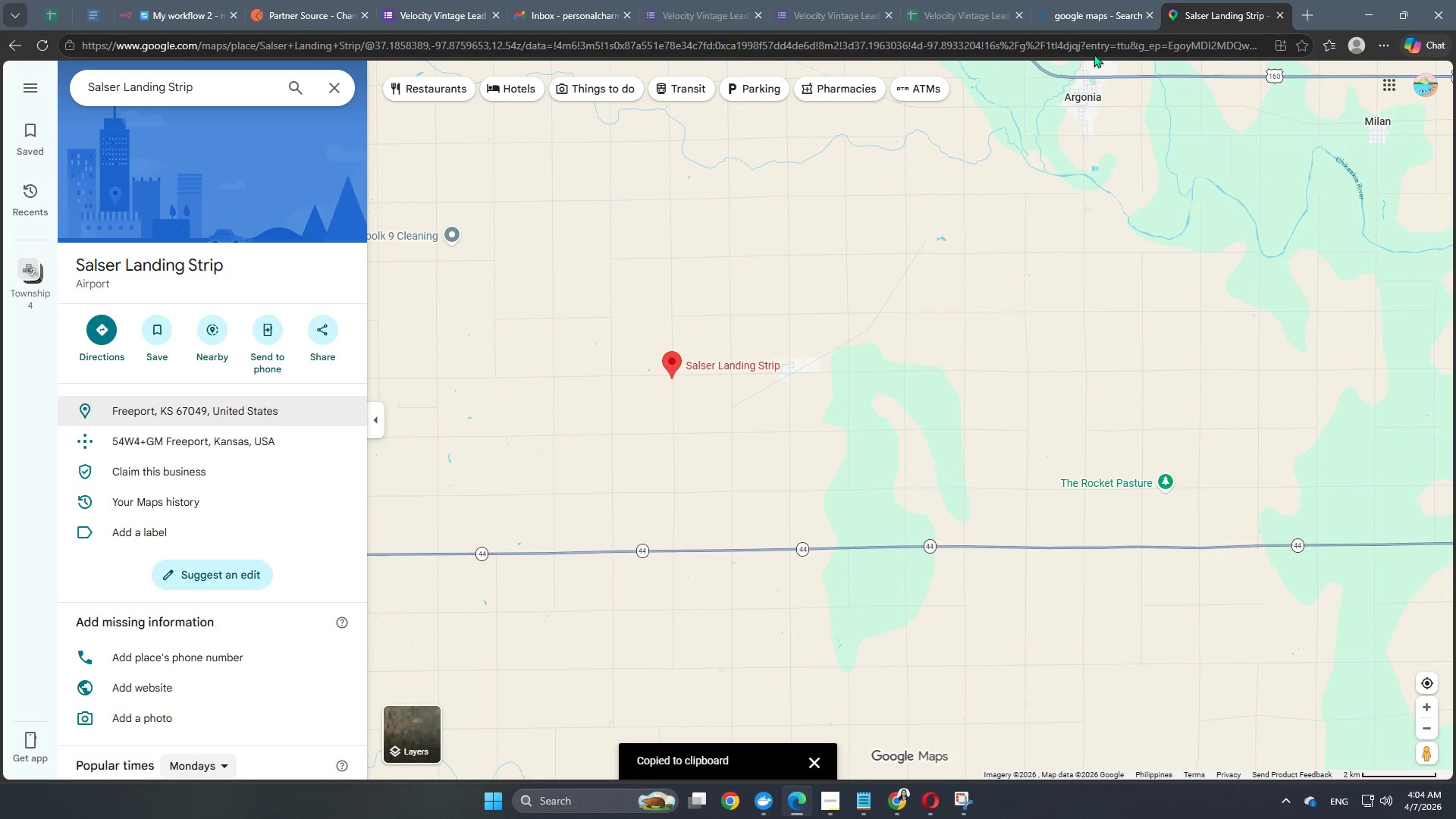 
left_click([1122, 0])
 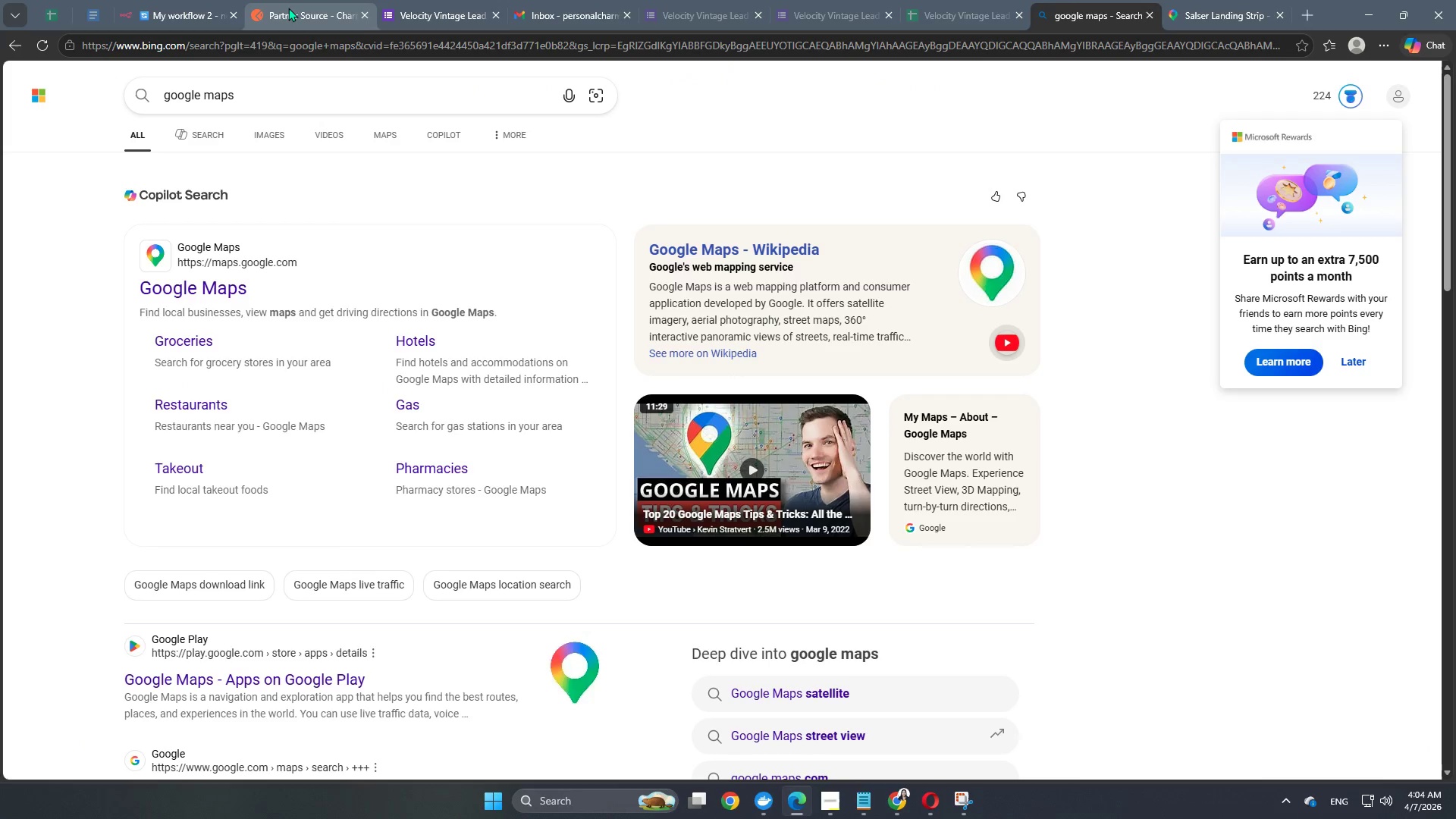 
left_click([425, 8])
 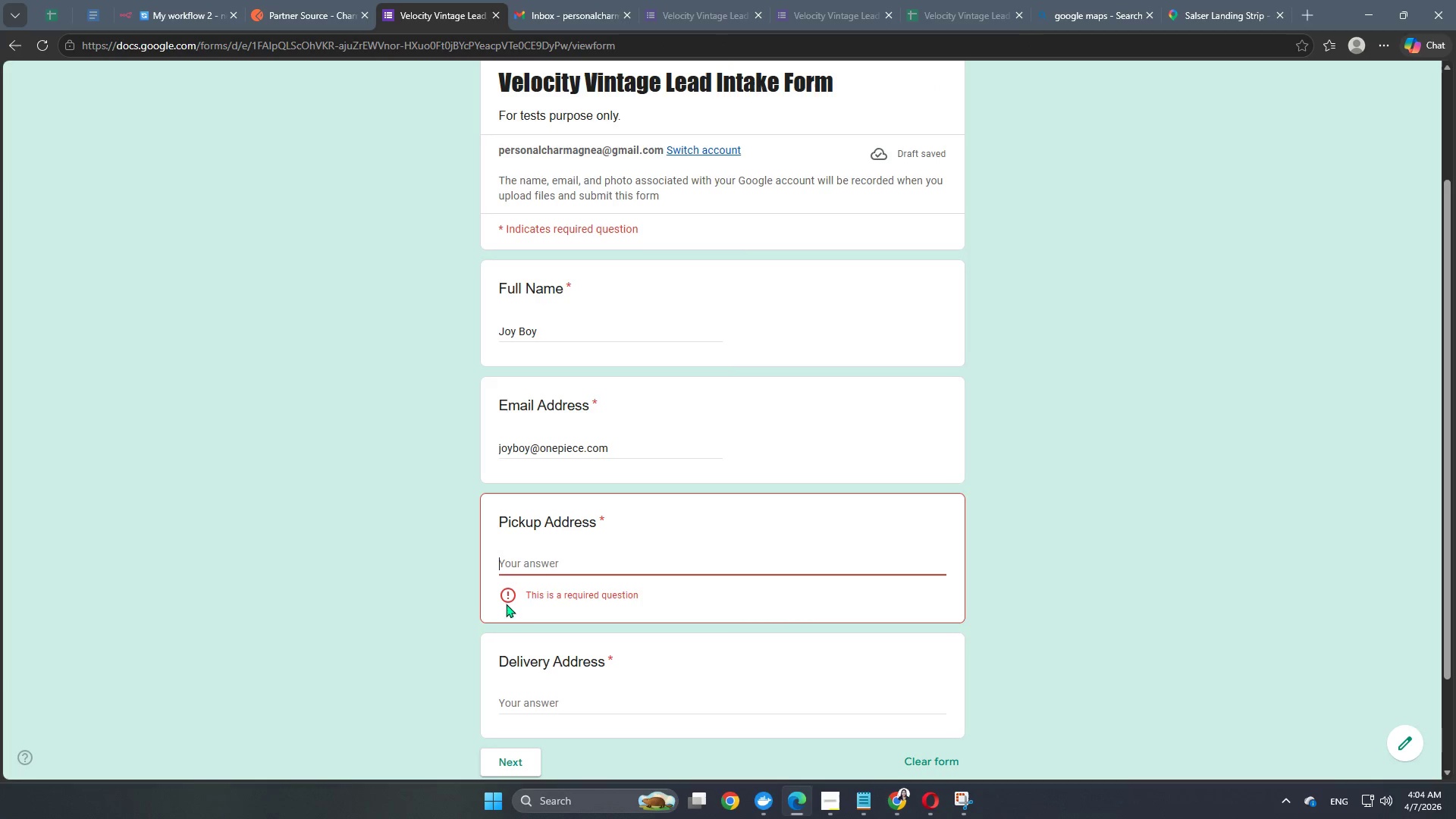 
key(Control+V)
 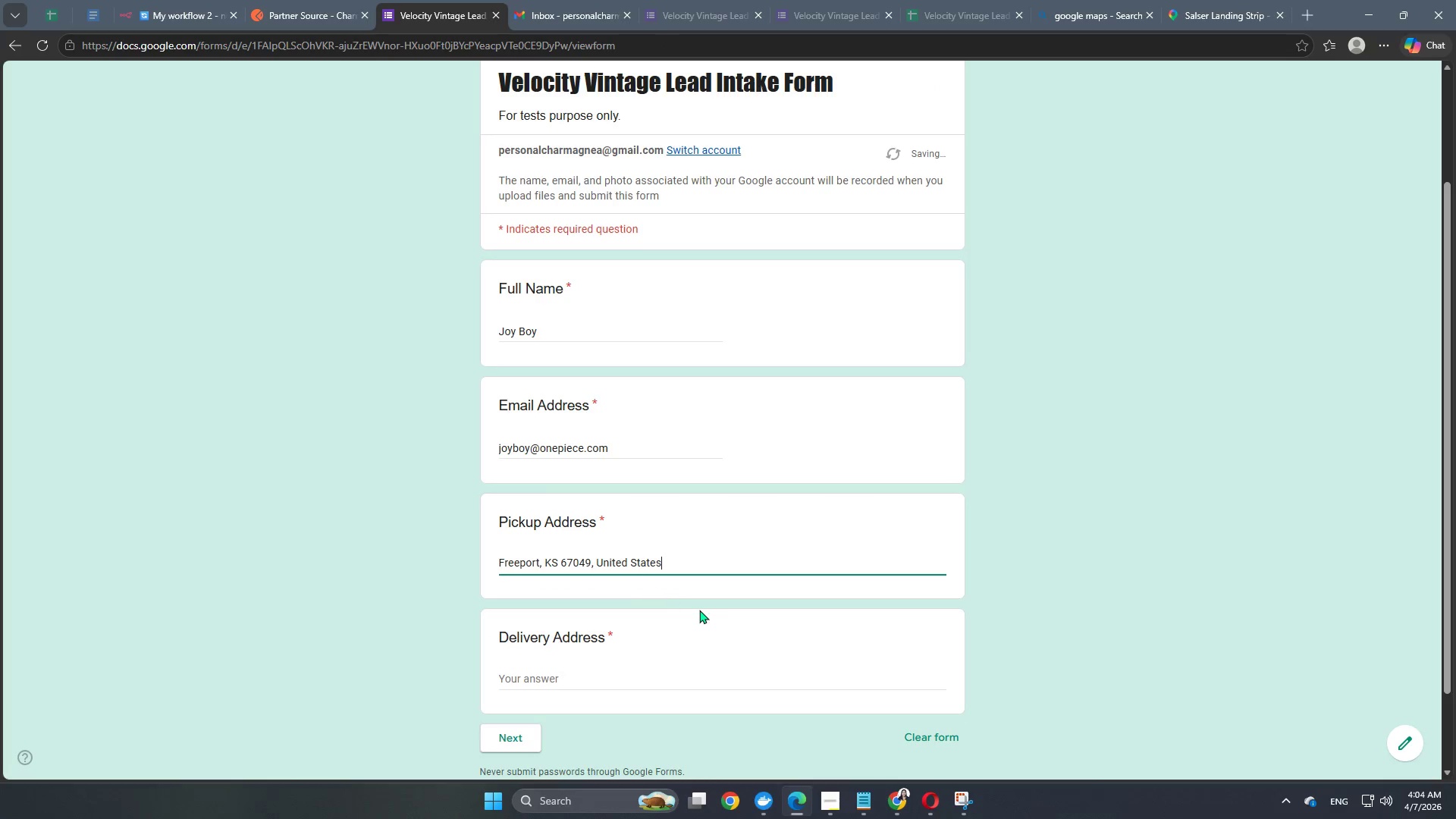 
scroll: coordinate [700, 614], scroll_direction: down, amount: 2.0
 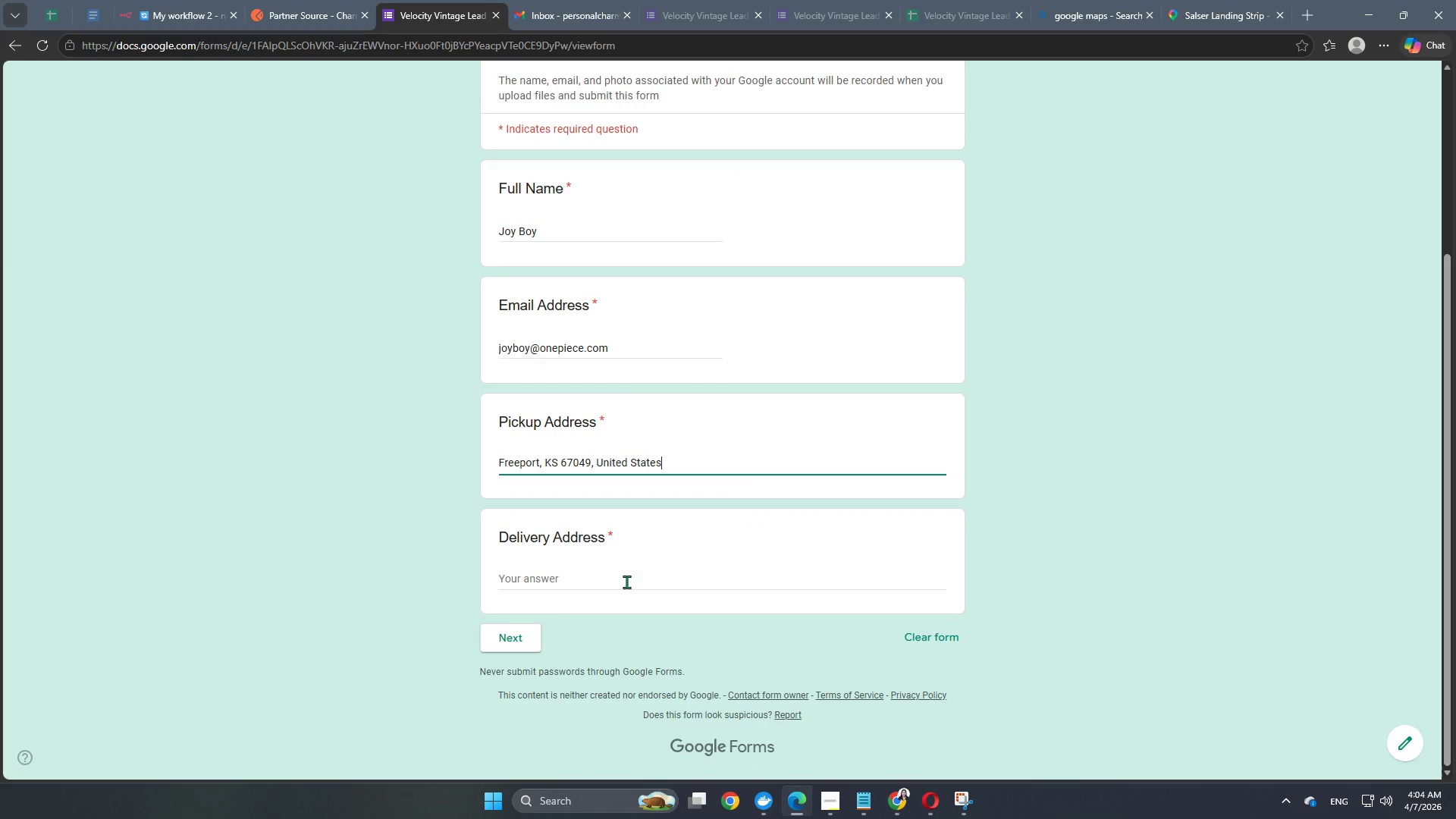 
left_click([624, 587])
 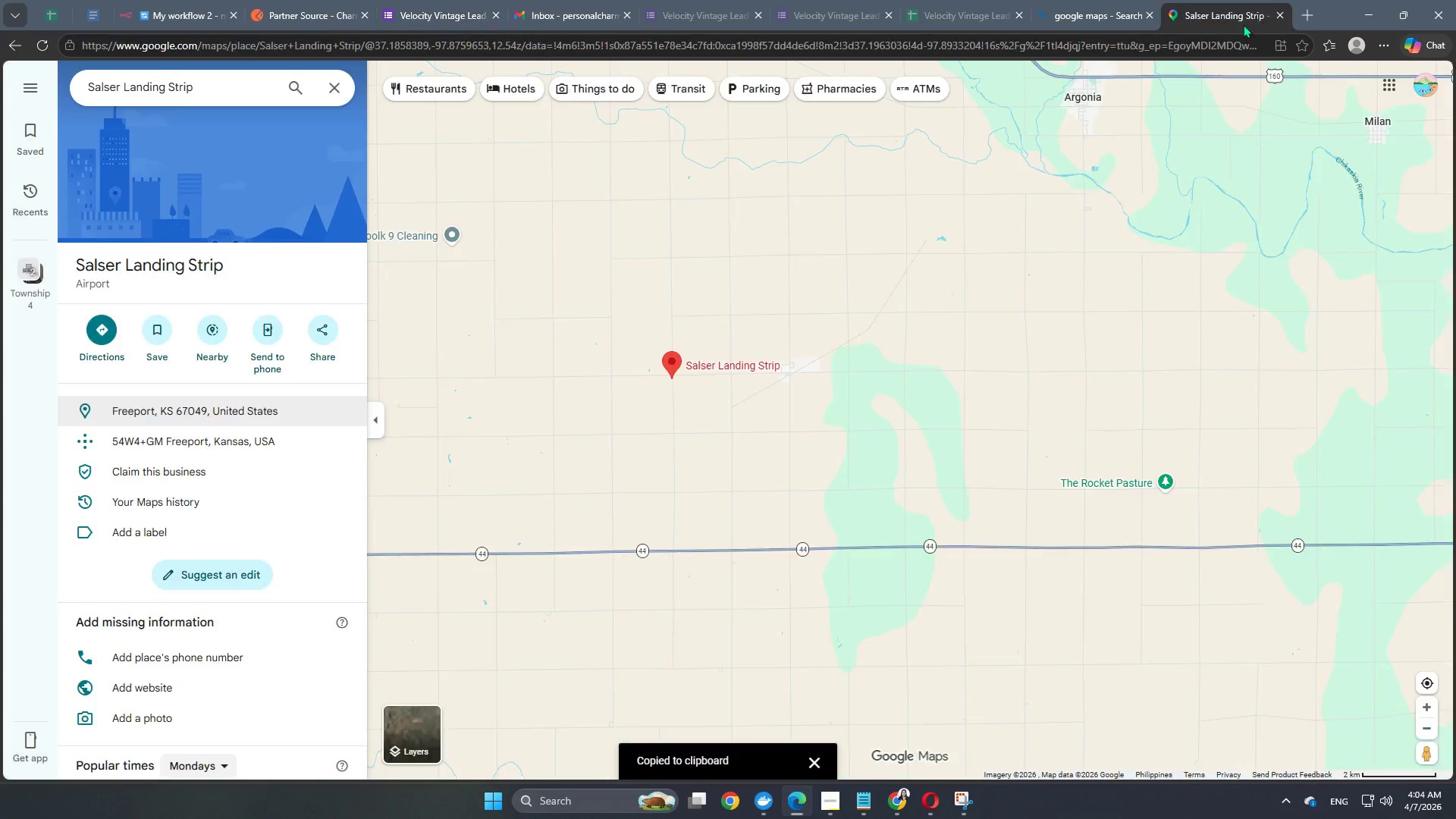 
scroll: coordinate [930, 457], scroll_direction: down, amount: 16.0
 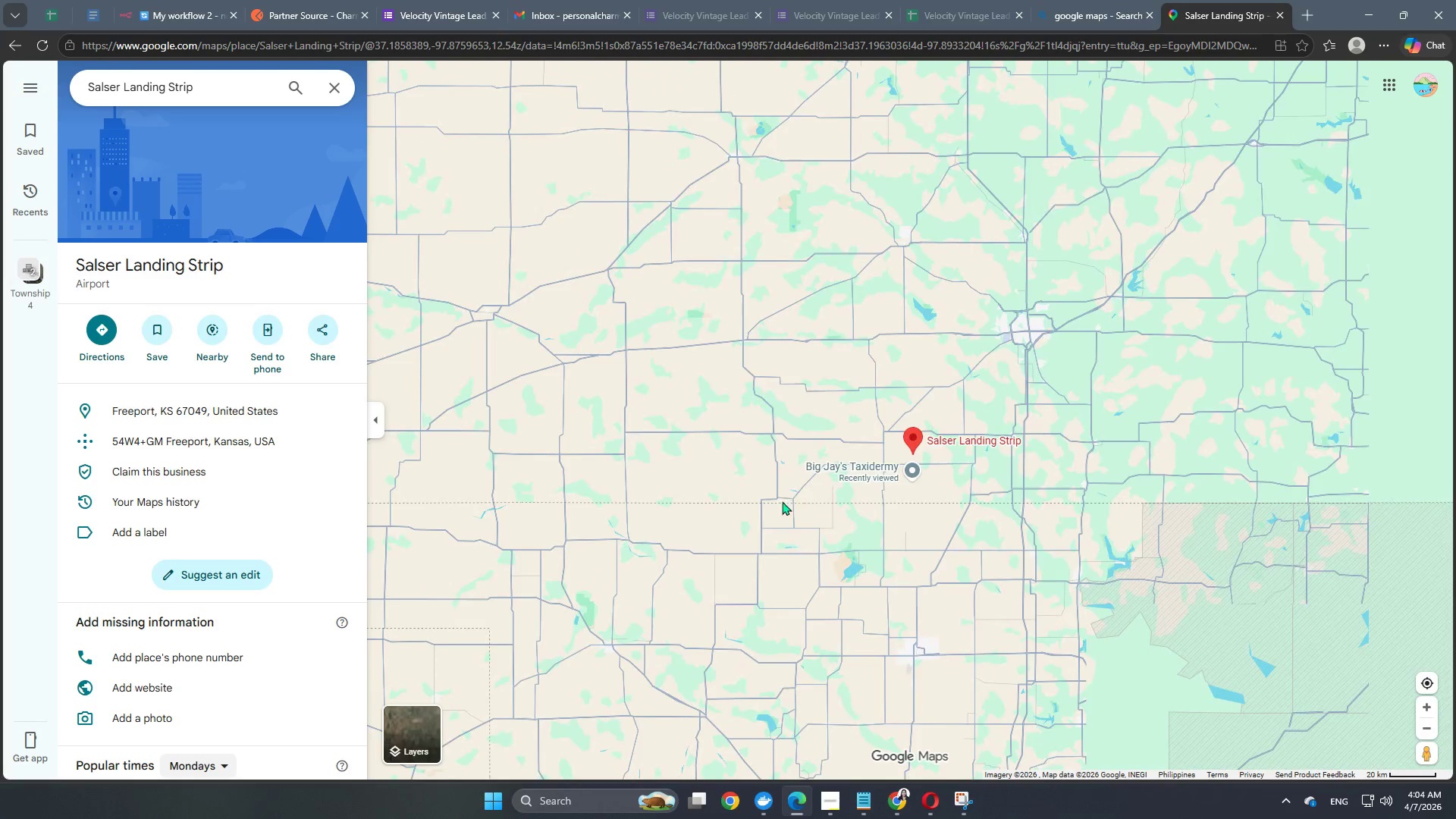 
left_click_drag(start_coordinate=[736, 519], to_coordinate=[1339, 389])
 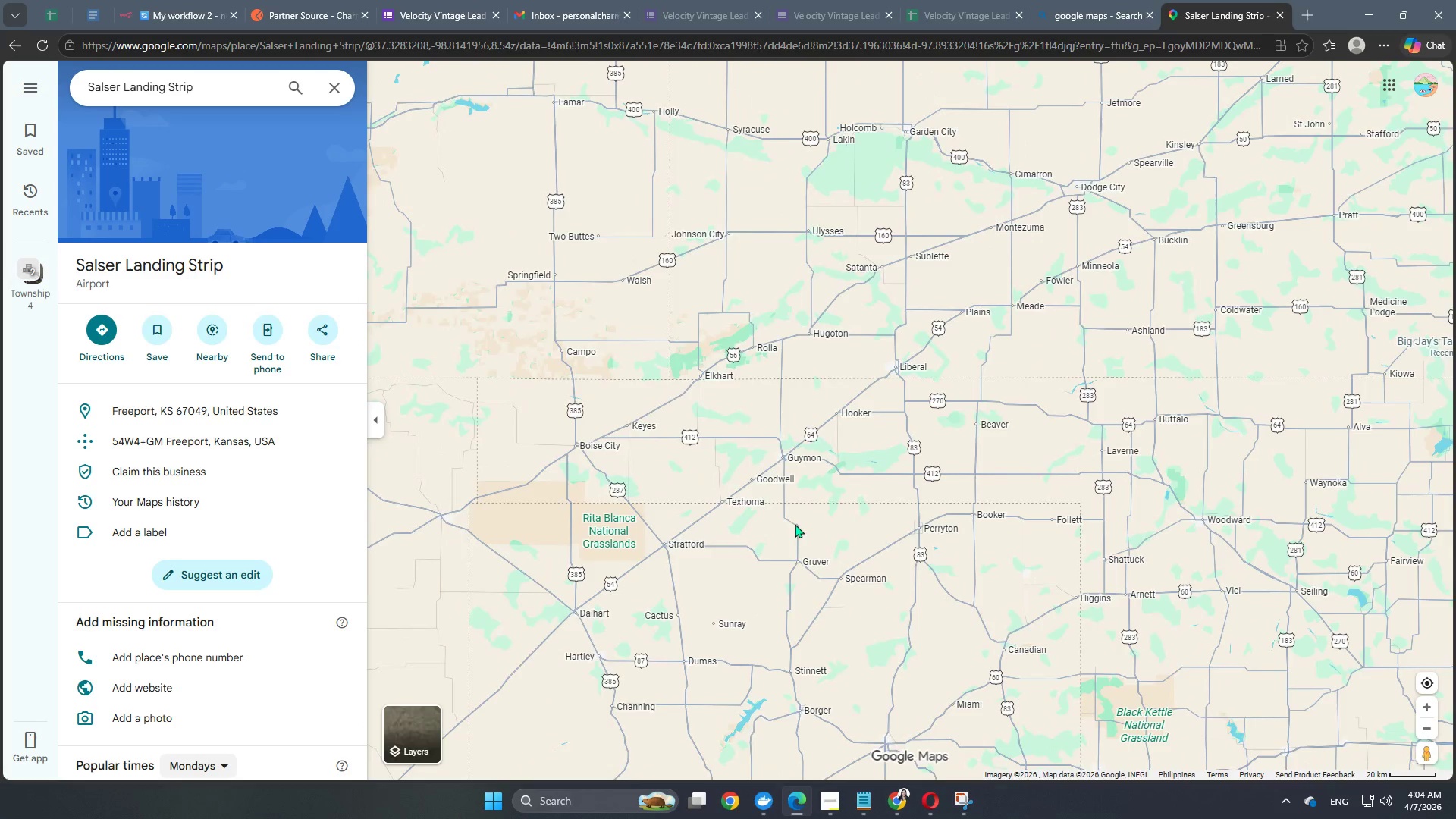 
left_click_drag(start_coordinate=[795, 525], to_coordinate=[1046, 334])
 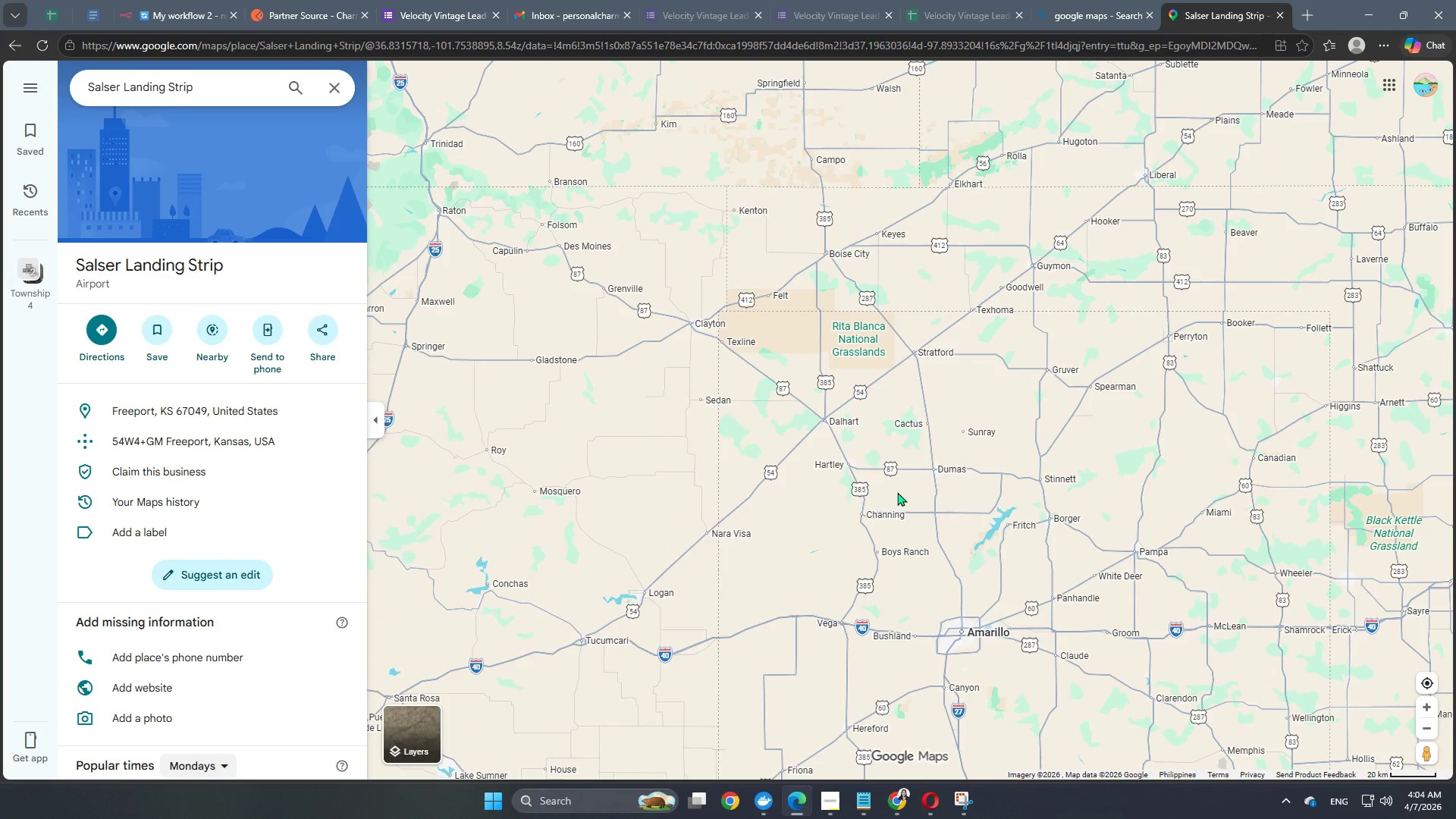 
scroll: coordinate [879, 529], scroll_direction: up, amount: 11.0
 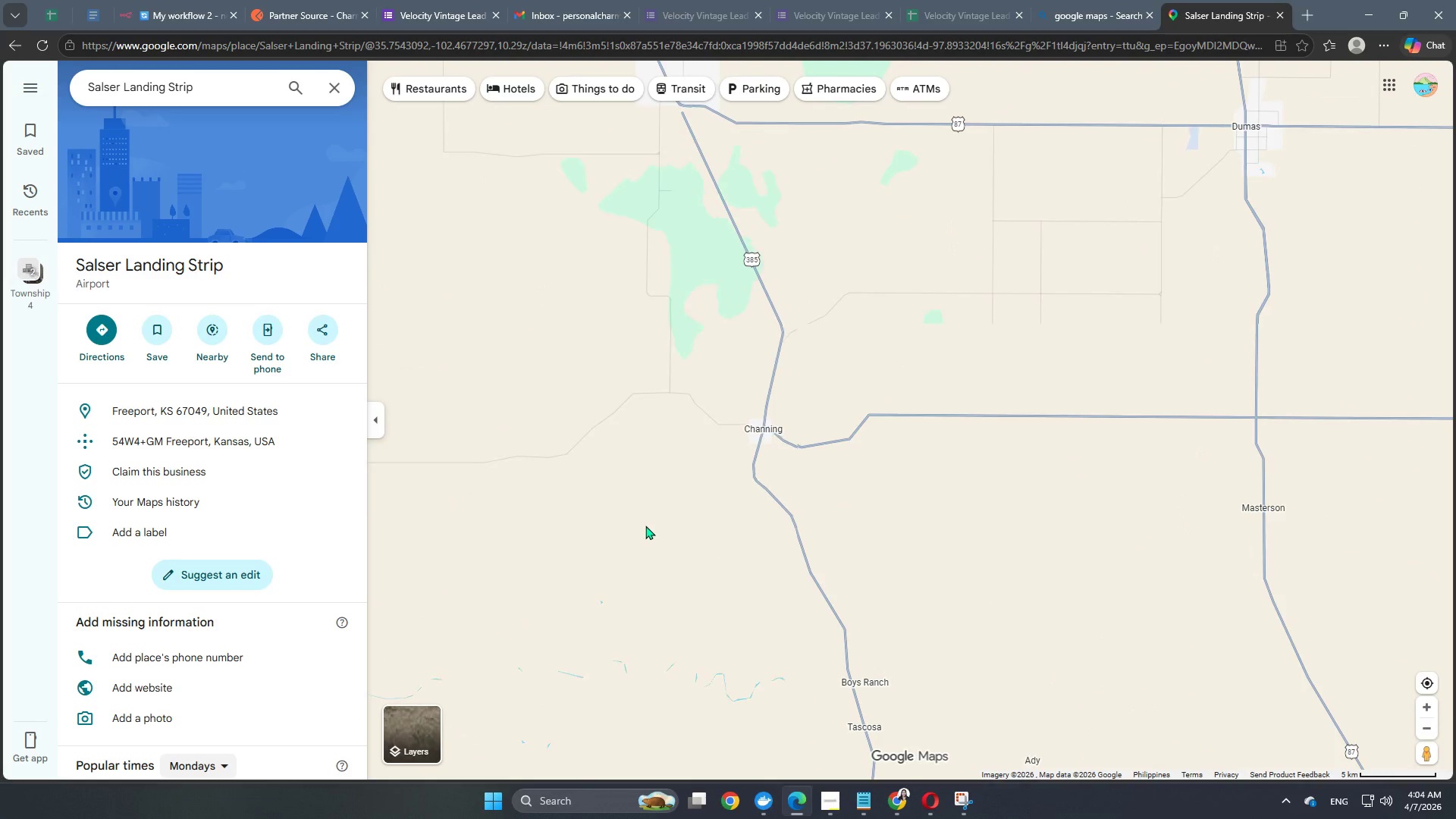 
left_click_drag(start_coordinate=[645, 526], to_coordinate=[1209, 410])
 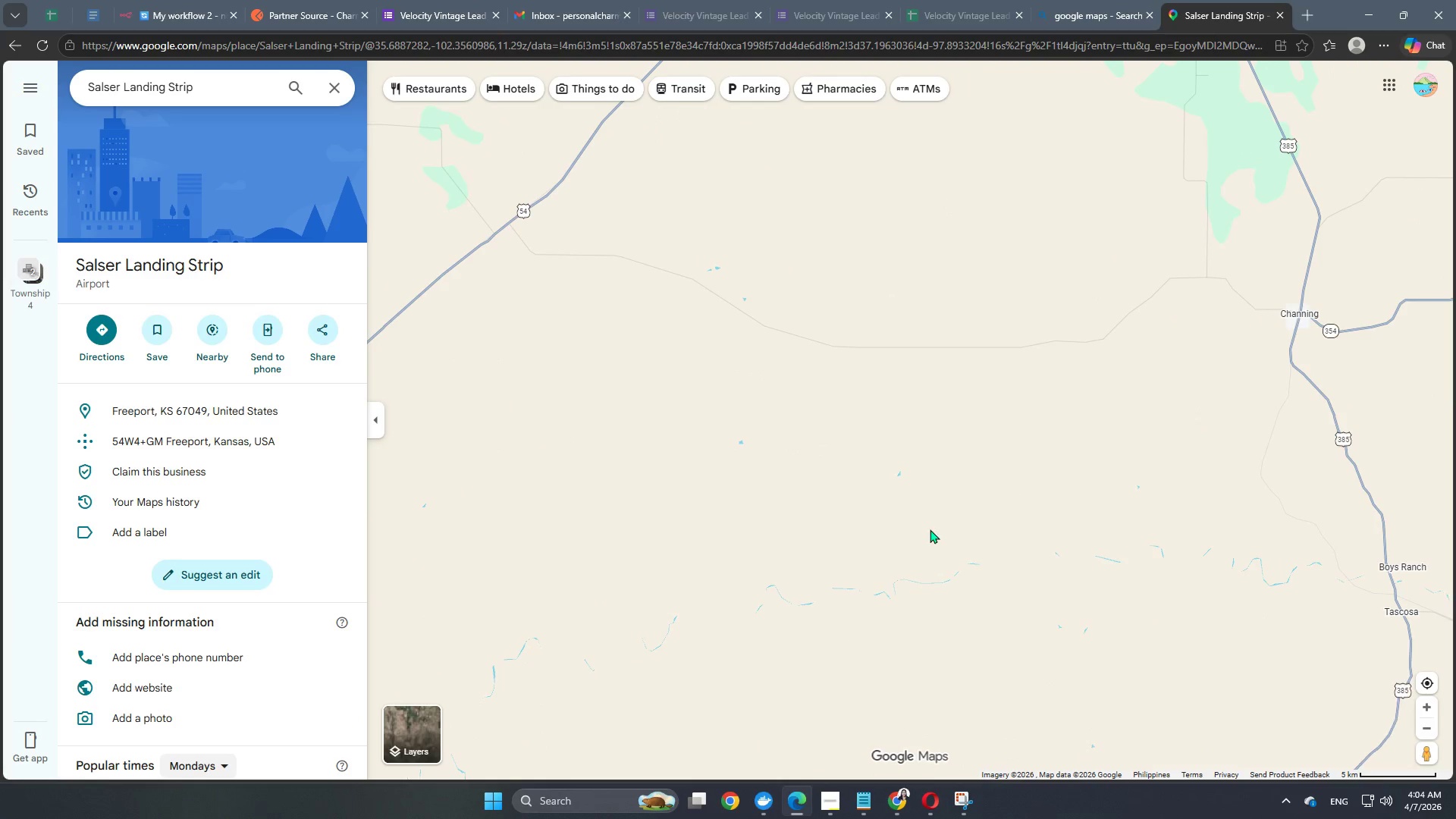 
left_click_drag(start_coordinate=[843, 551], to_coordinate=[1217, 327])
 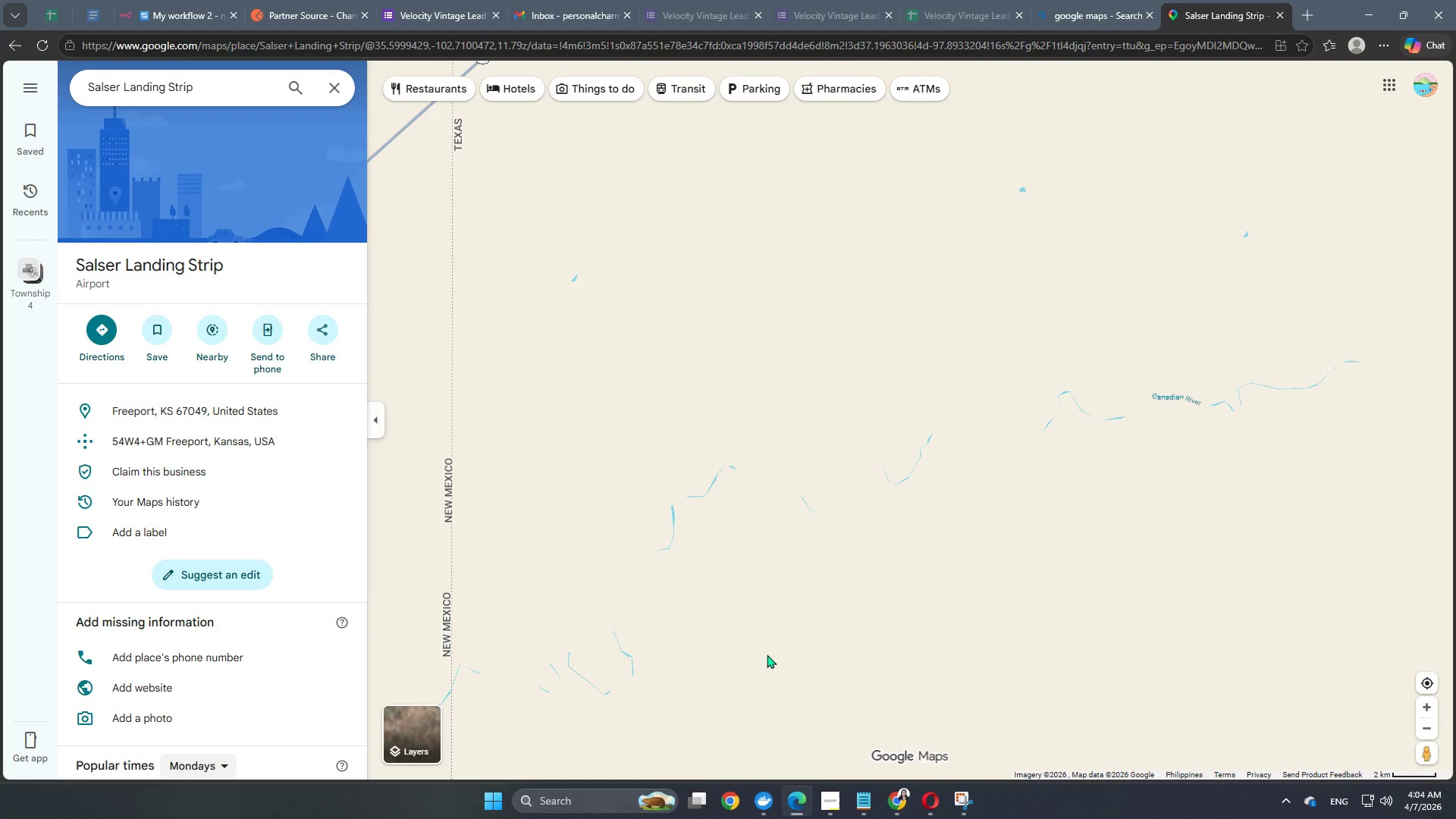 
scroll: coordinate [927, 531], scroll_direction: up, amount: 2.0
 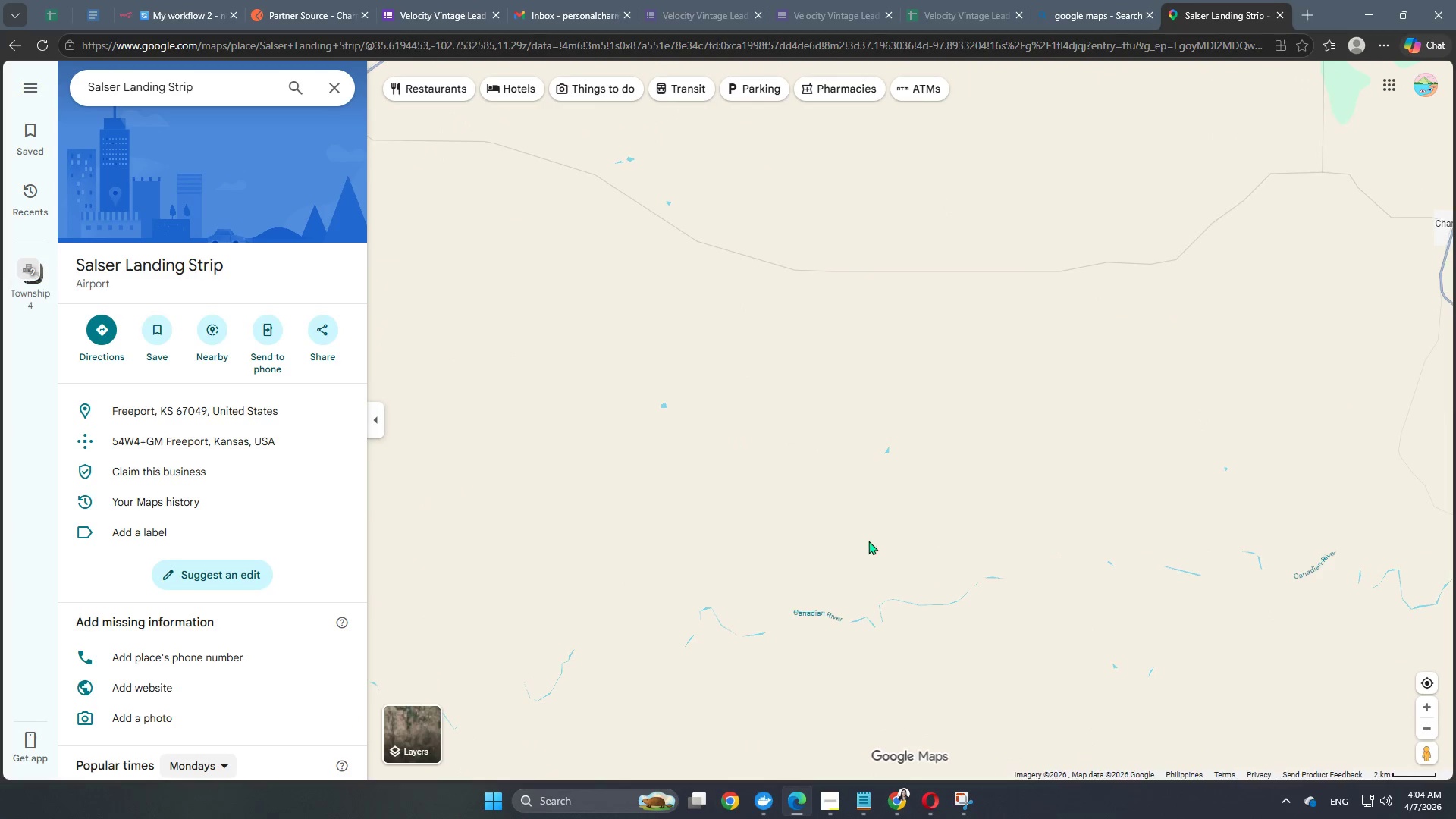 
left_click_drag(start_coordinate=[767, 654], to_coordinate=[1093, 391])
 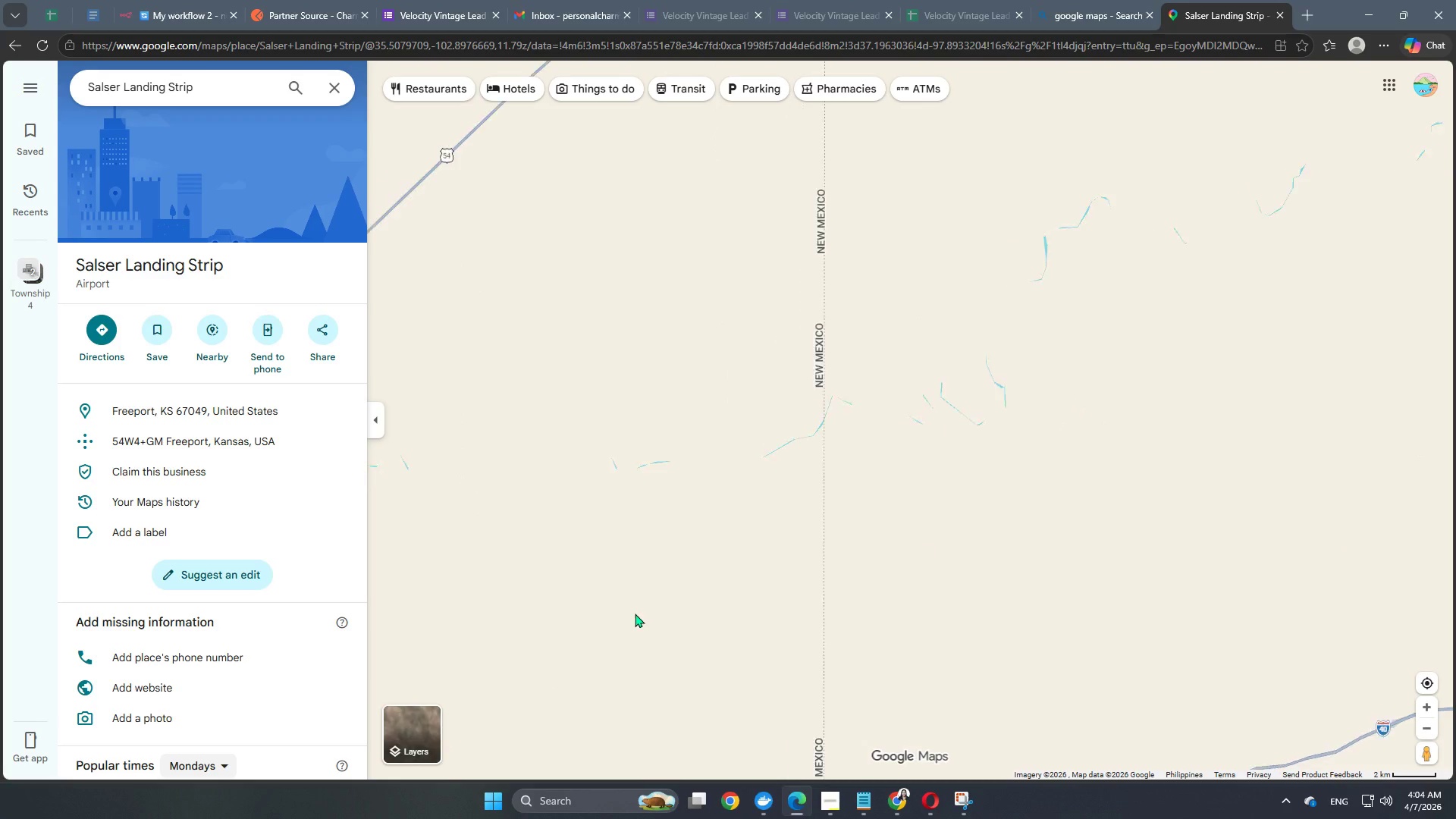 
left_click_drag(start_coordinate=[635, 613], to_coordinate=[868, 397])
 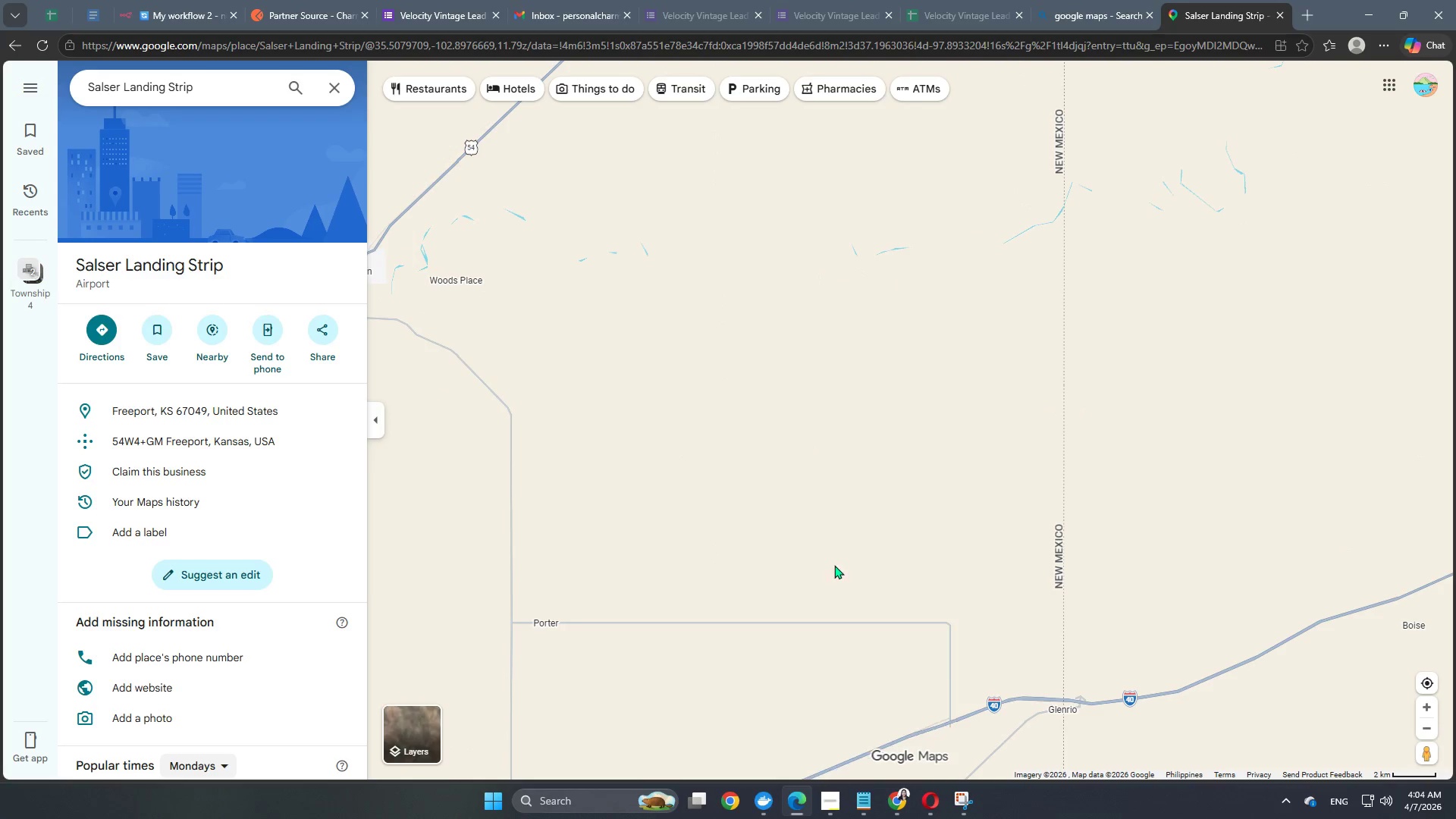 
left_click_drag(start_coordinate=[830, 519], to_coordinate=[816, 331])
 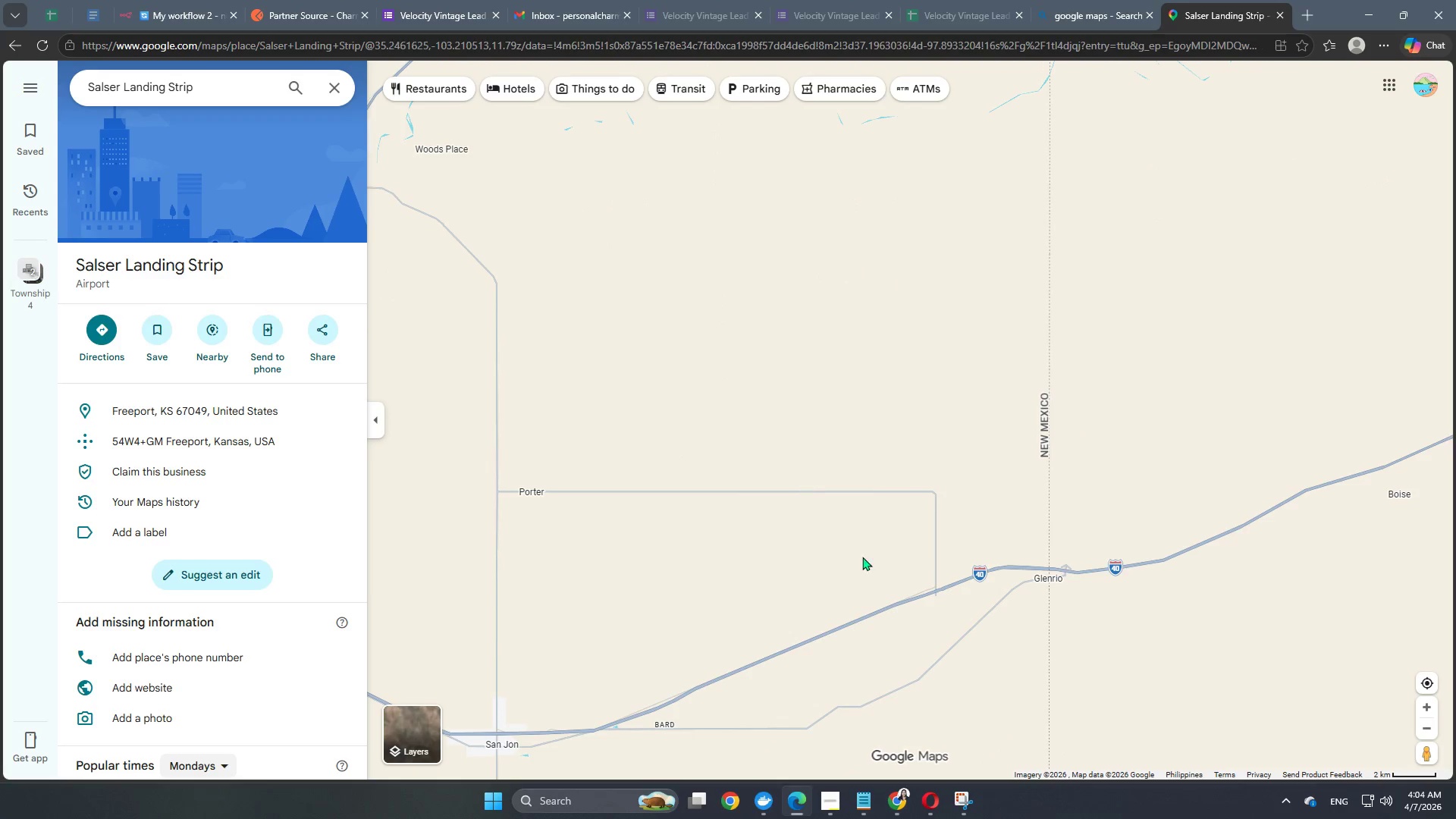 
left_click_drag(start_coordinate=[895, 539], to_coordinate=[633, 355])
 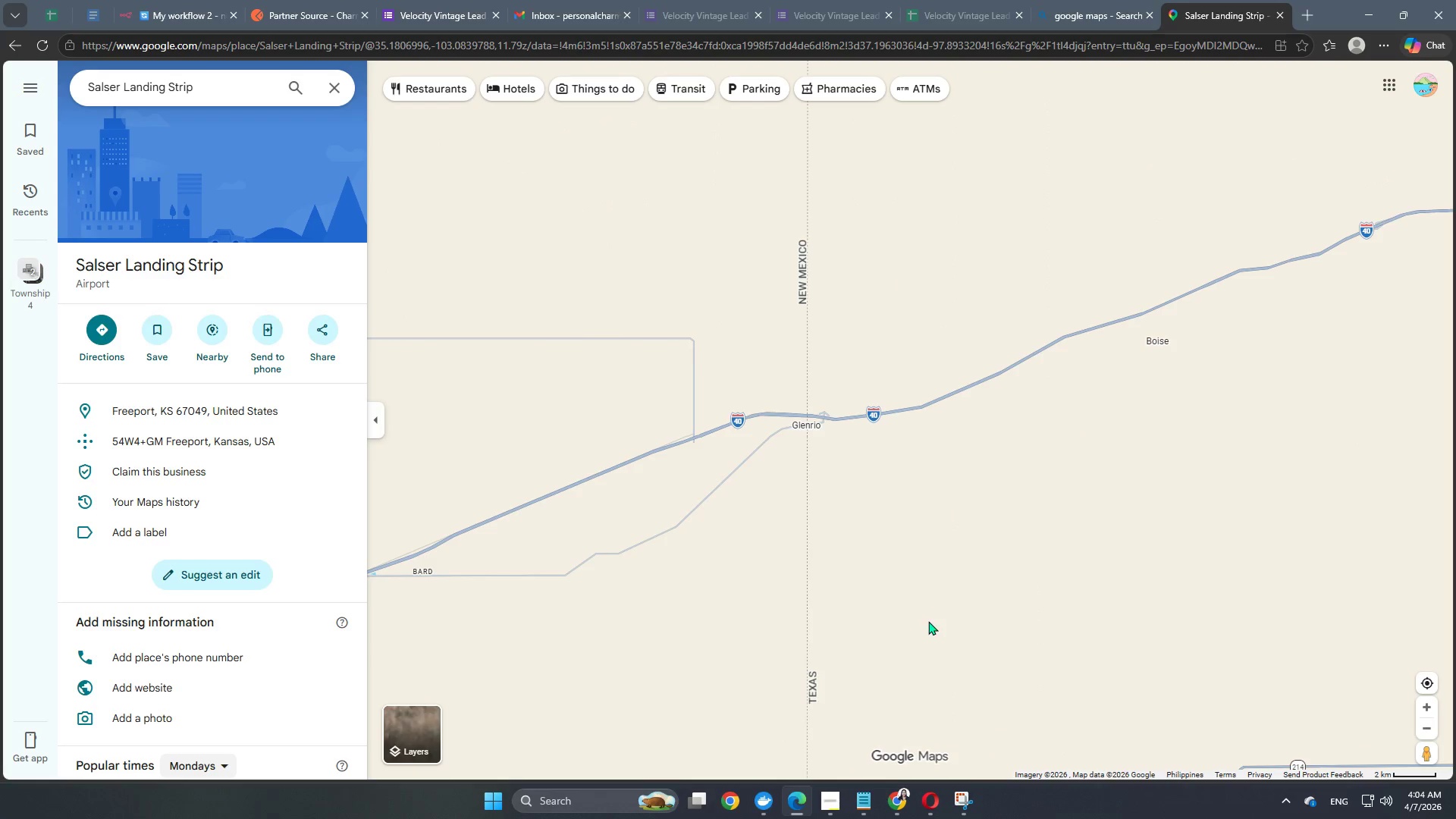 
left_click_drag(start_coordinate=[859, 589], to_coordinate=[1280, 340])
 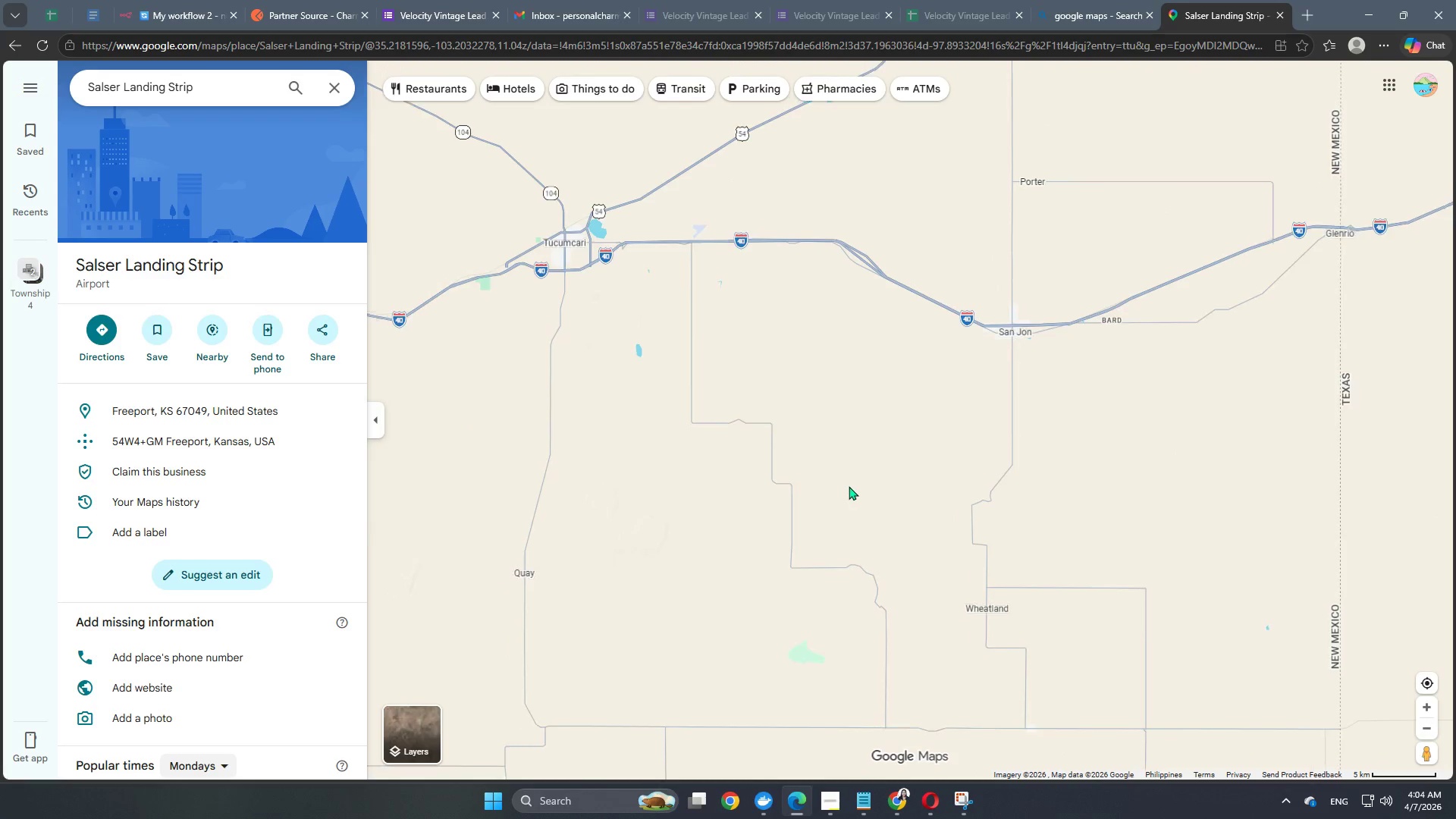 
scroll: coordinate [1059, 550], scroll_direction: down, amount: 3.0
 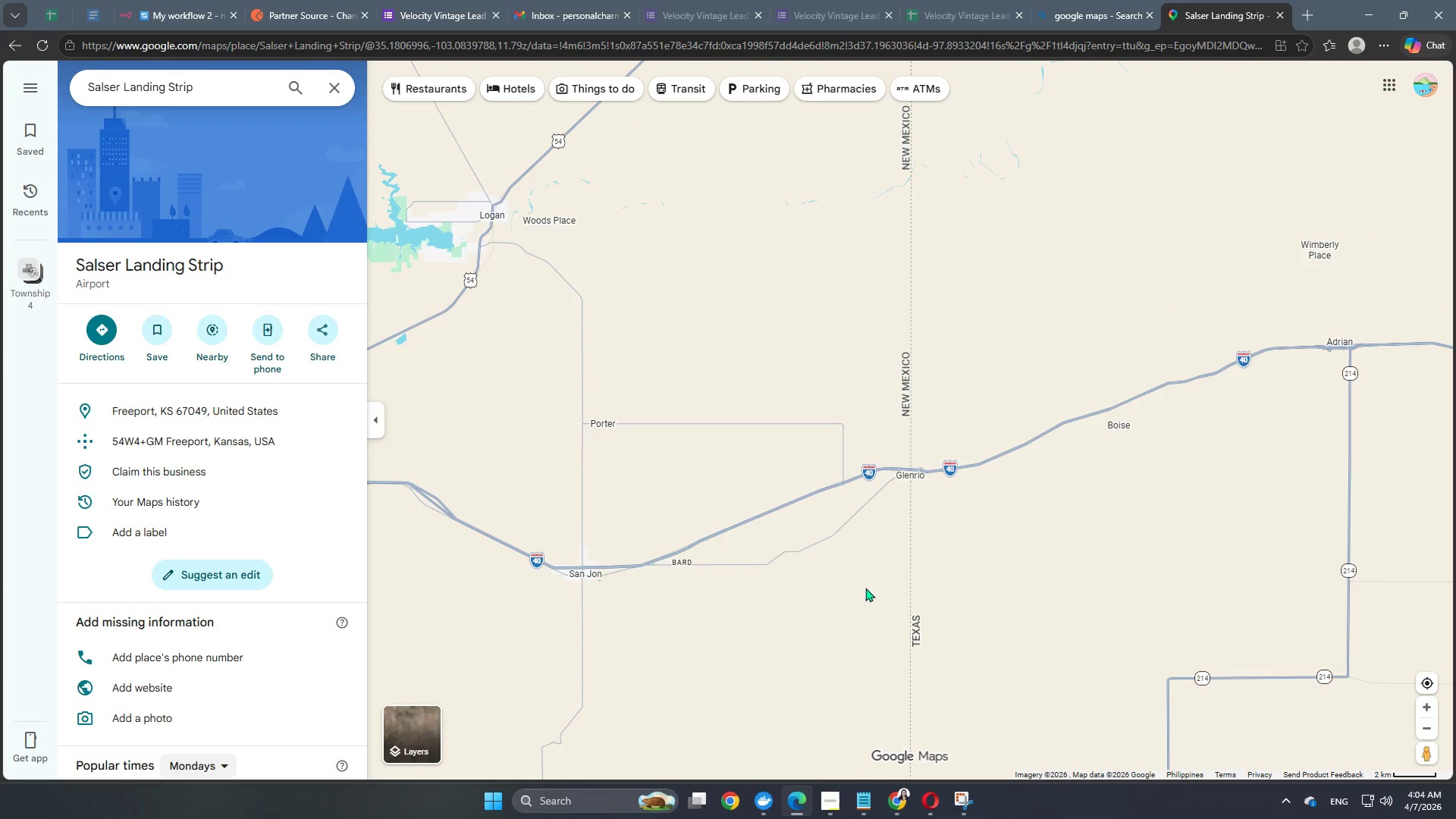 
left_click_drag(start_coordinate=[839, 489], to_coordinate=[1283, 766])
 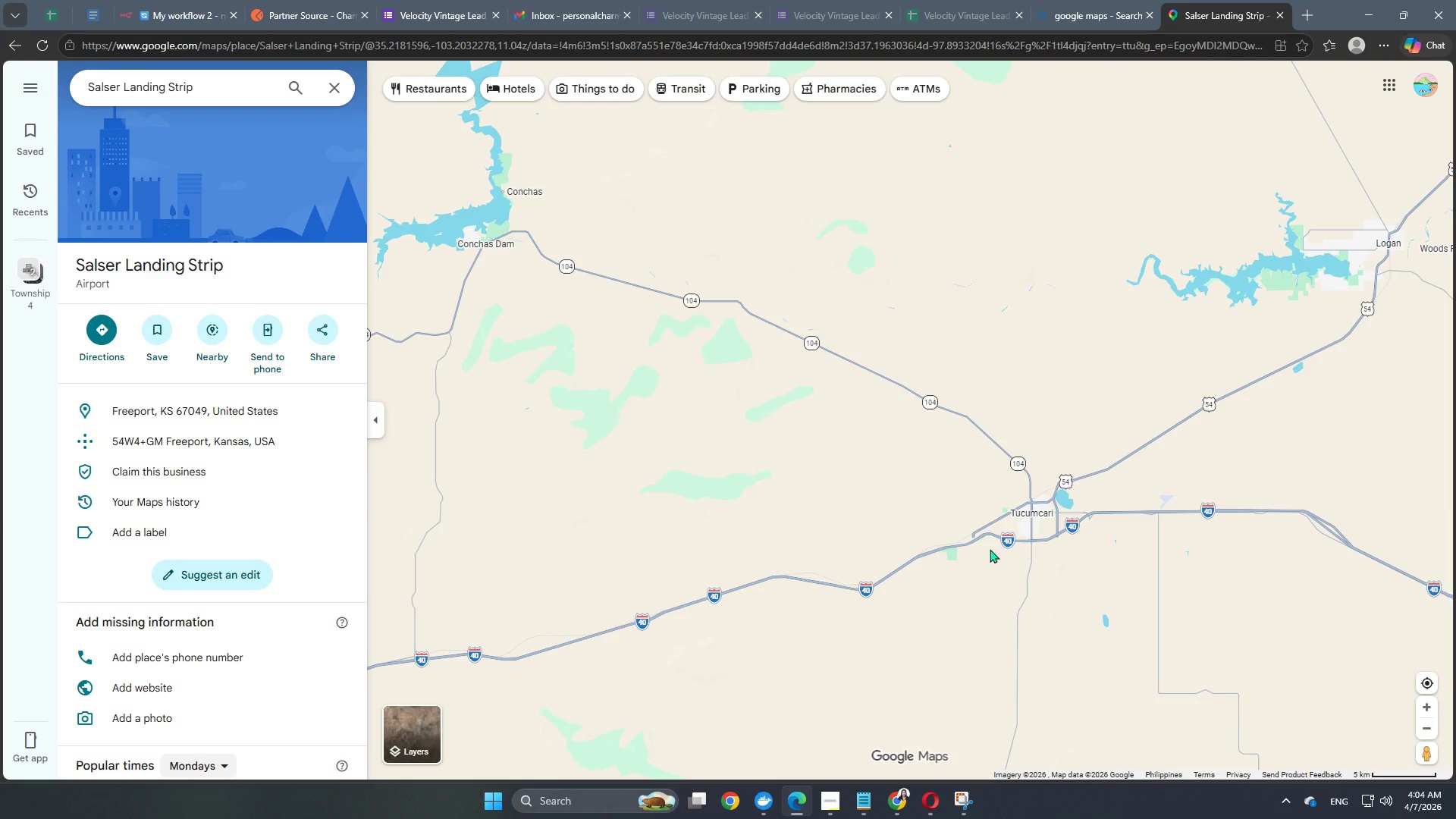 
left_click_drag(start_coordinate=[990, 546], to_coordinate=[613, 693])
 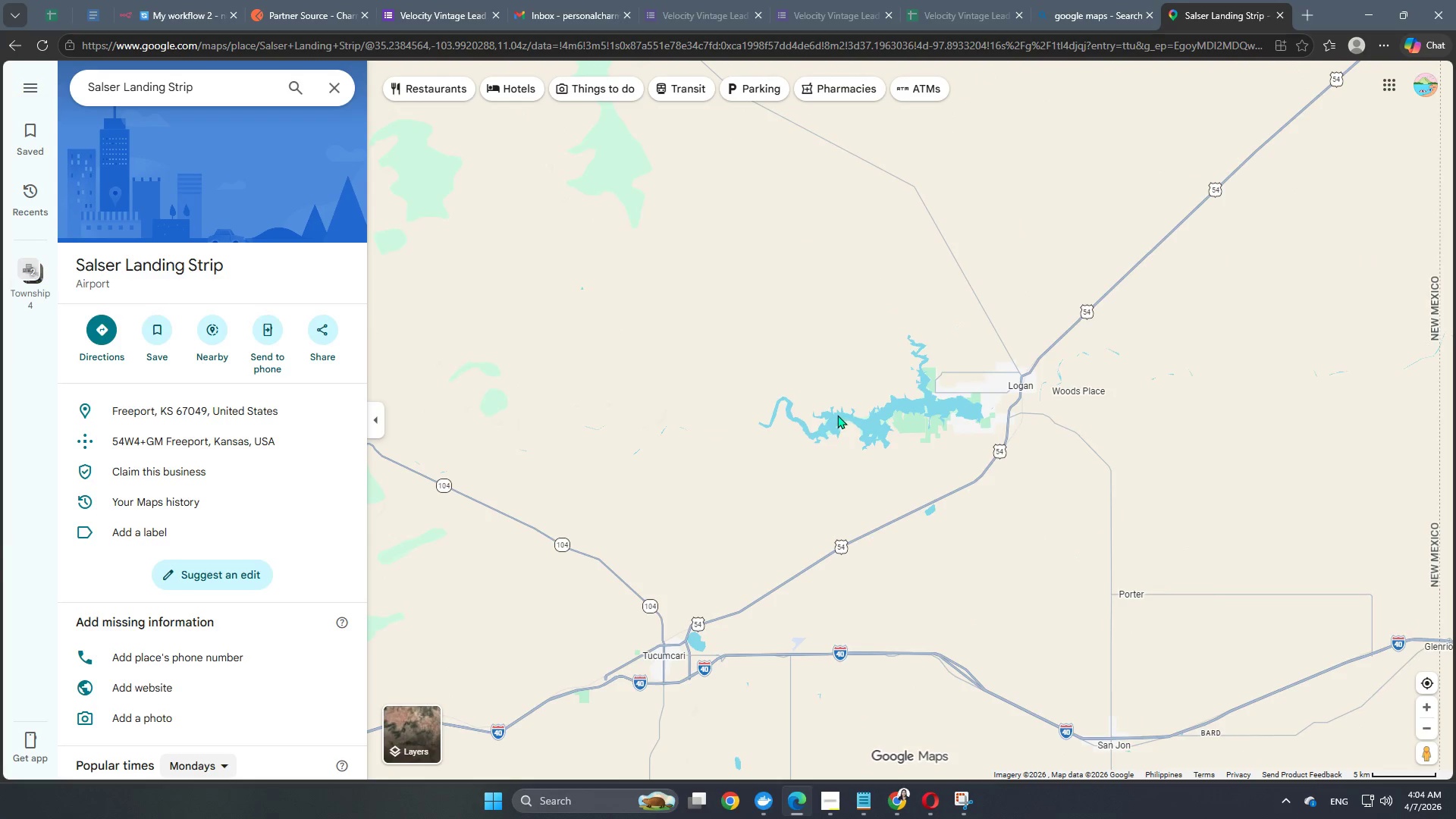 
left_click_drag(start_coordinate=[837, 415], to_coordinate=[918, 621])
 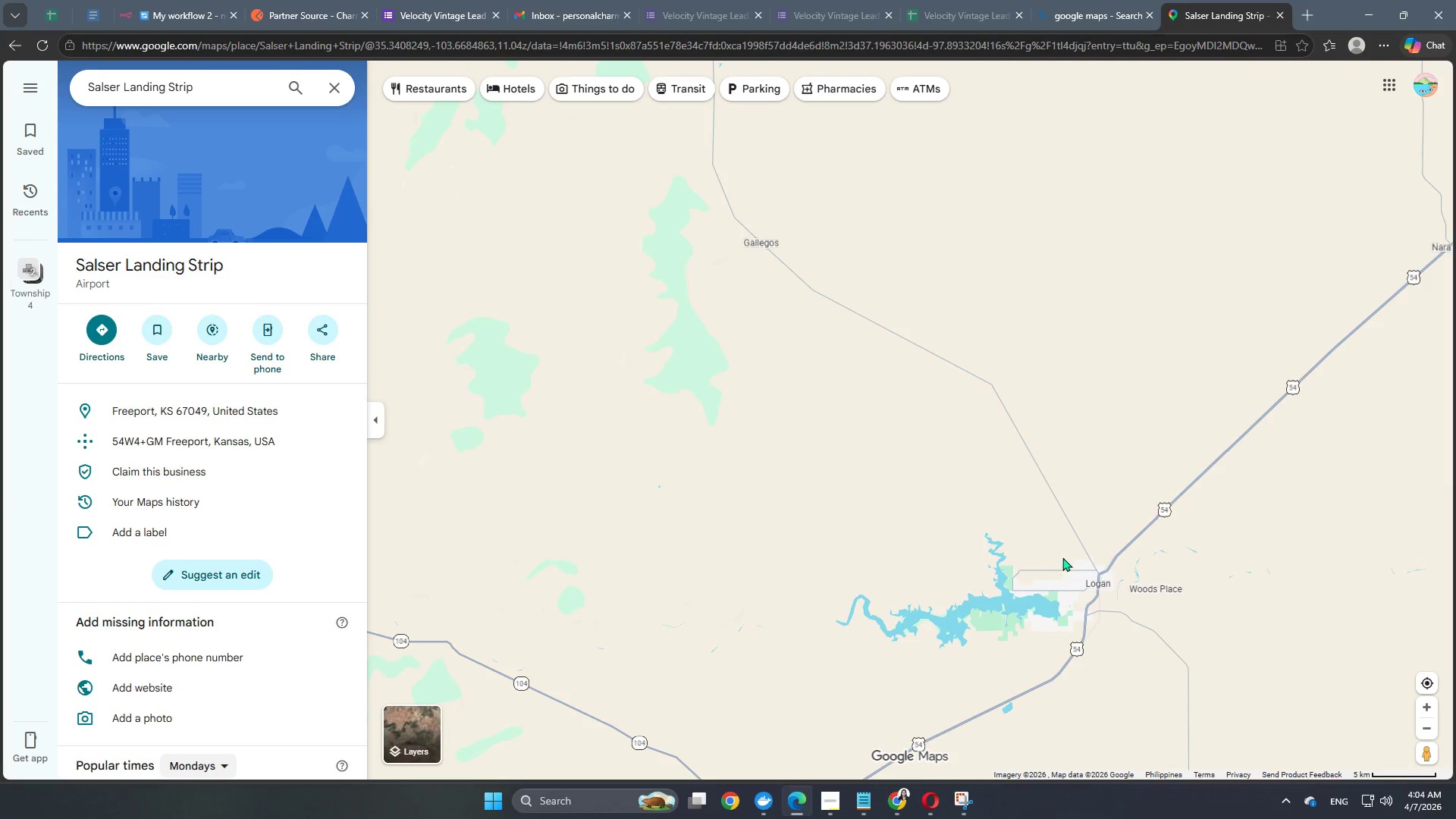 
left_click_drag(start_coordinate=[1062, 557], to_coordinate=[763, 633])
 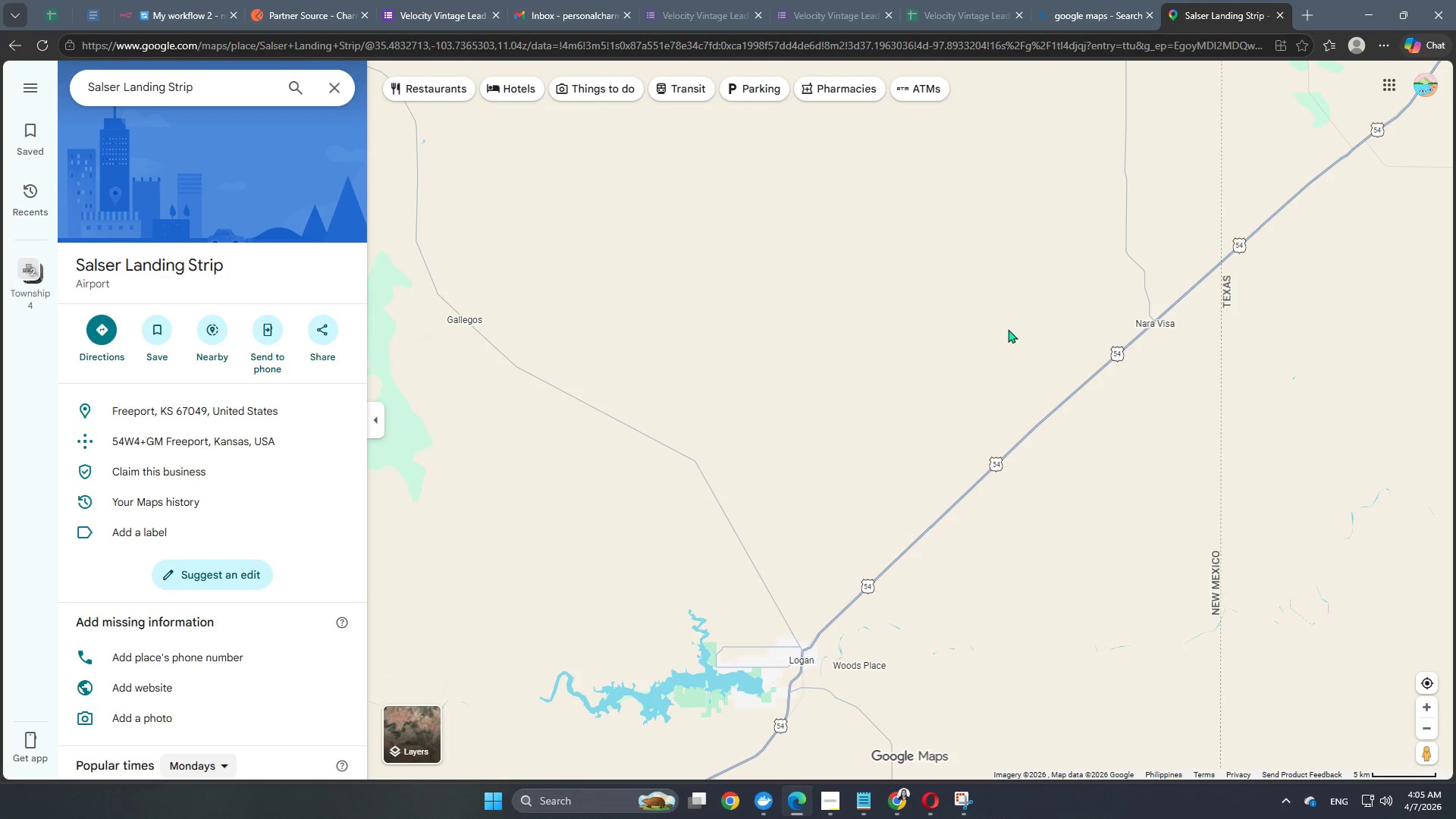 
left_click_drag(start_coordinate=[1008, 329], to_coordinate=[415, 586])
 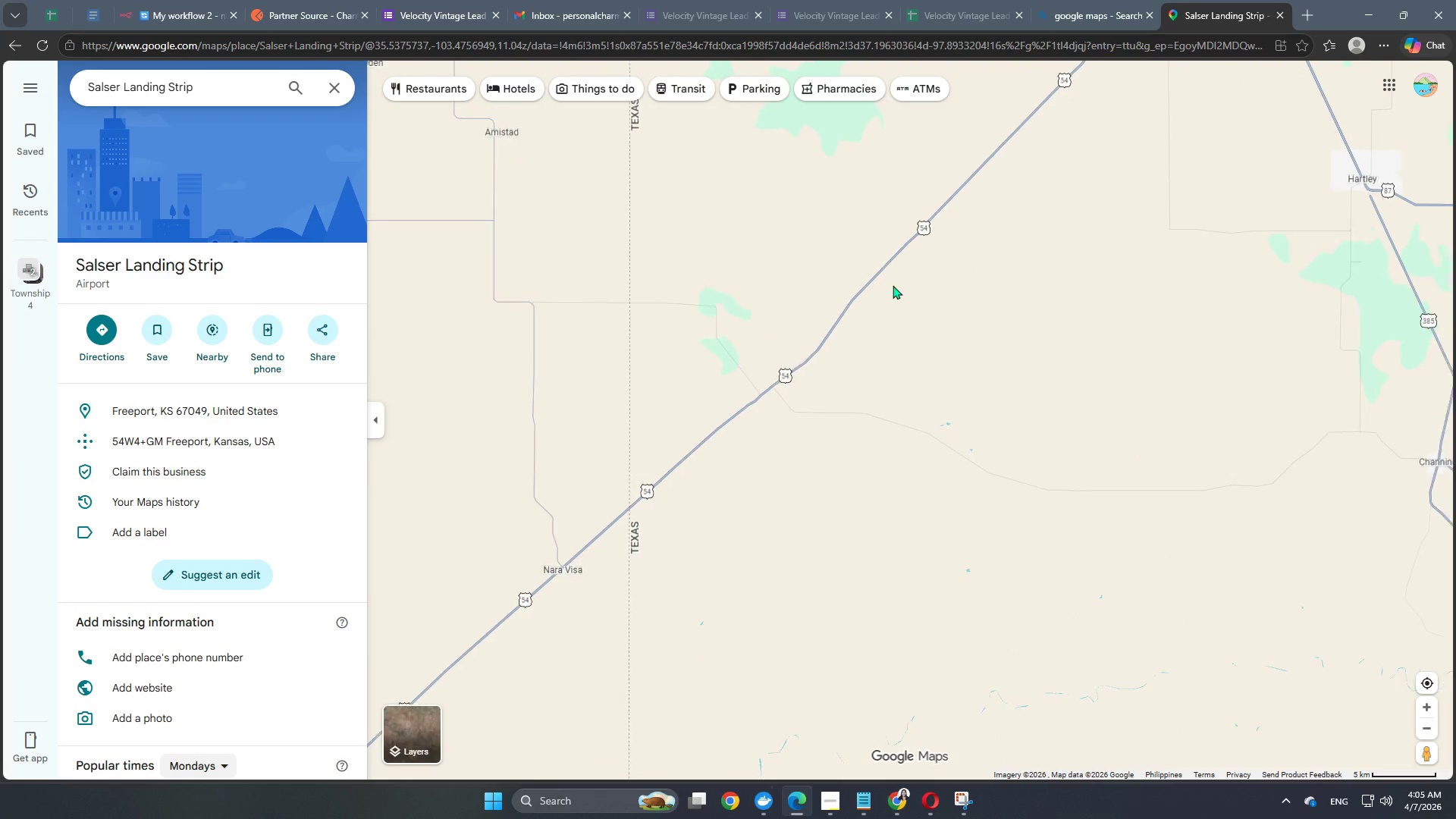 
left_click_drag(start_coordinate=[898, 284], to_coordinate=[751, 711])
 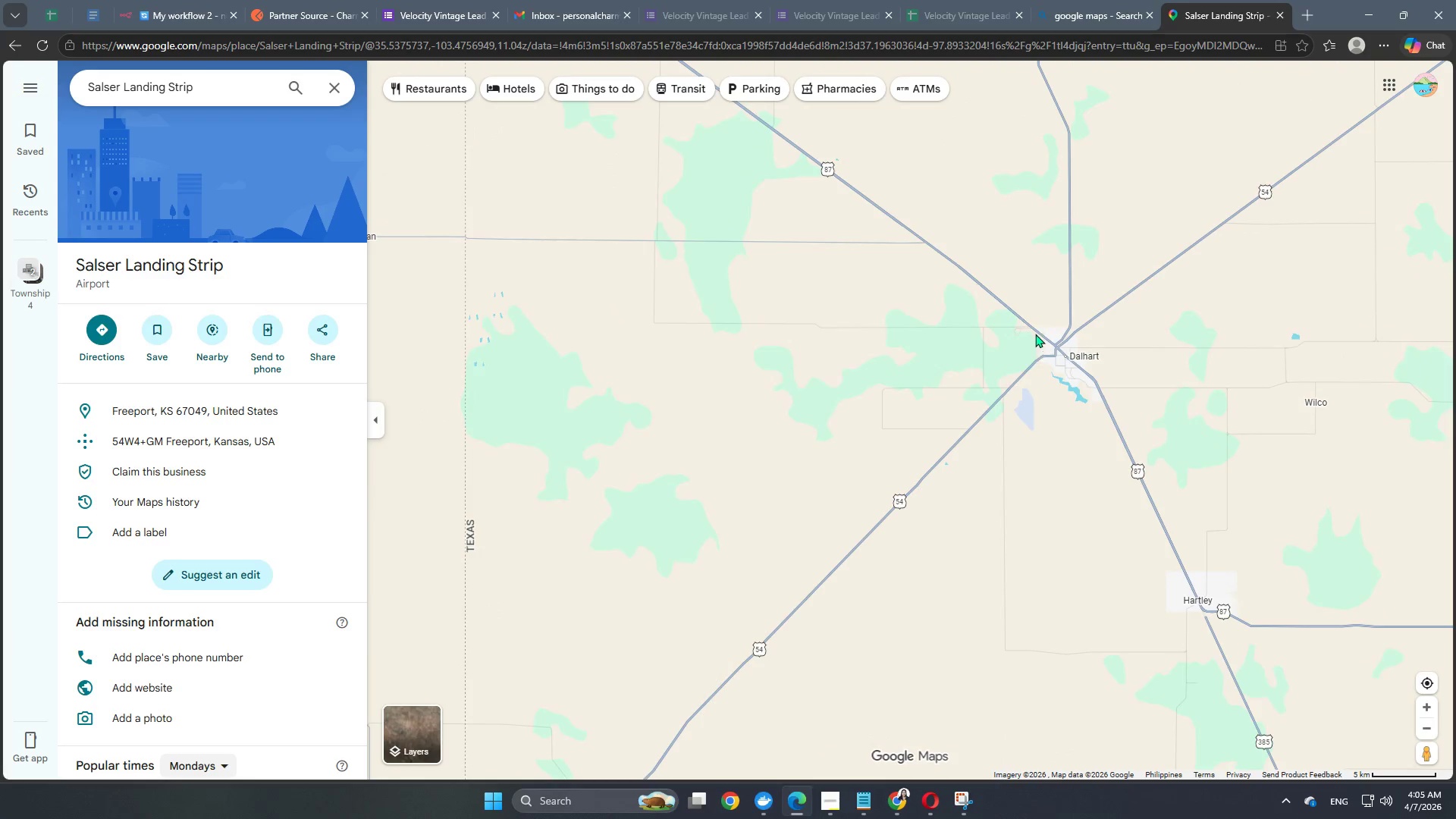 
left_click_drag(start_coordinate=[1035, 334], to_coordinate=[383, 519])
 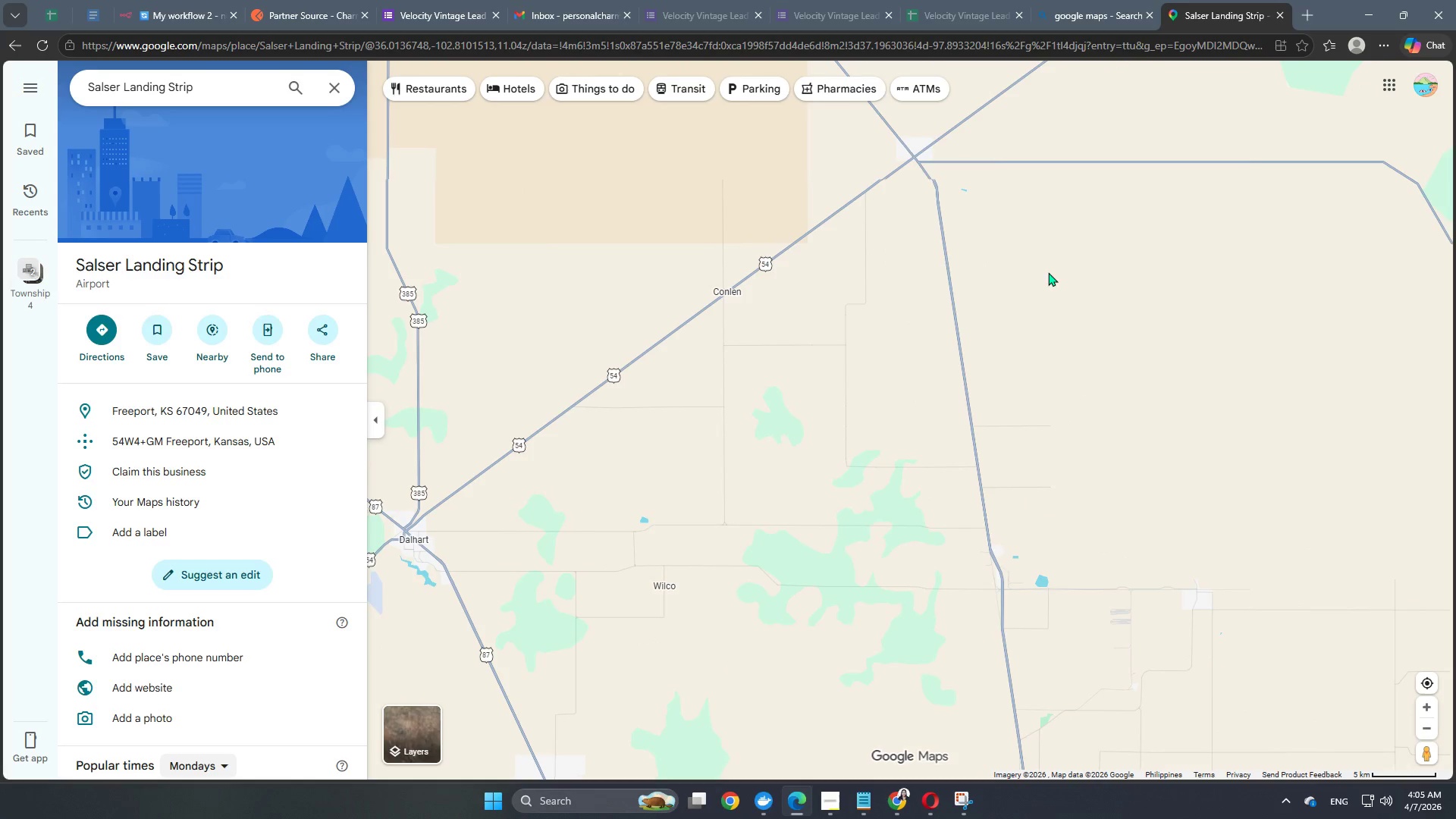 
left_click_drag(start_coordinate=[1046, 294], to_coordinate=[667, 427])
 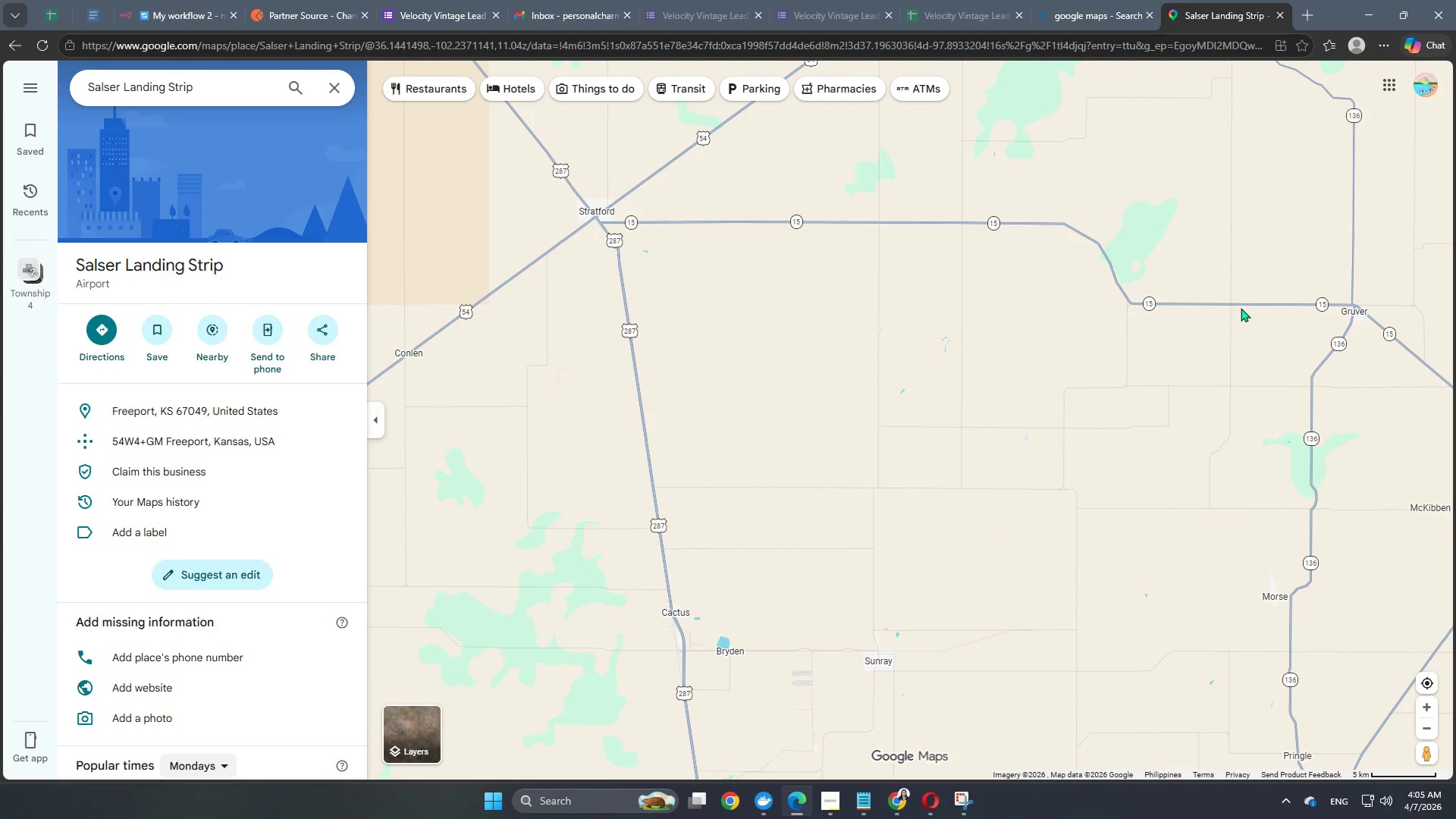 
left_click_drag(start_coordinate=[1241, 308], to_coordinate=[701, 475])
 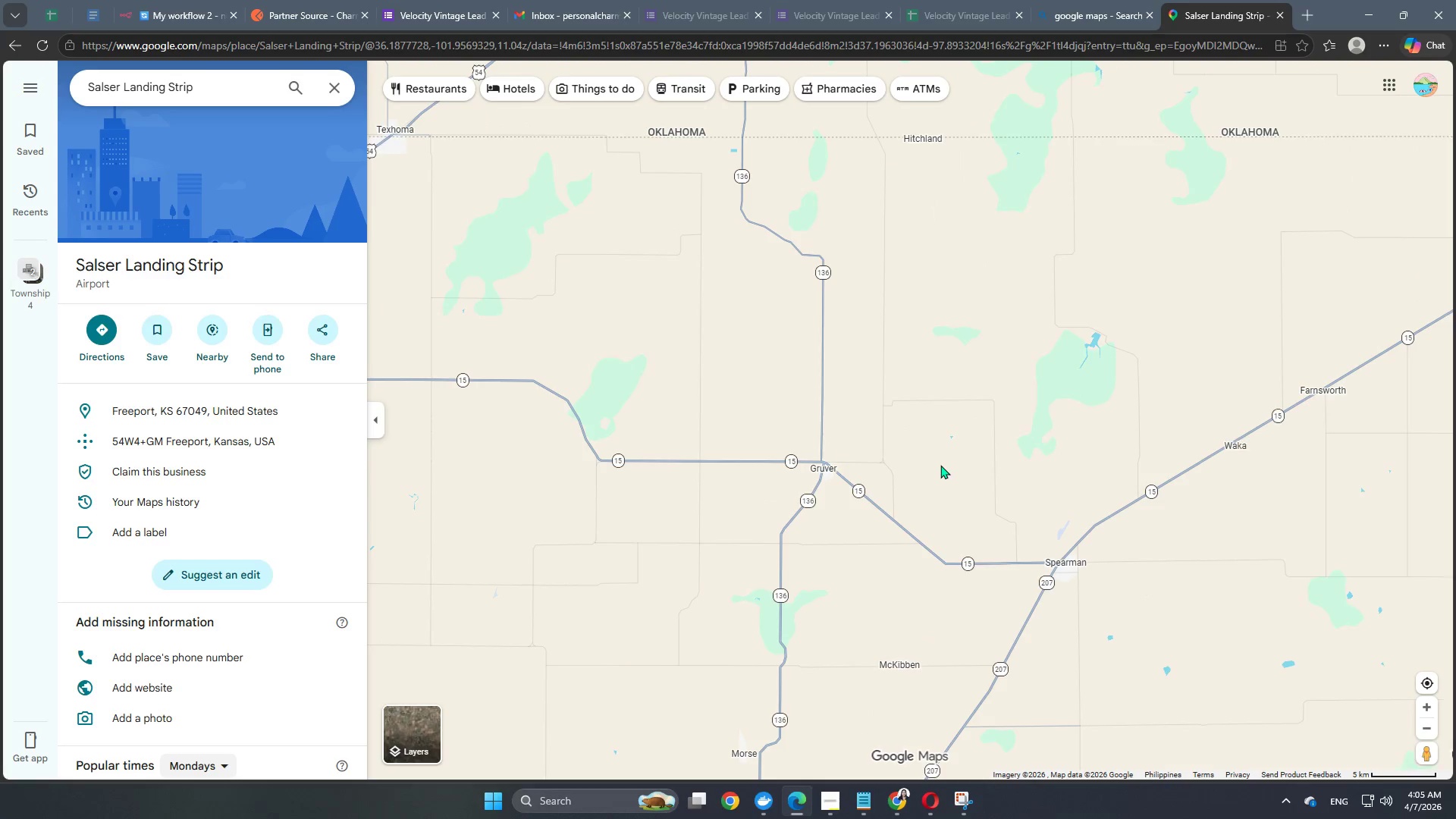 
scroll: coordinate [941, 465], scroll_direction: down, amount: 11.0
 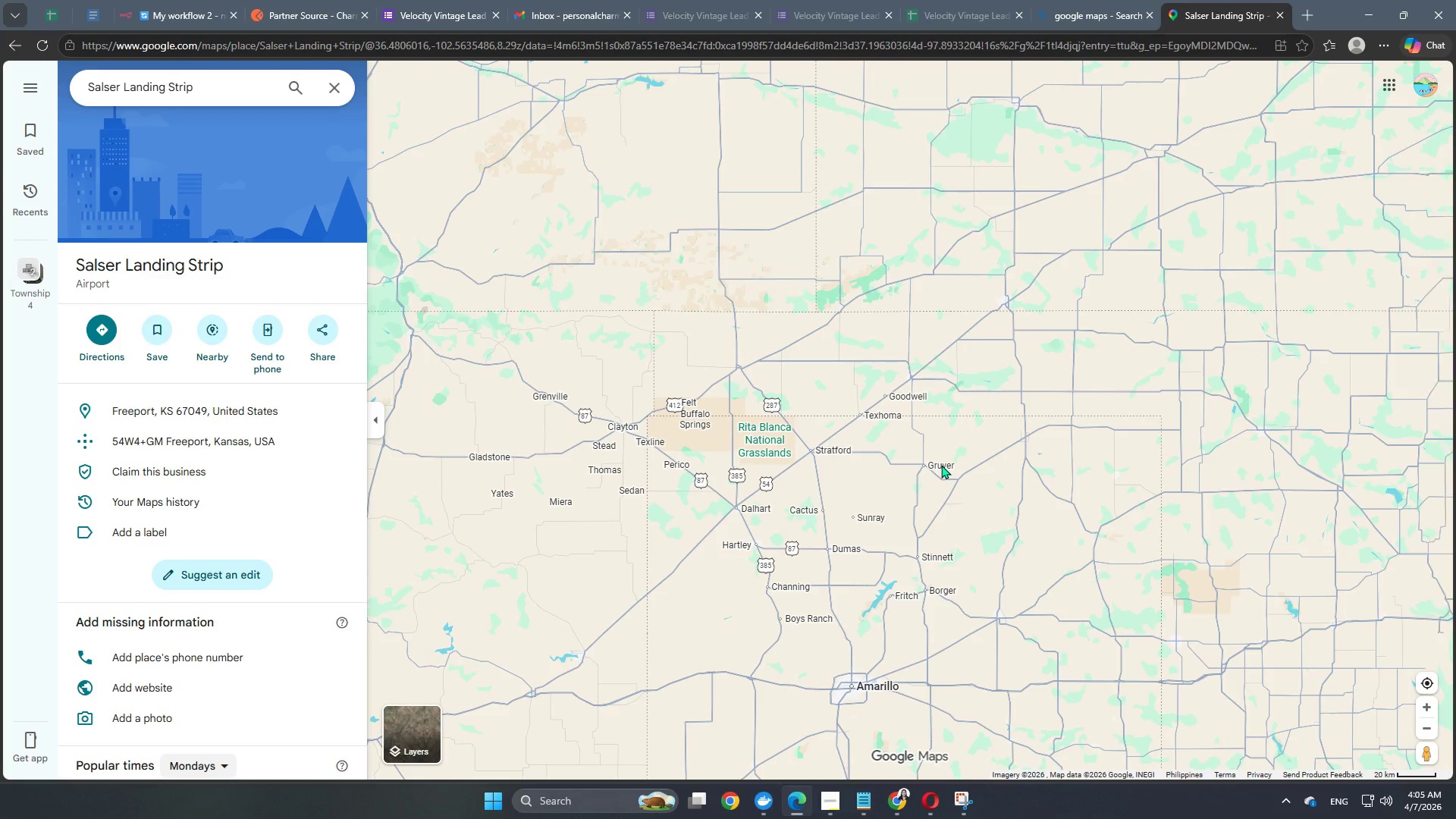 
left_click_drag(start_coordinate=[912, 521], to_coordinate=[1054, 369])
 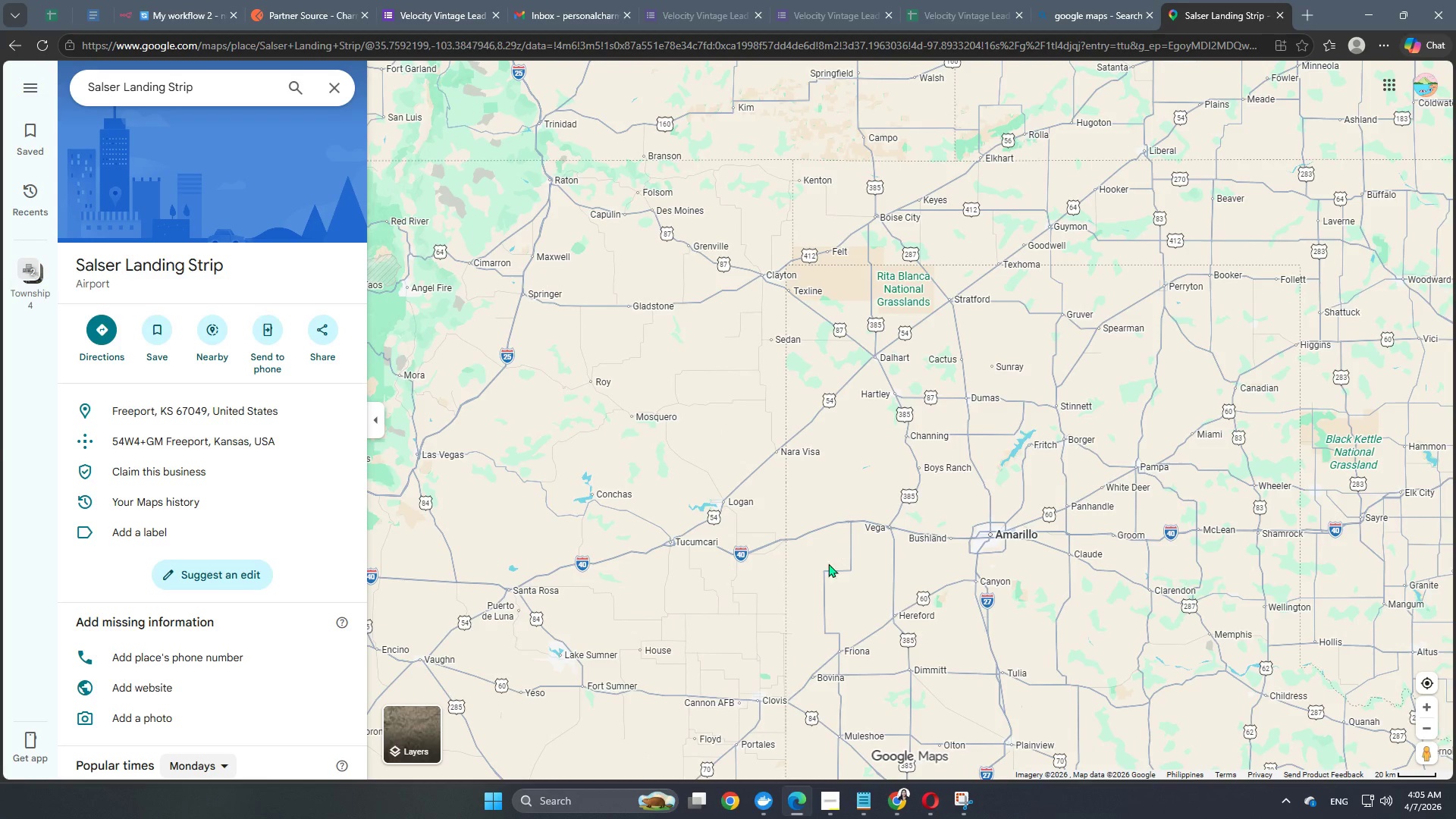 
left_click_drag(start_coordinate=[788, 607], to_coordinate=[877, 539])
 